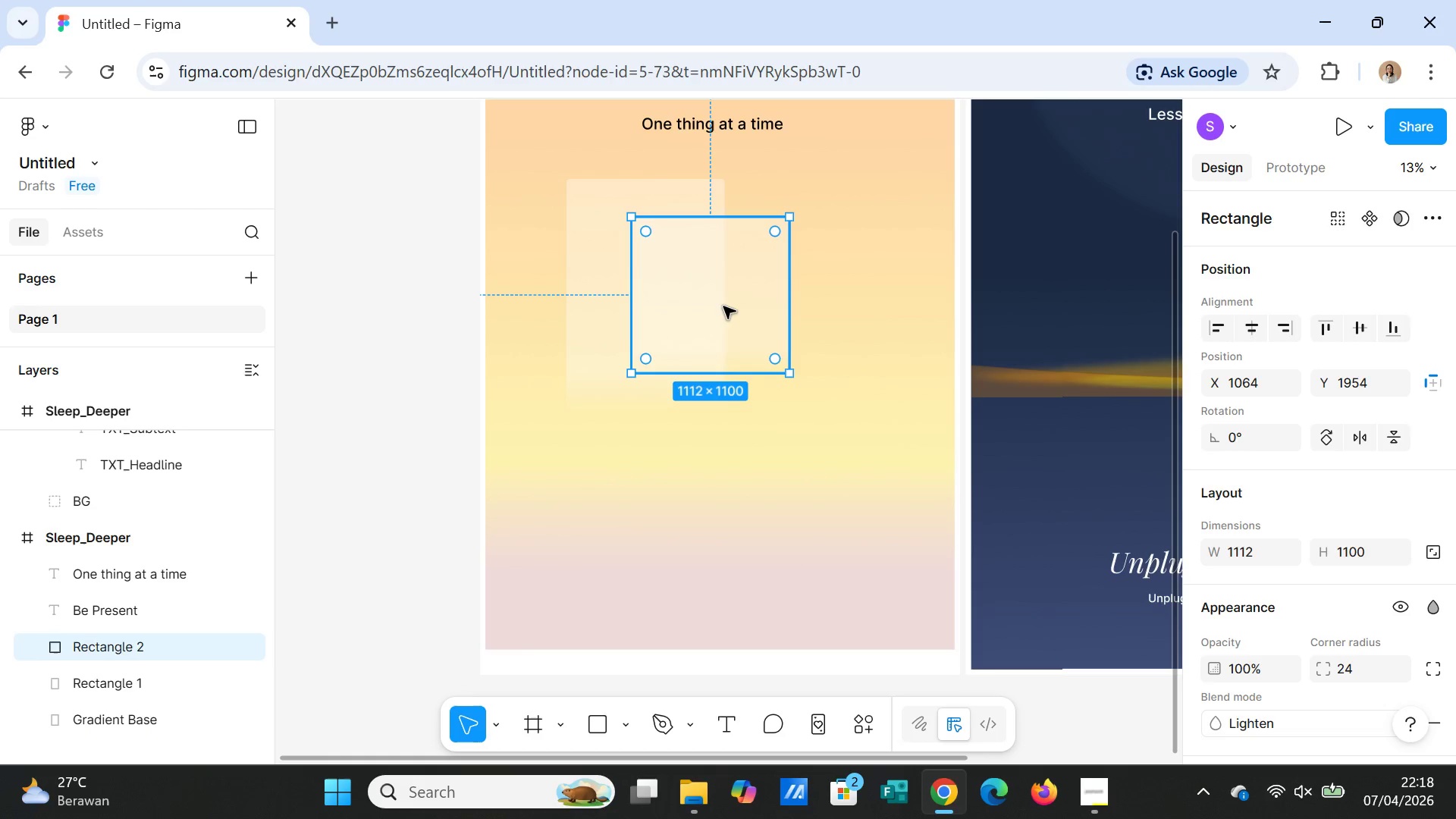 
left_click_drag(start_coordinate=[723, 306], to_coordinate=[785, 305])
 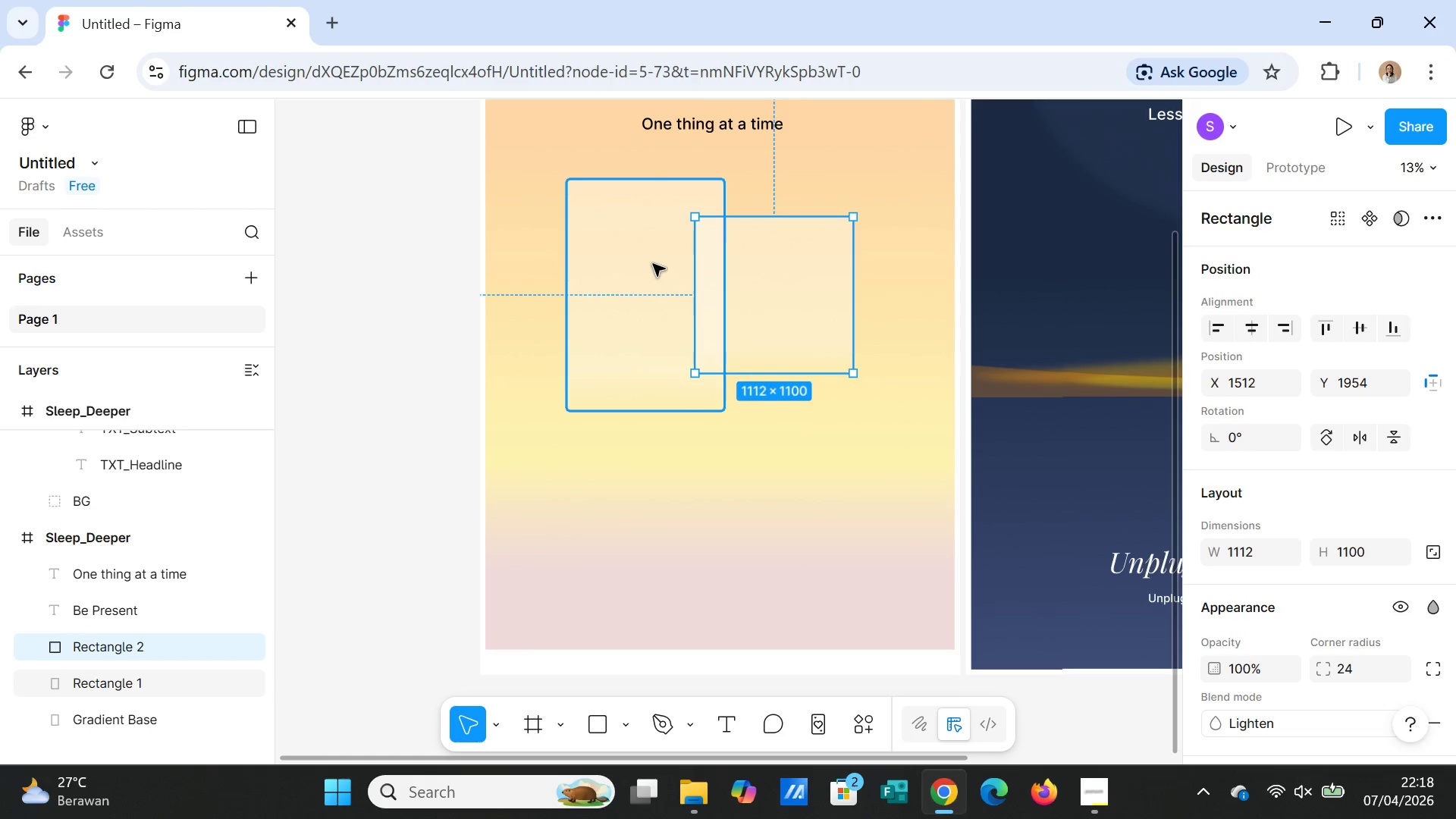 
left_click([653, 264])
 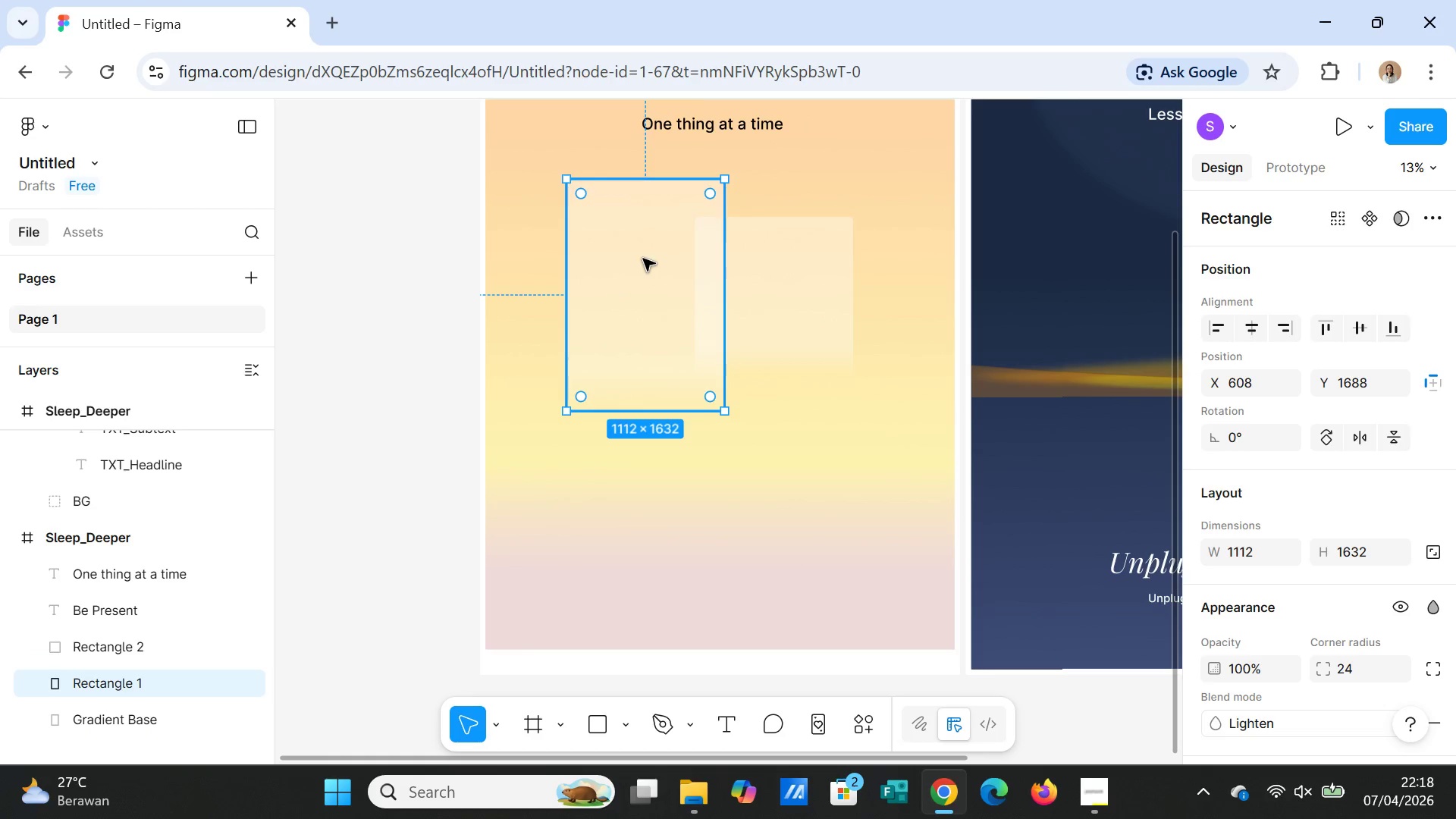 
left_click_drag(start_coordinate=[643, 259], to_coordinate=[661, 259])
 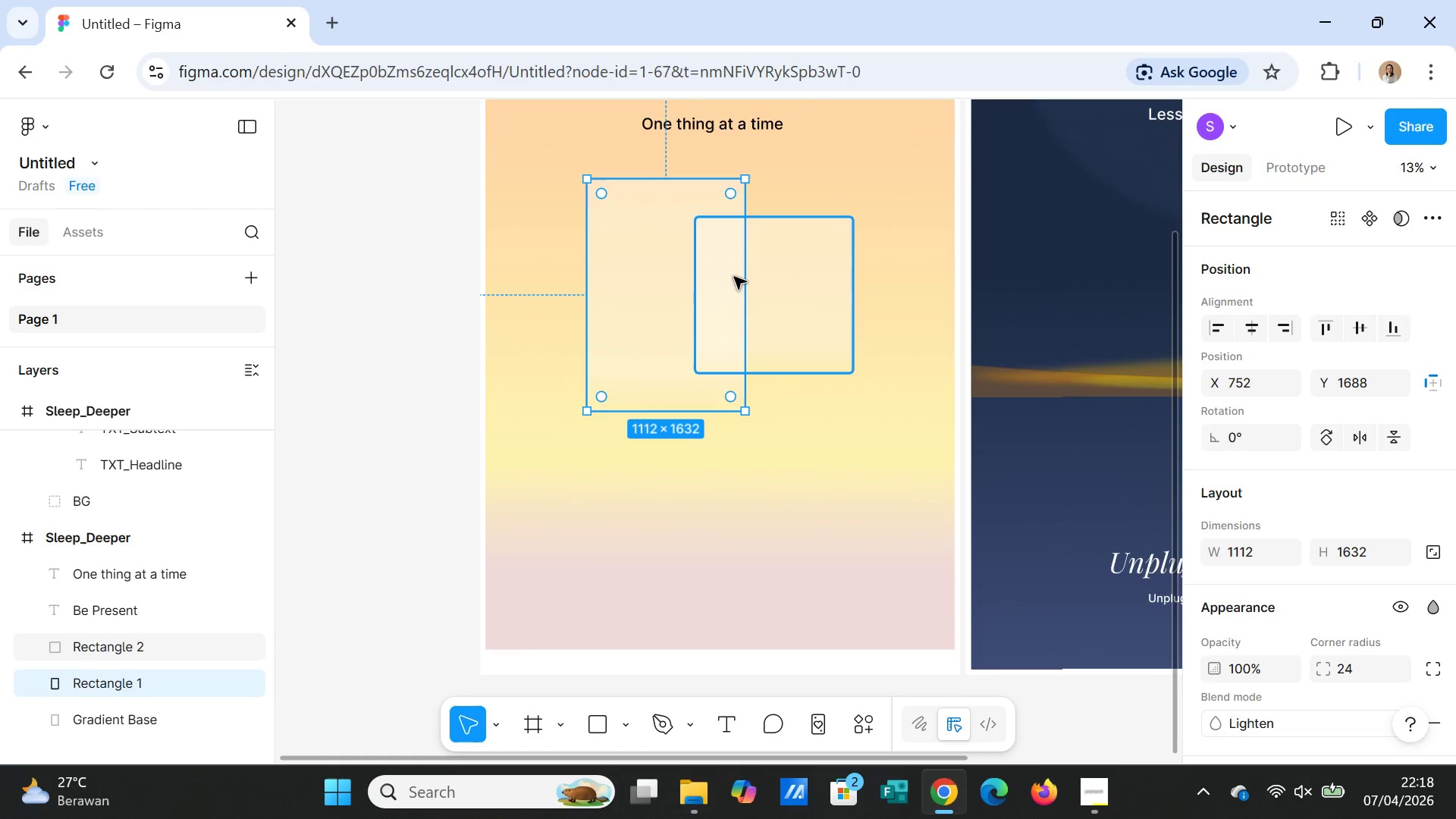 
left_click([734, 277])
 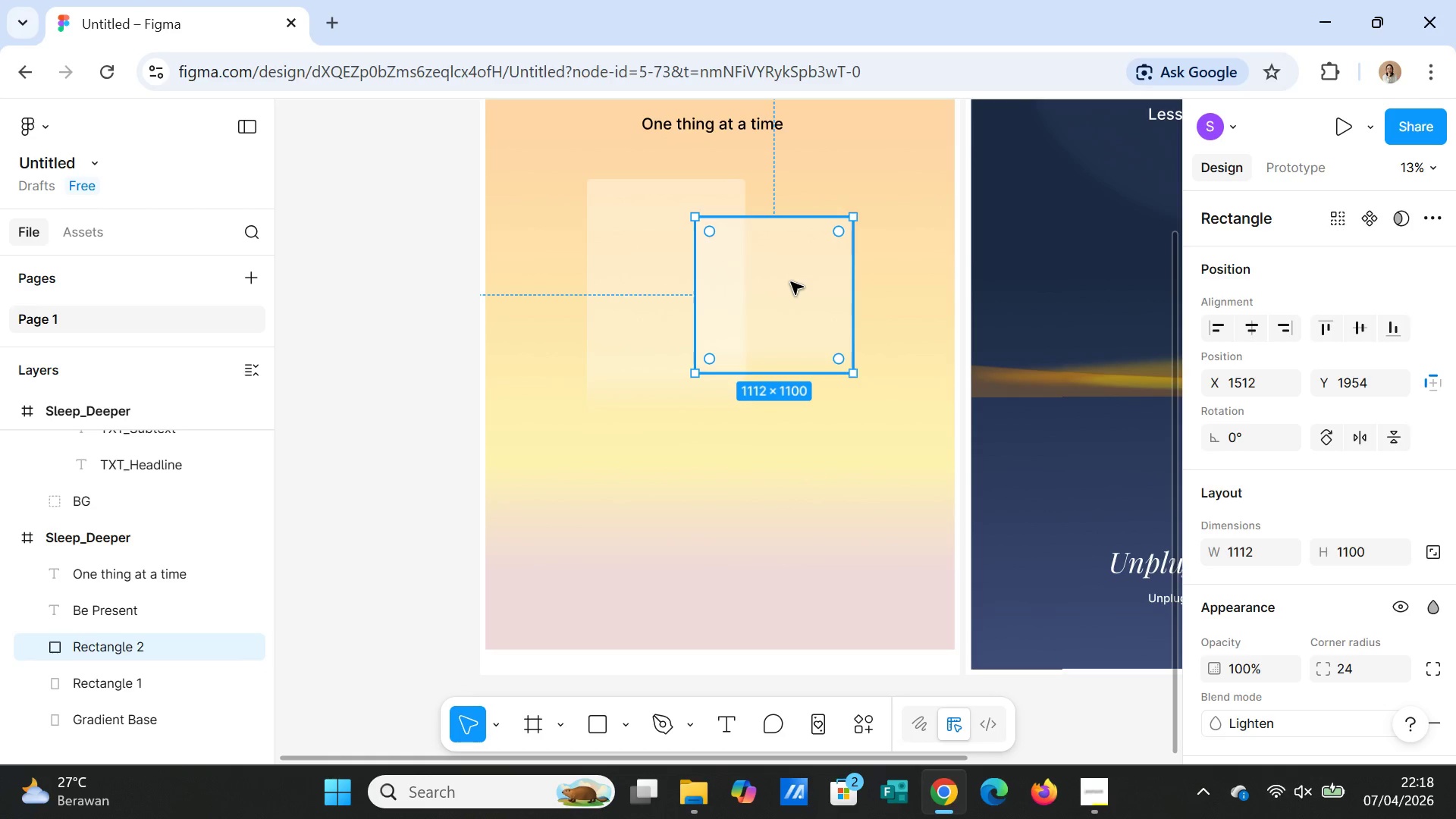 
left_click([791, 282])
 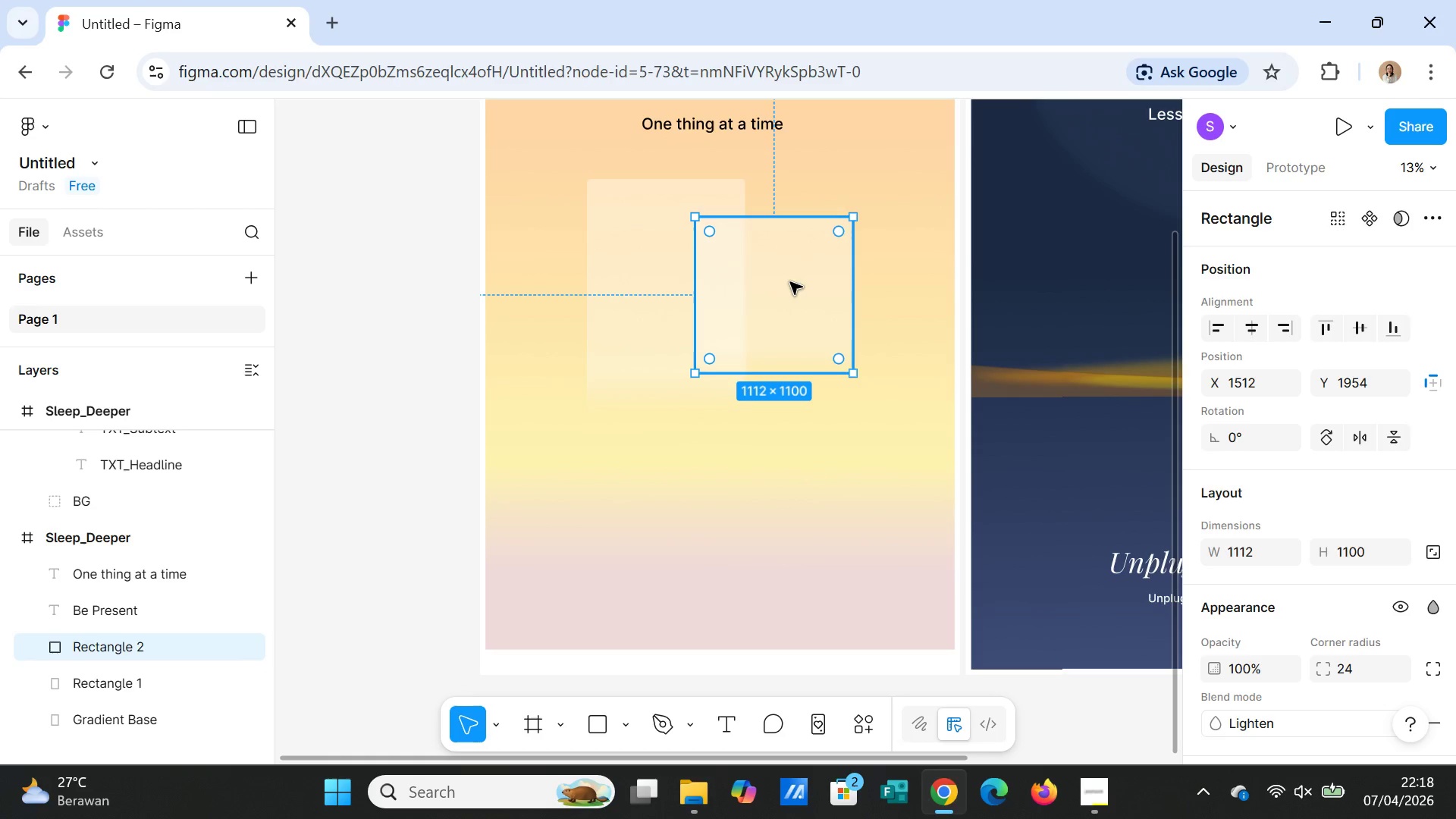 
left_click_drag(start_coordinate=[790, 282], to_coordinate=[759, 284])
 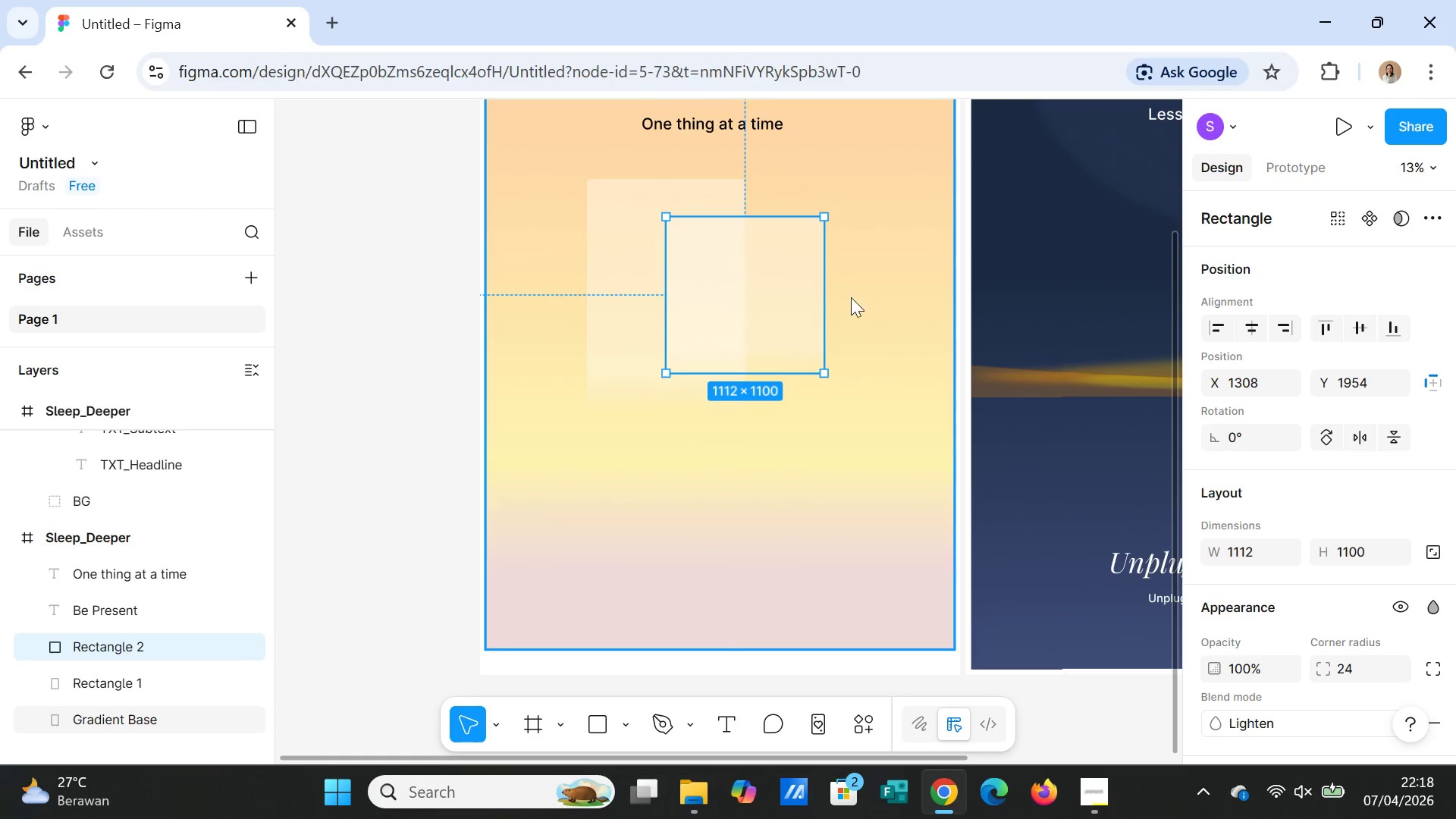 
left_click([851, 297])
 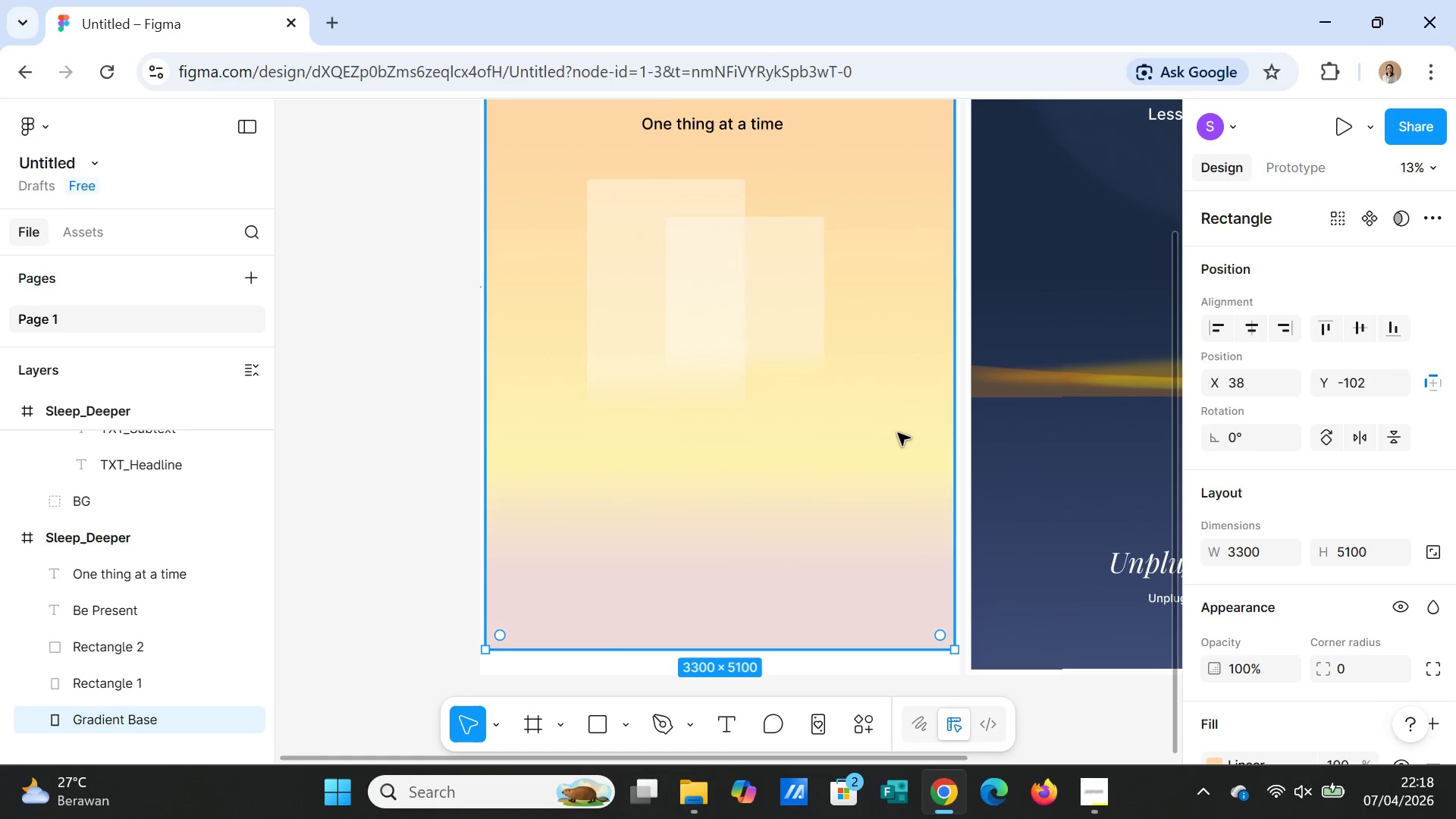 
scroll: coordinate [897, 437], scroll_direction: up, amount: 6.0
 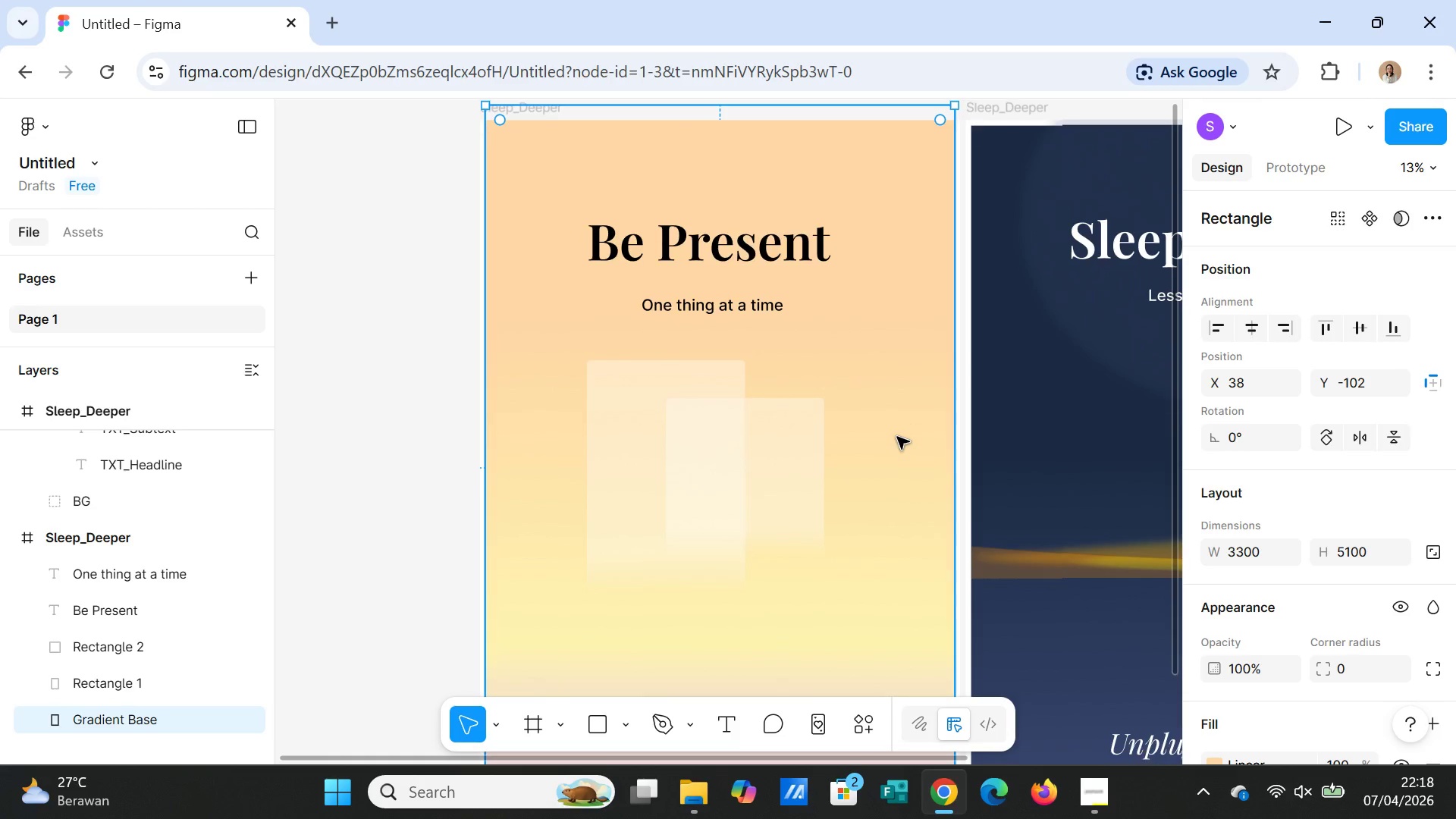 
scroll: coordinate [897, 430], scroll_direction: down, amount: 7.0
 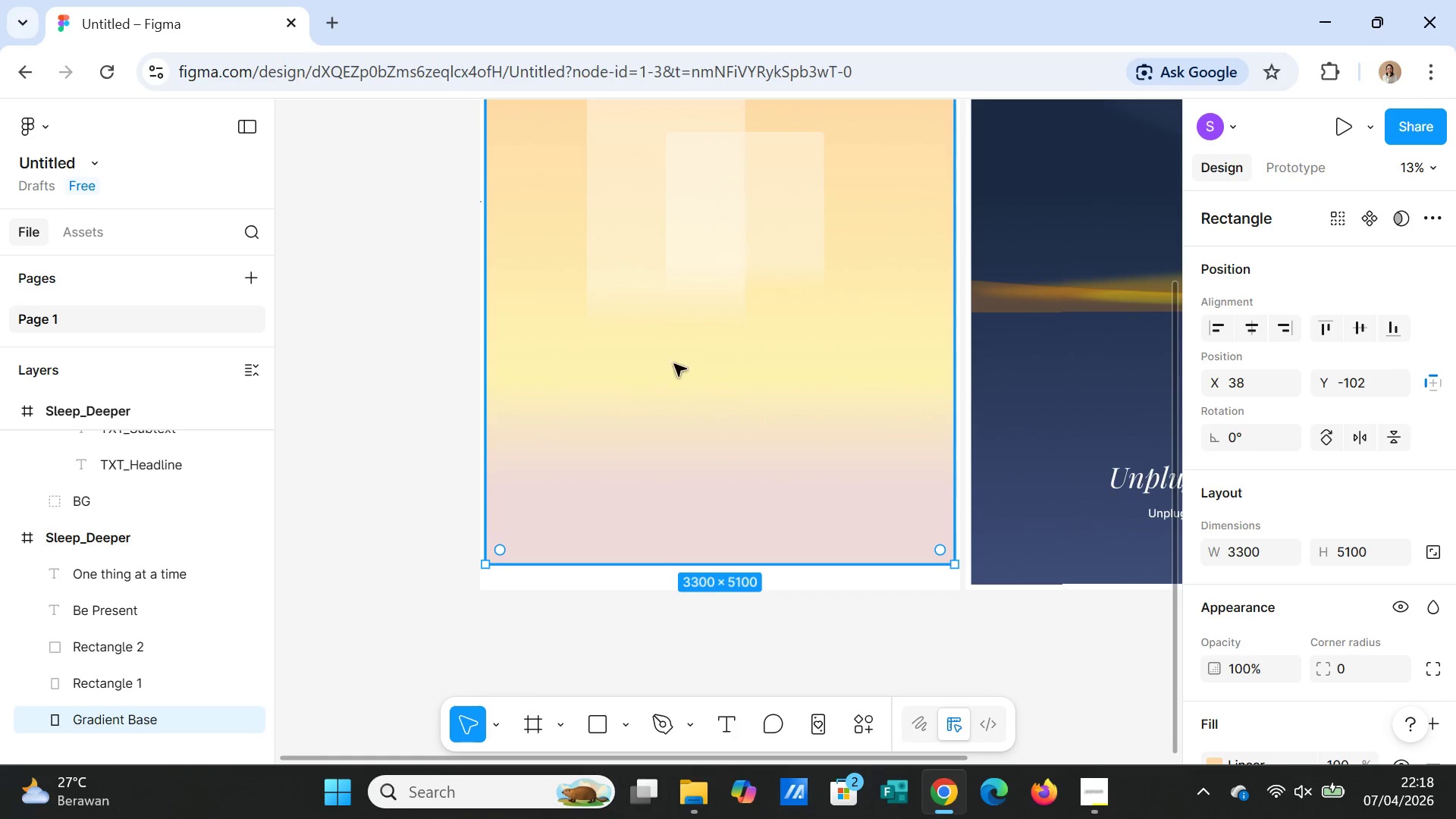 
left_click([632, 256])
 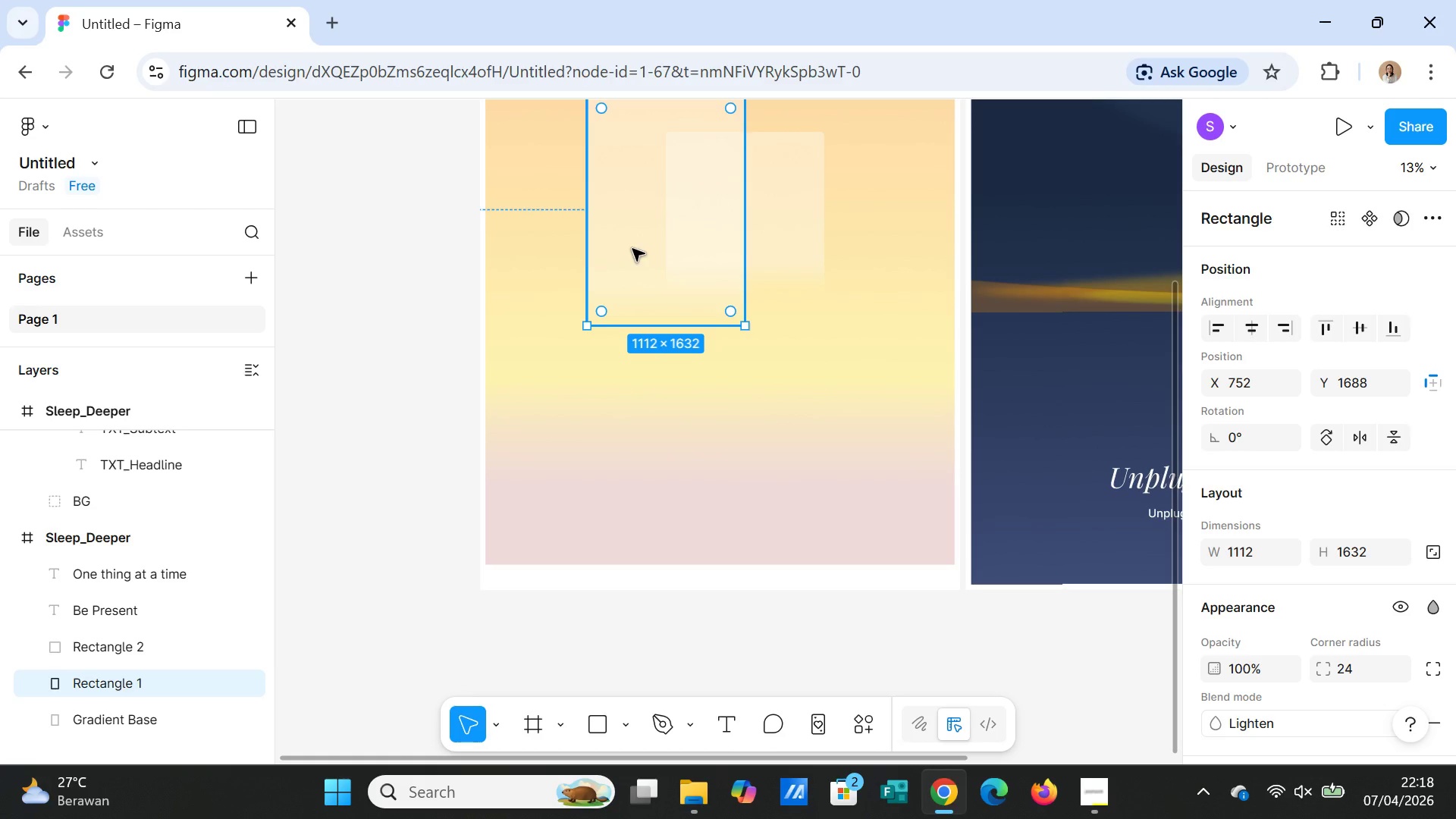 
left_click_drag(start_coordinate=[632, 249], to_coordinate=[636, 269])
 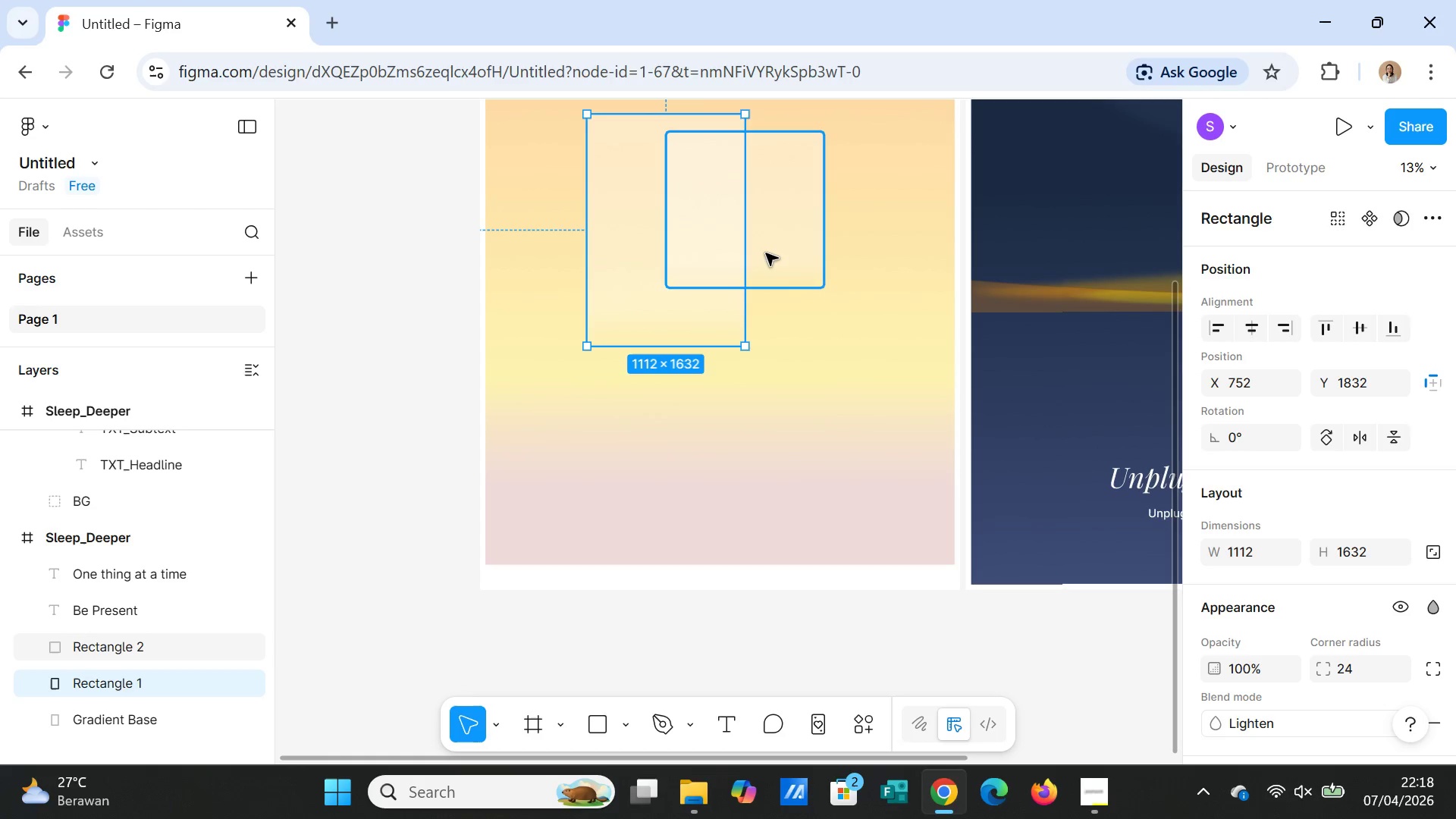 
left_click([766, 253])
 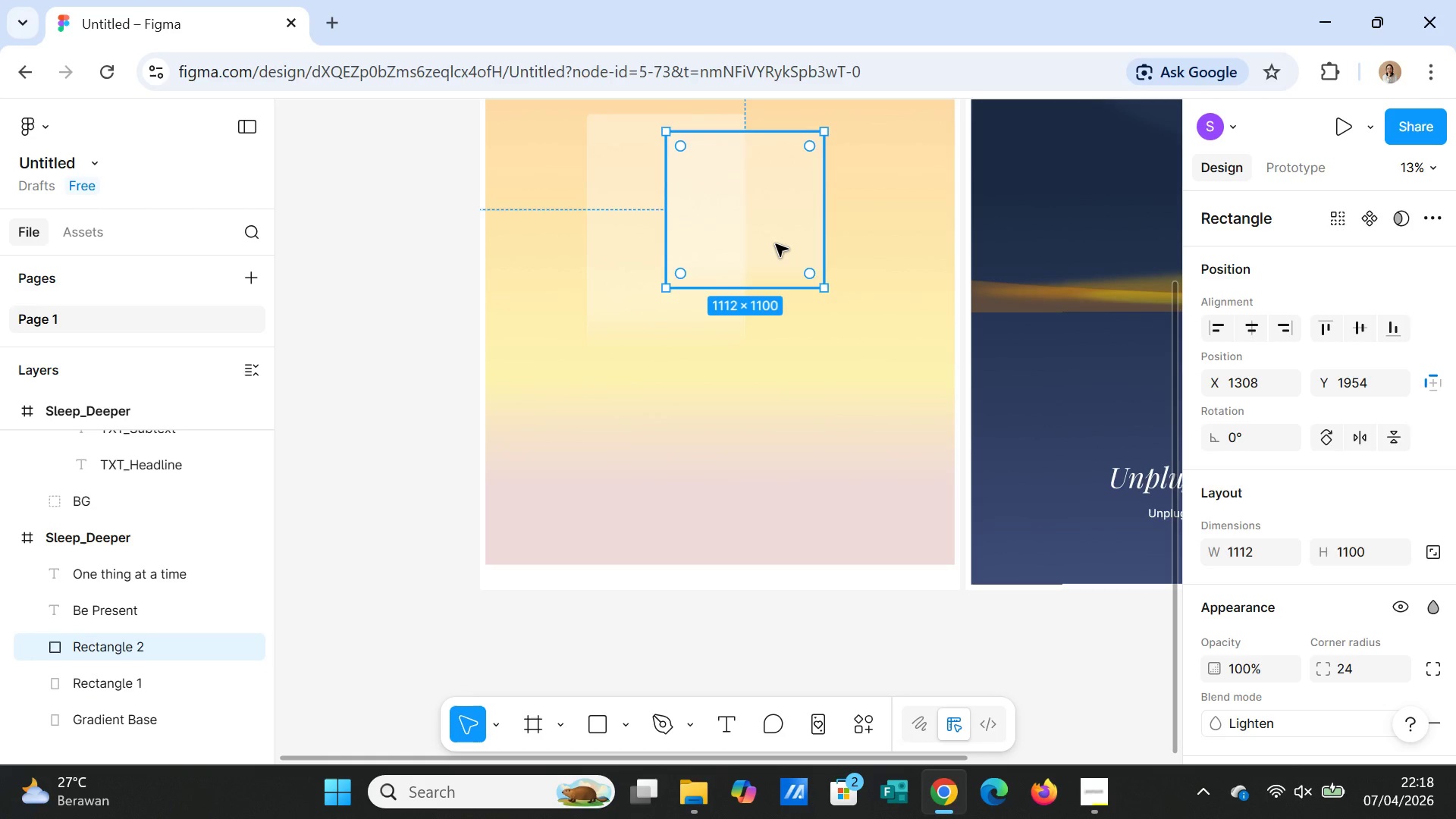 
left_click_drag(start_coordinate=[776, 244], to_coordinate=[780, 268])
 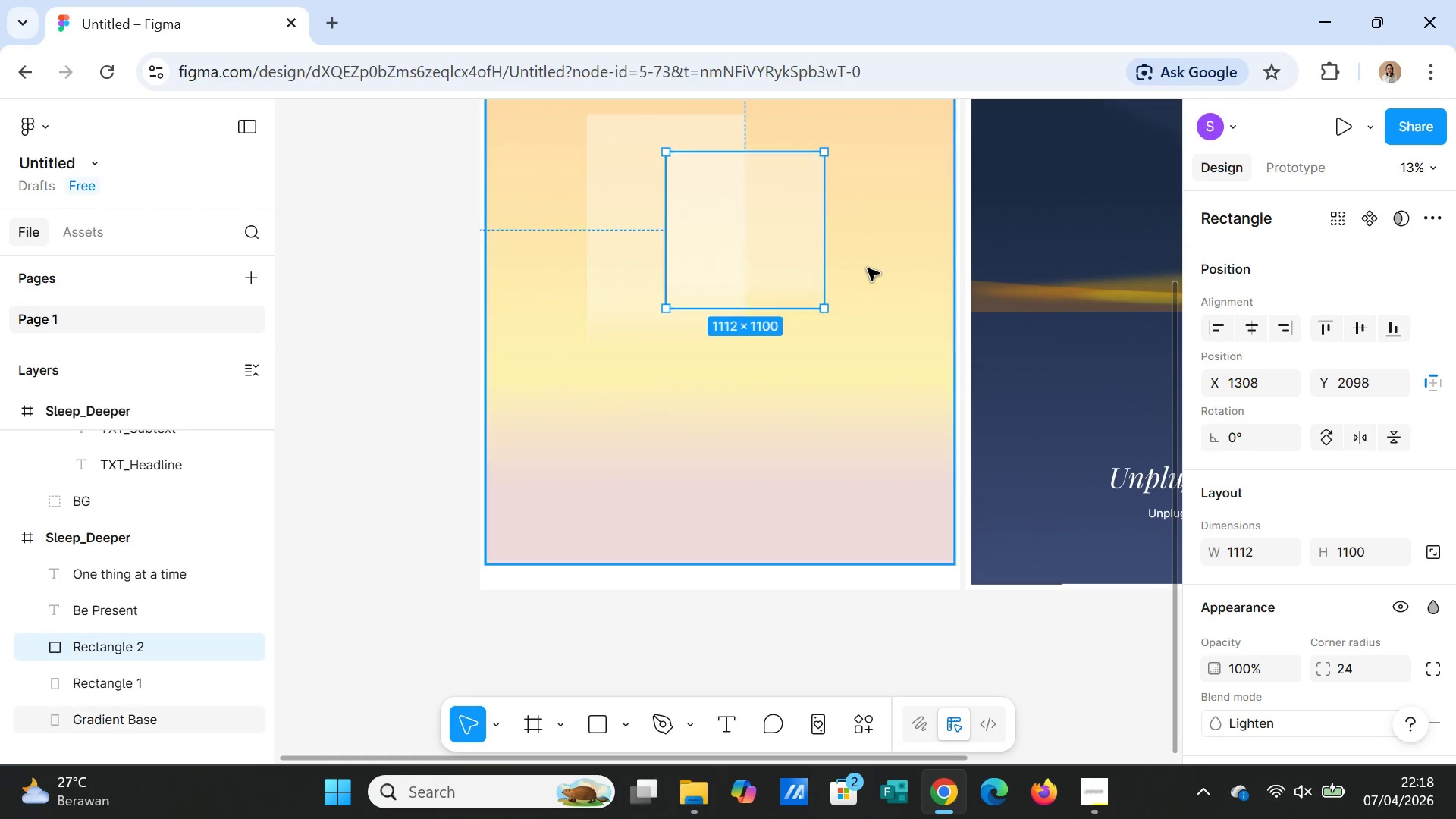 
left_click([868, 268])
 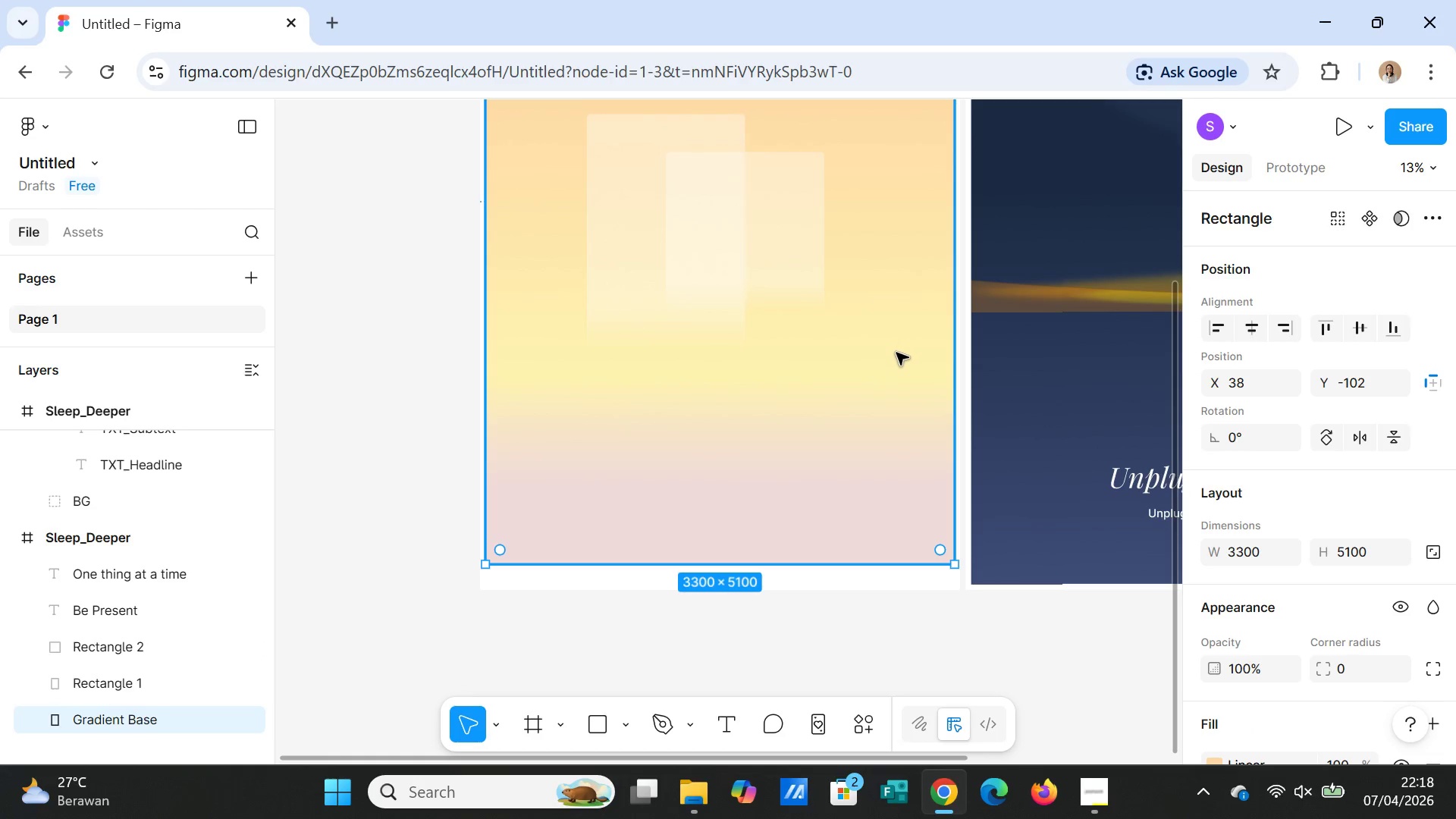 
scroll: coordinate [896, 353], scroll_direction: up, amount: 5.0
 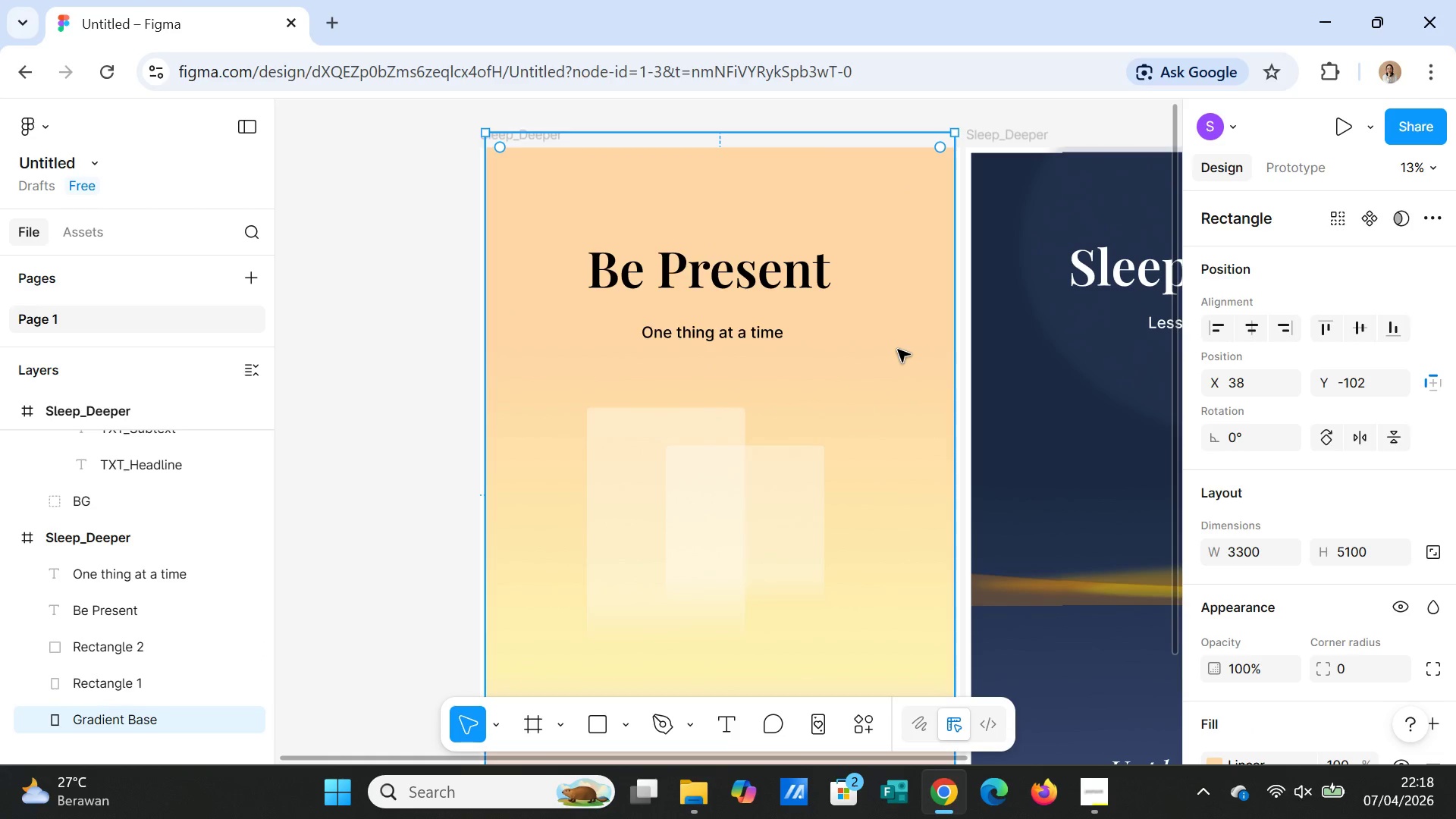 
left_click([902, 248])
 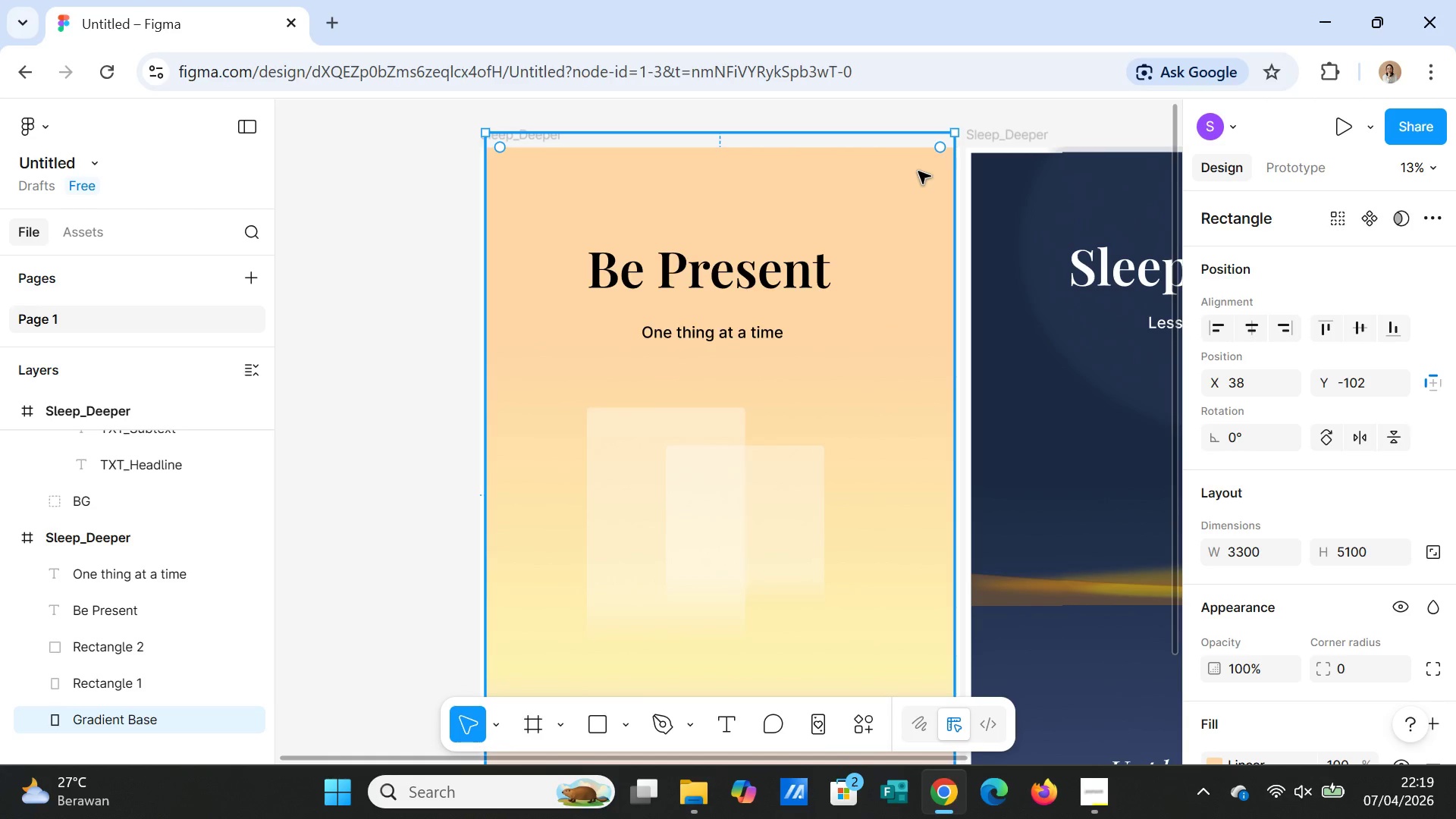 
left_click_drag(start_coordinate=[918, 171], to_coordinate=[916, 190])
 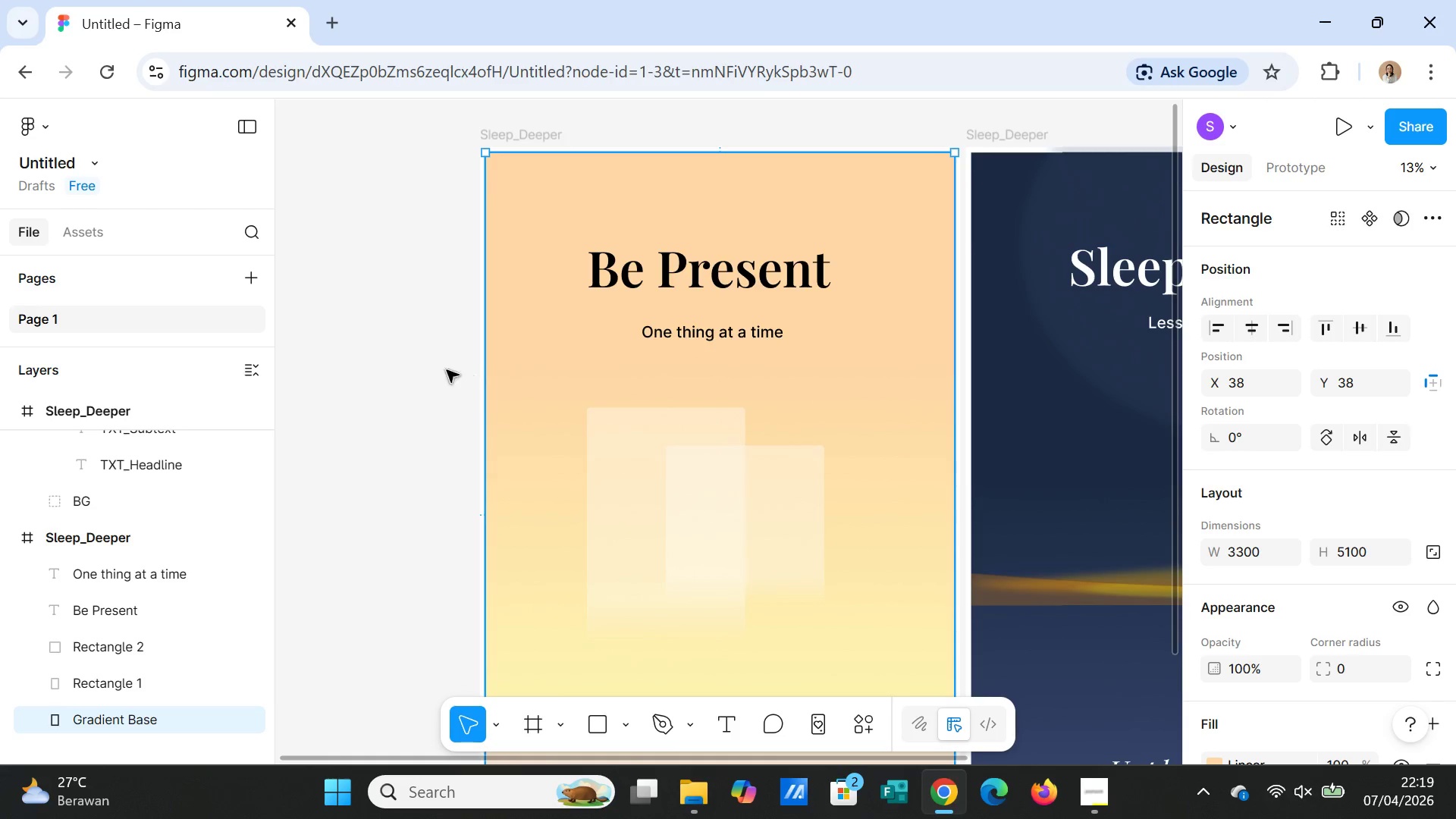 
left_click([417, 364])
 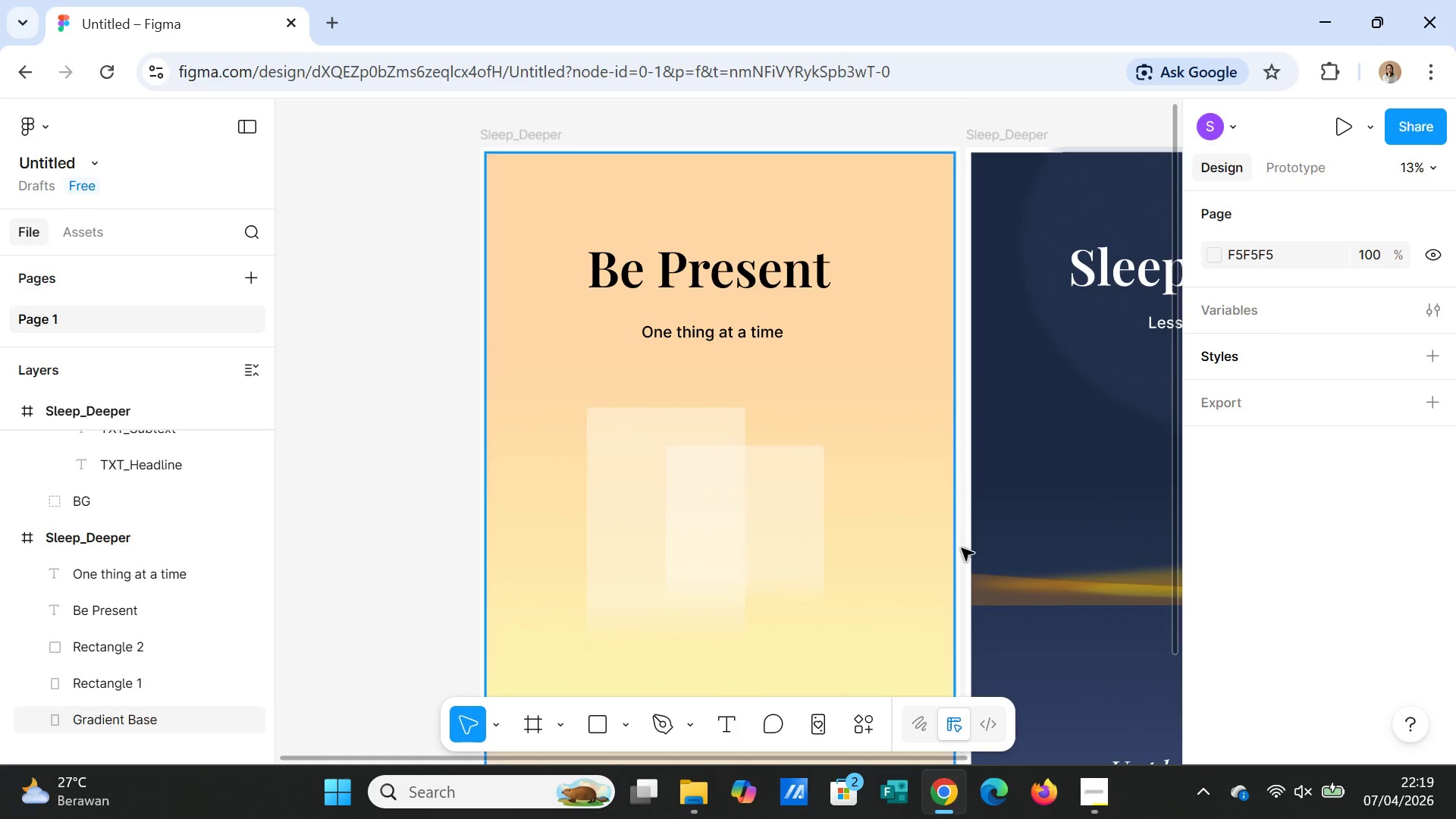 
scroll: coordinate [985, 563], scroll_direction: down, amount: 8.0
 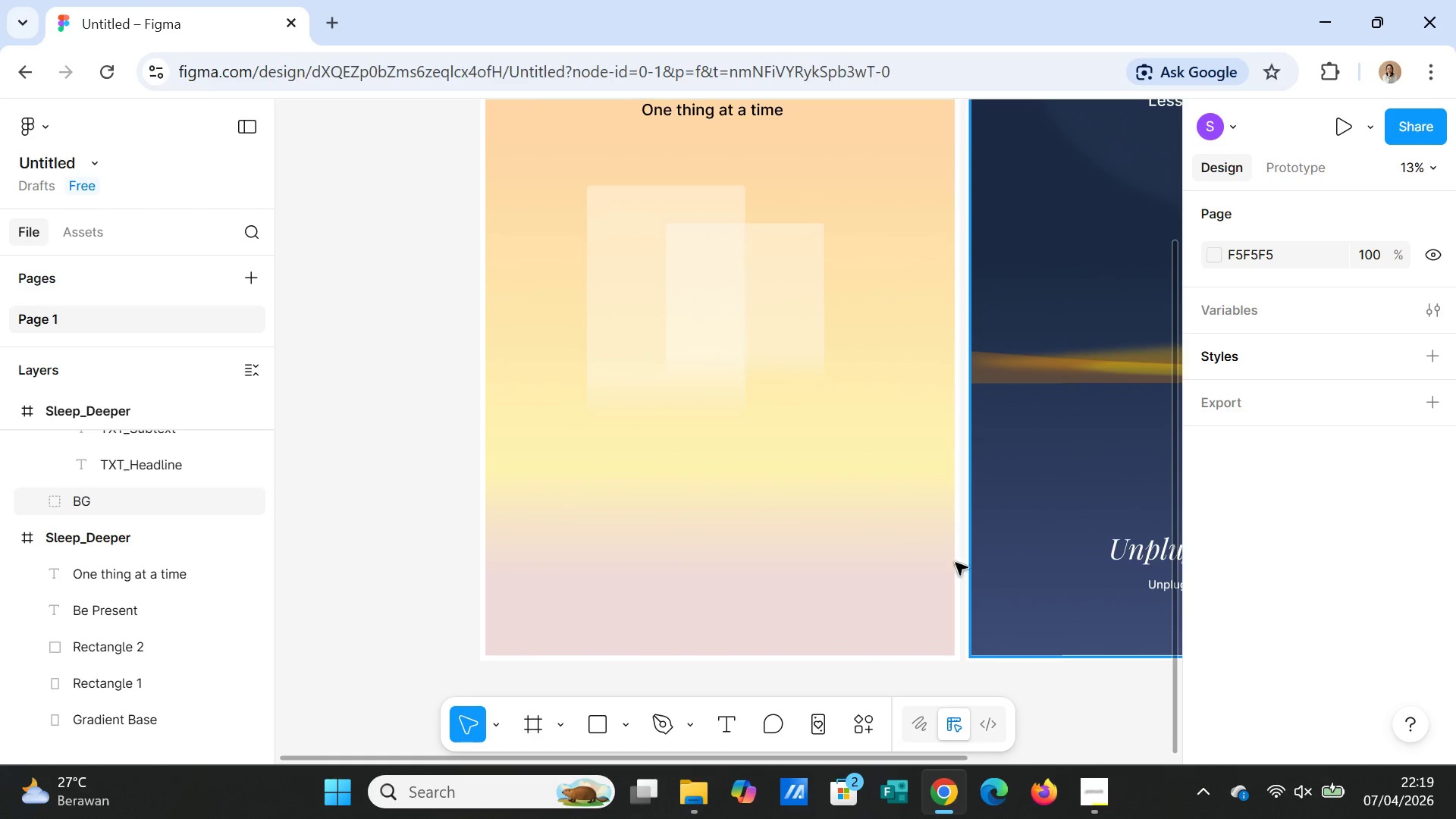 
left_click([618, 336])
 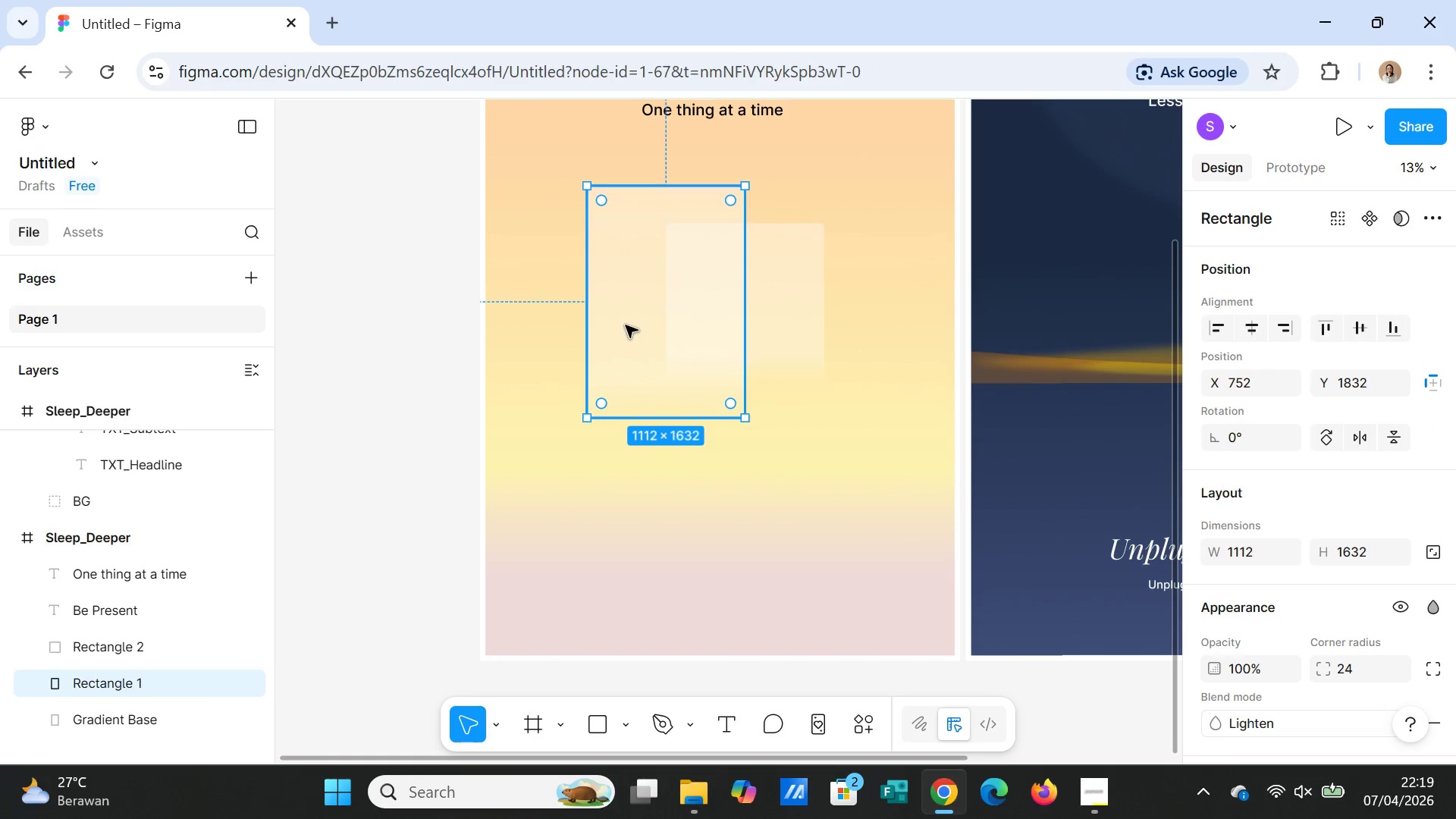 
left_click_drag(start_coordinate=[626, 325], to_coordinate=[623, 344])
 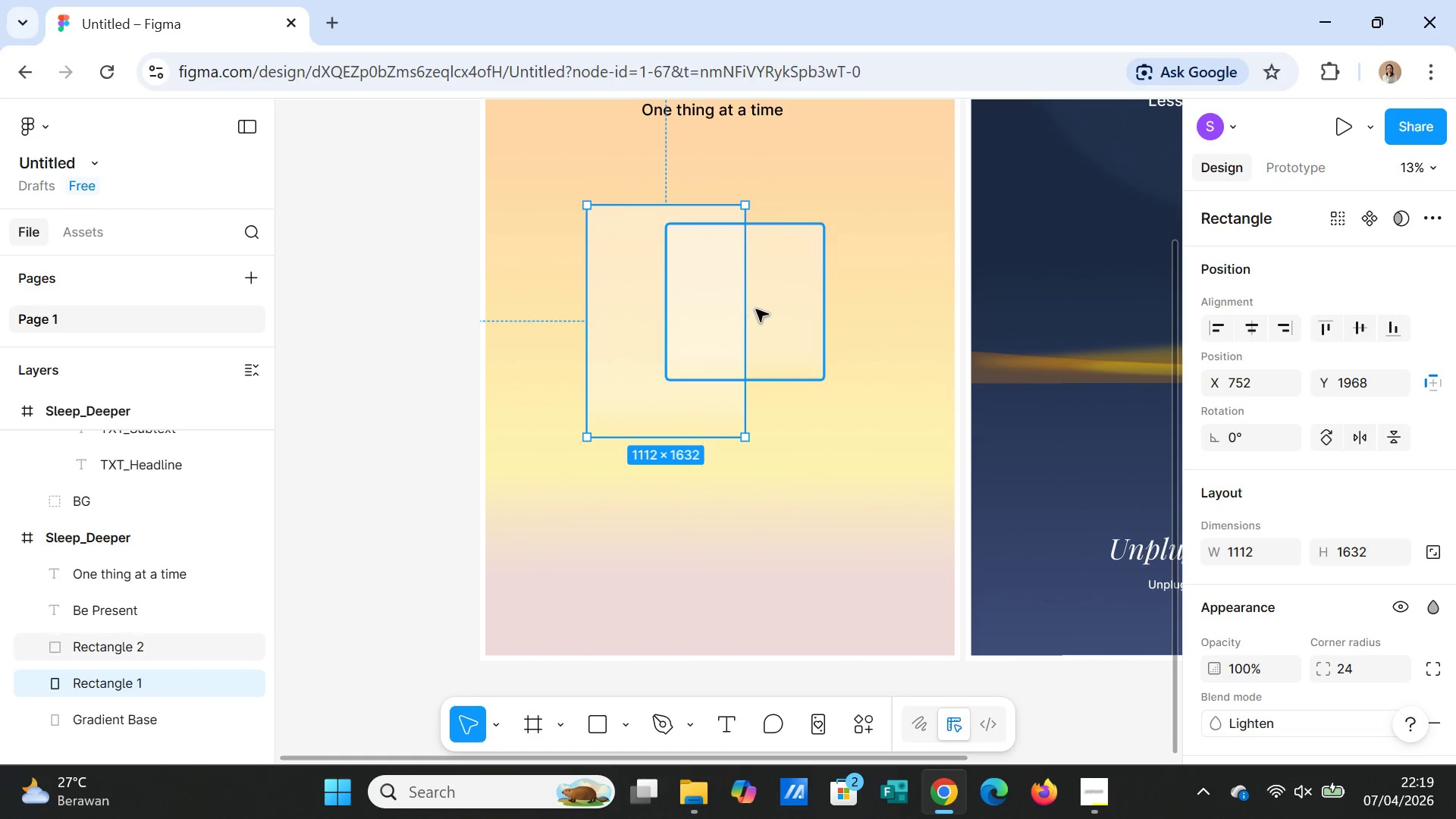 
left_click([756, 309])
 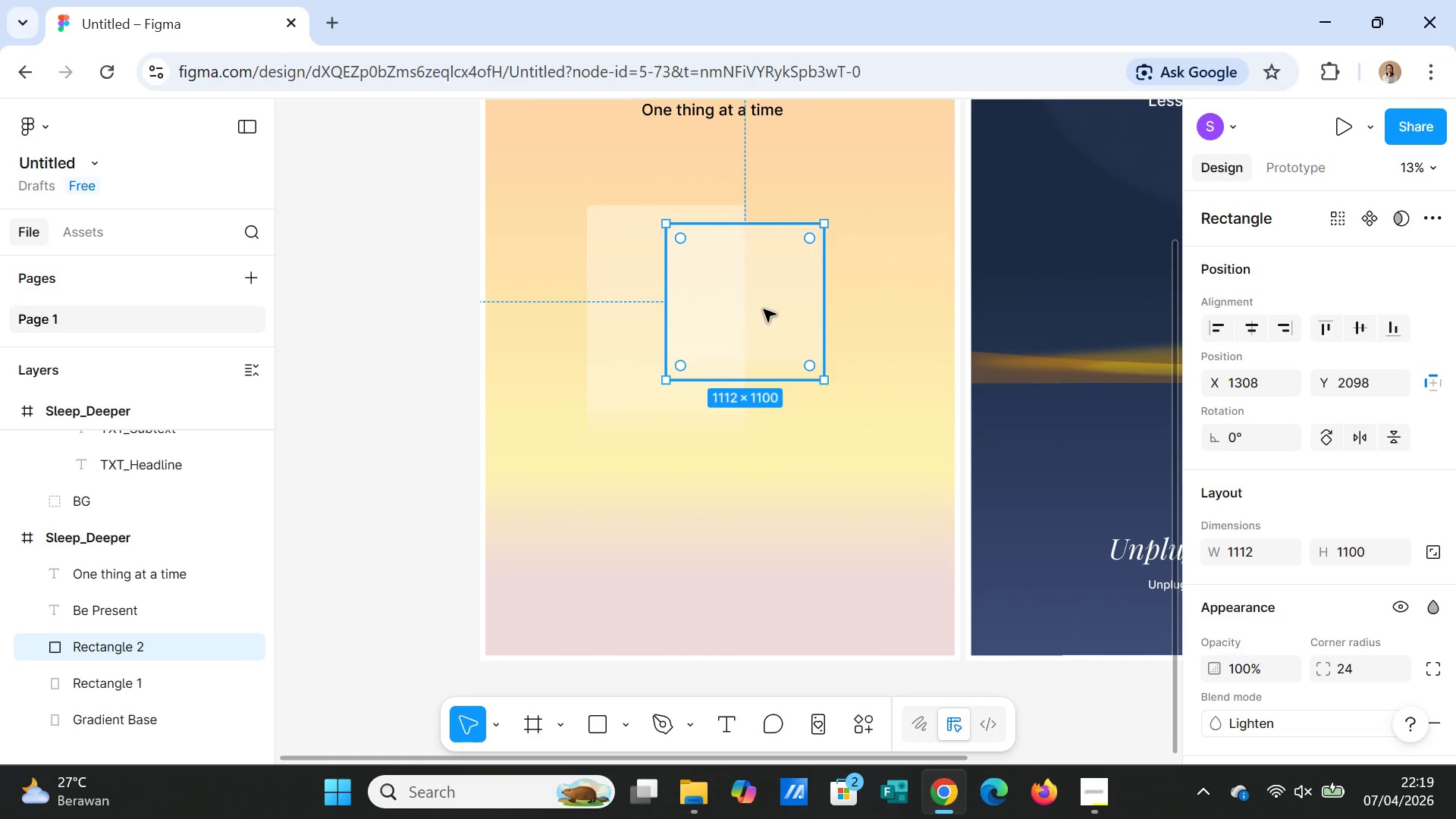 
left_click_drag(start_coordinate=[764, 309], to_coordinate=[764, 328])
 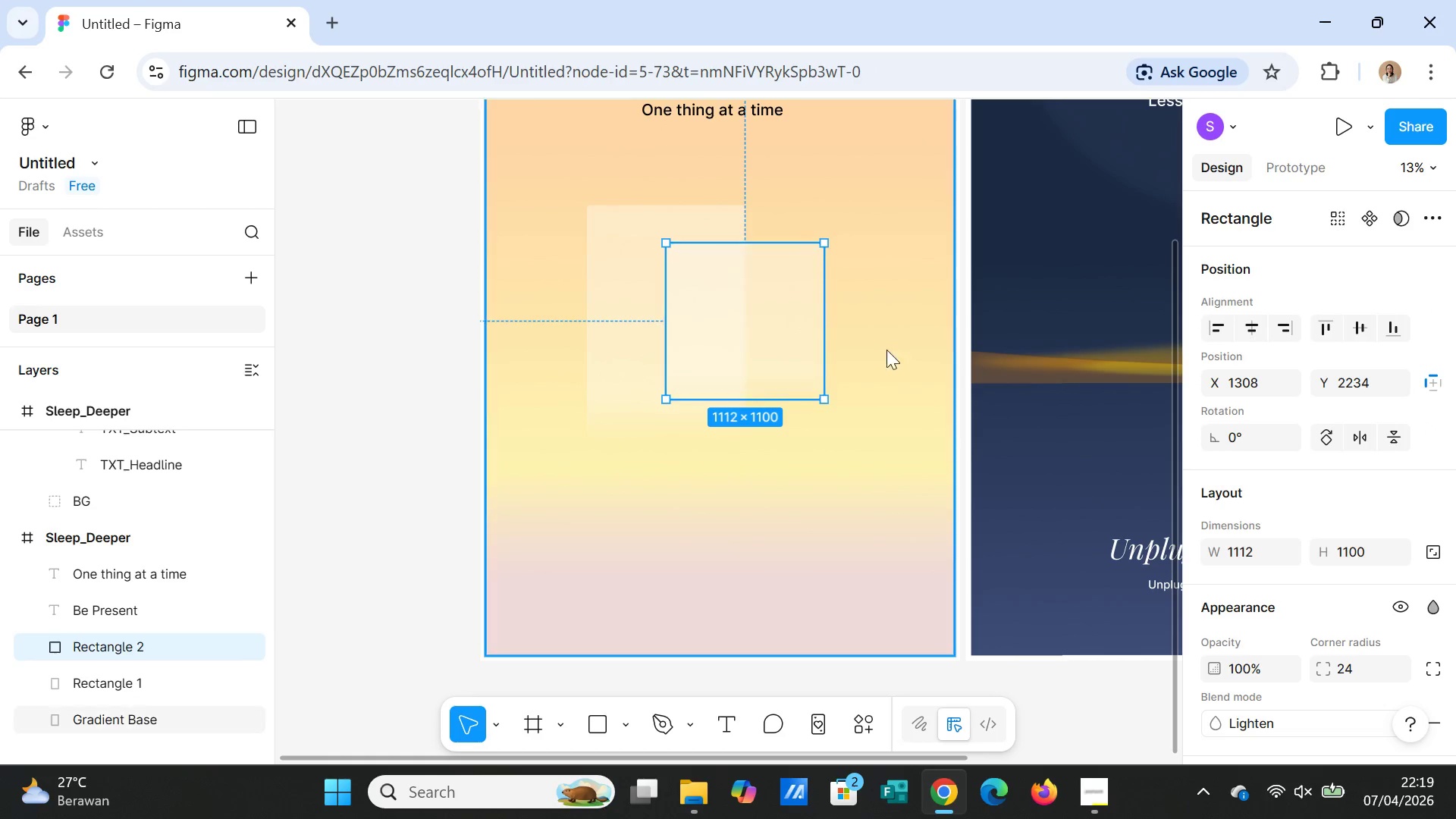 
left_click([886, 350])
 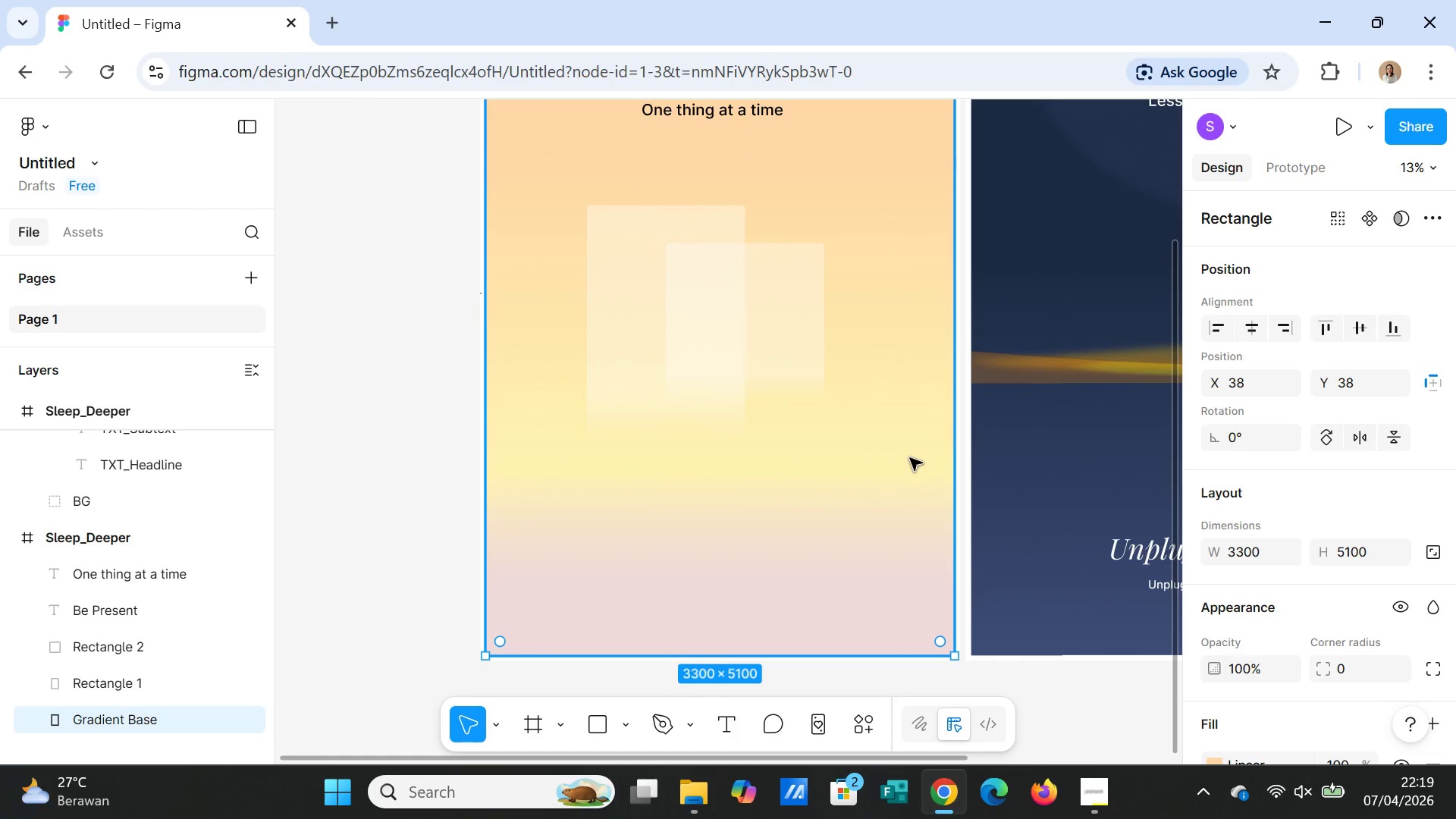 
scroll: coordinate [910, 458], scroll_direction: up, amount: 5.0
 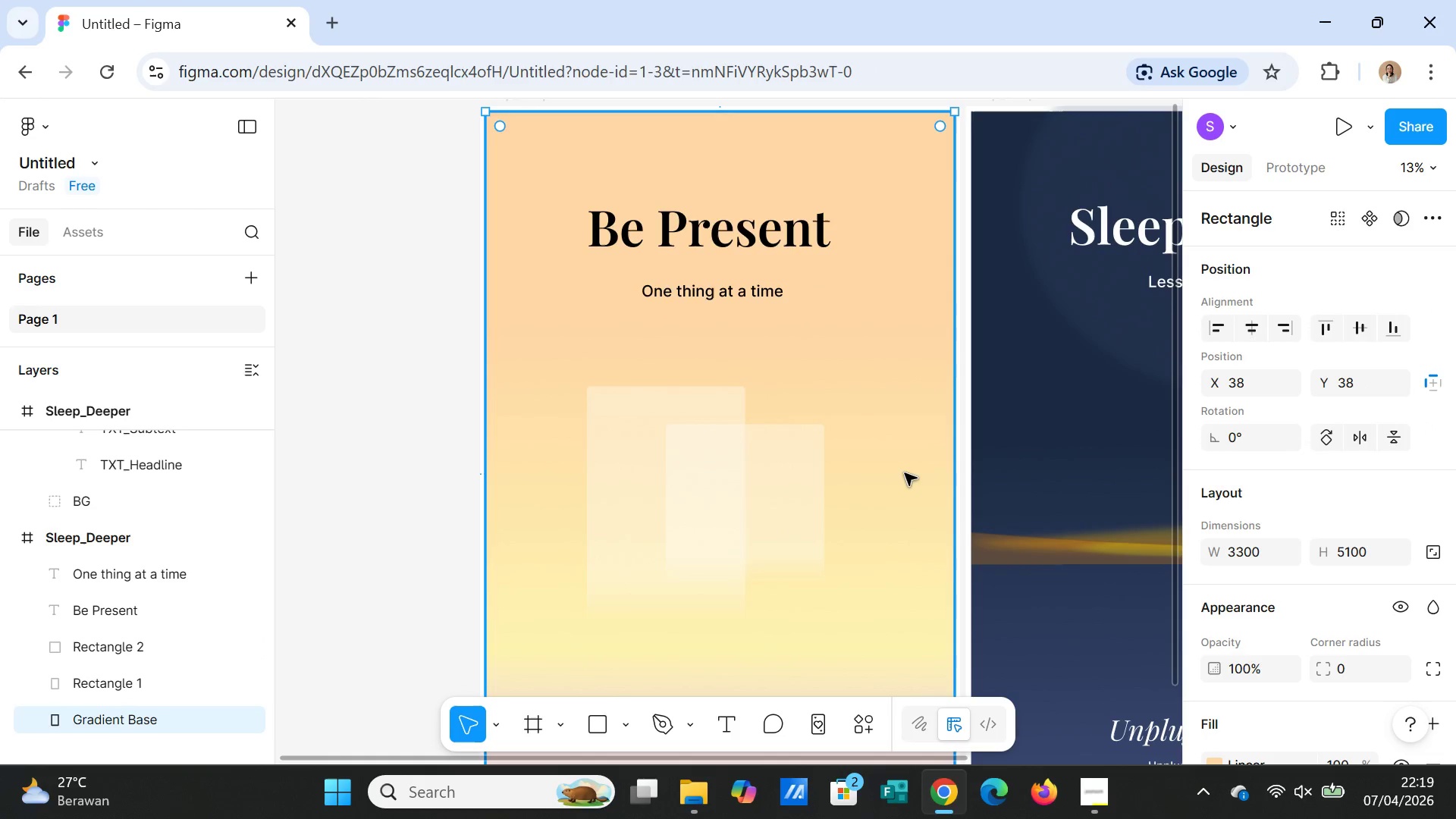 
scroll: coordinate [899, 466], scroll_direction: down, amount: 8.0
 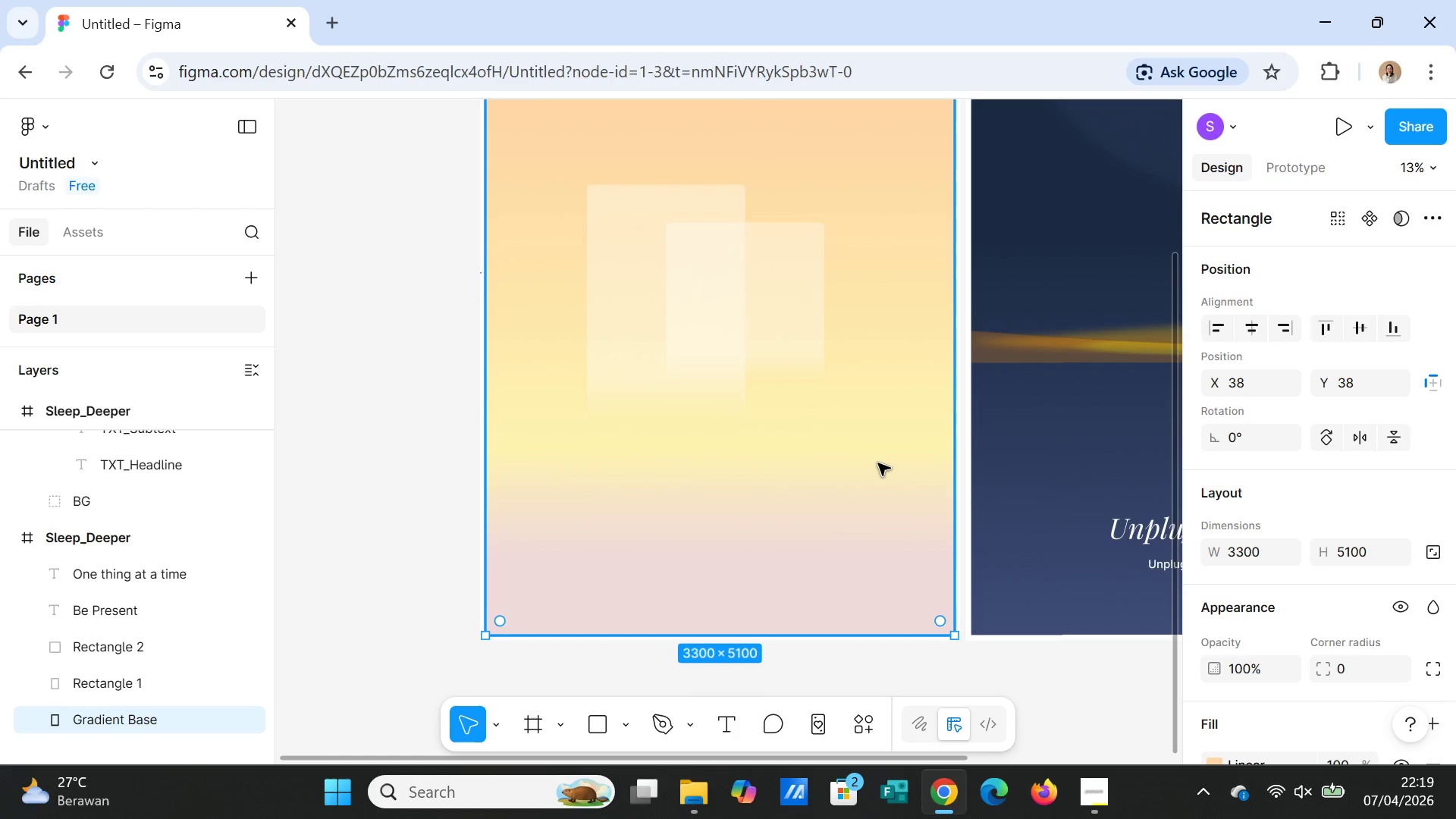 
left_click([1151, 534])
 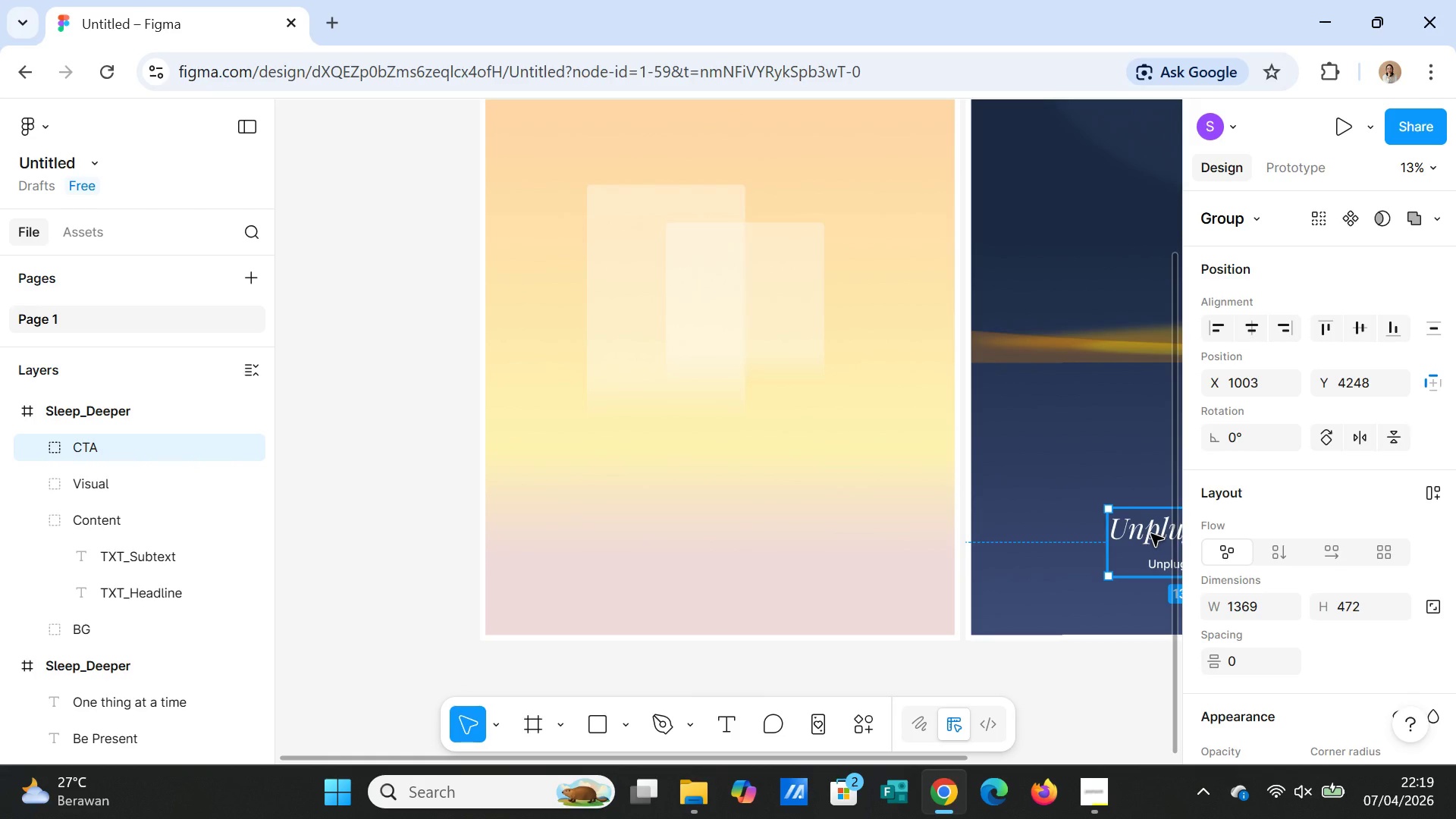 
key(Control+C)
 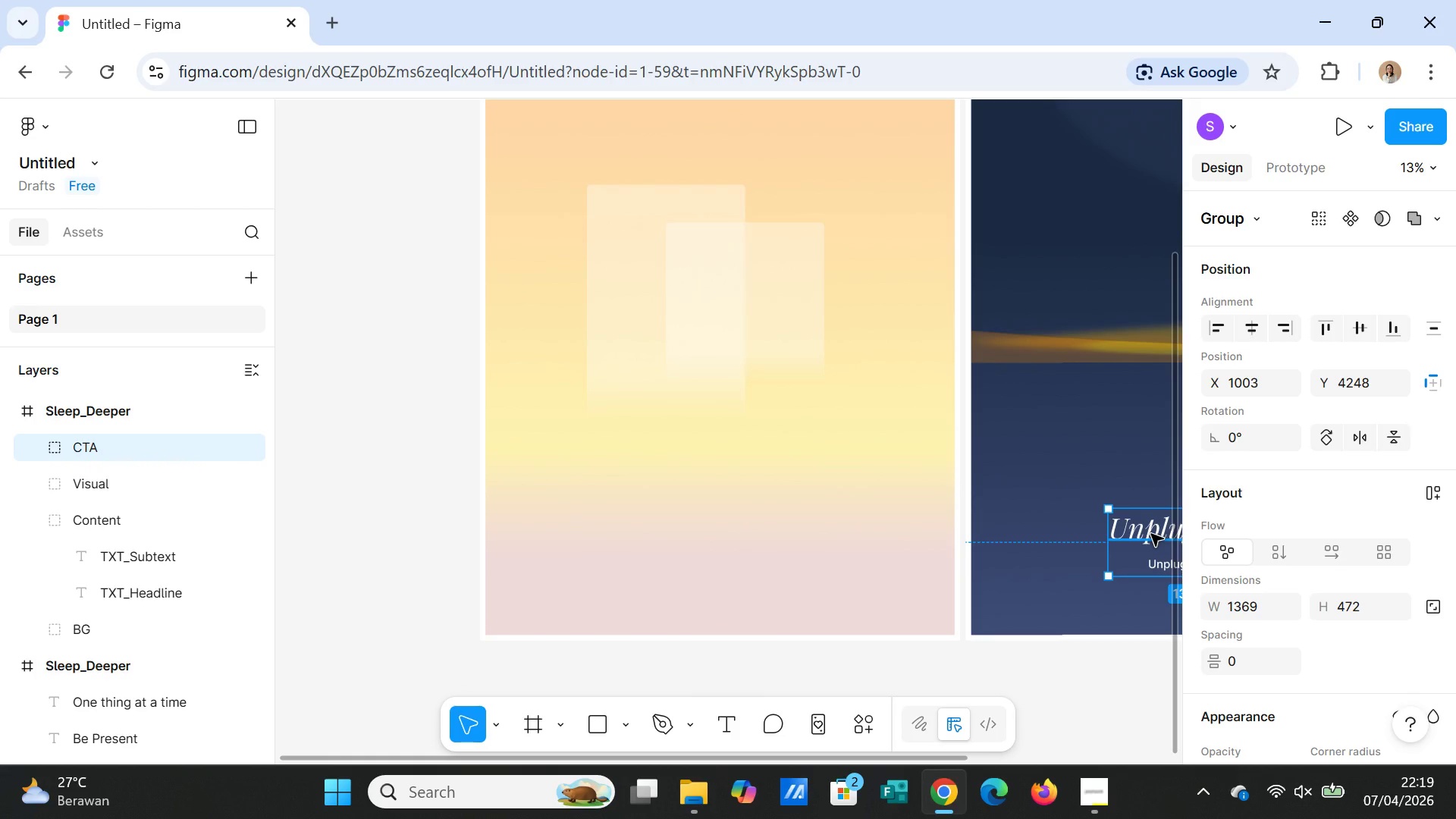 
key(Control+V)
 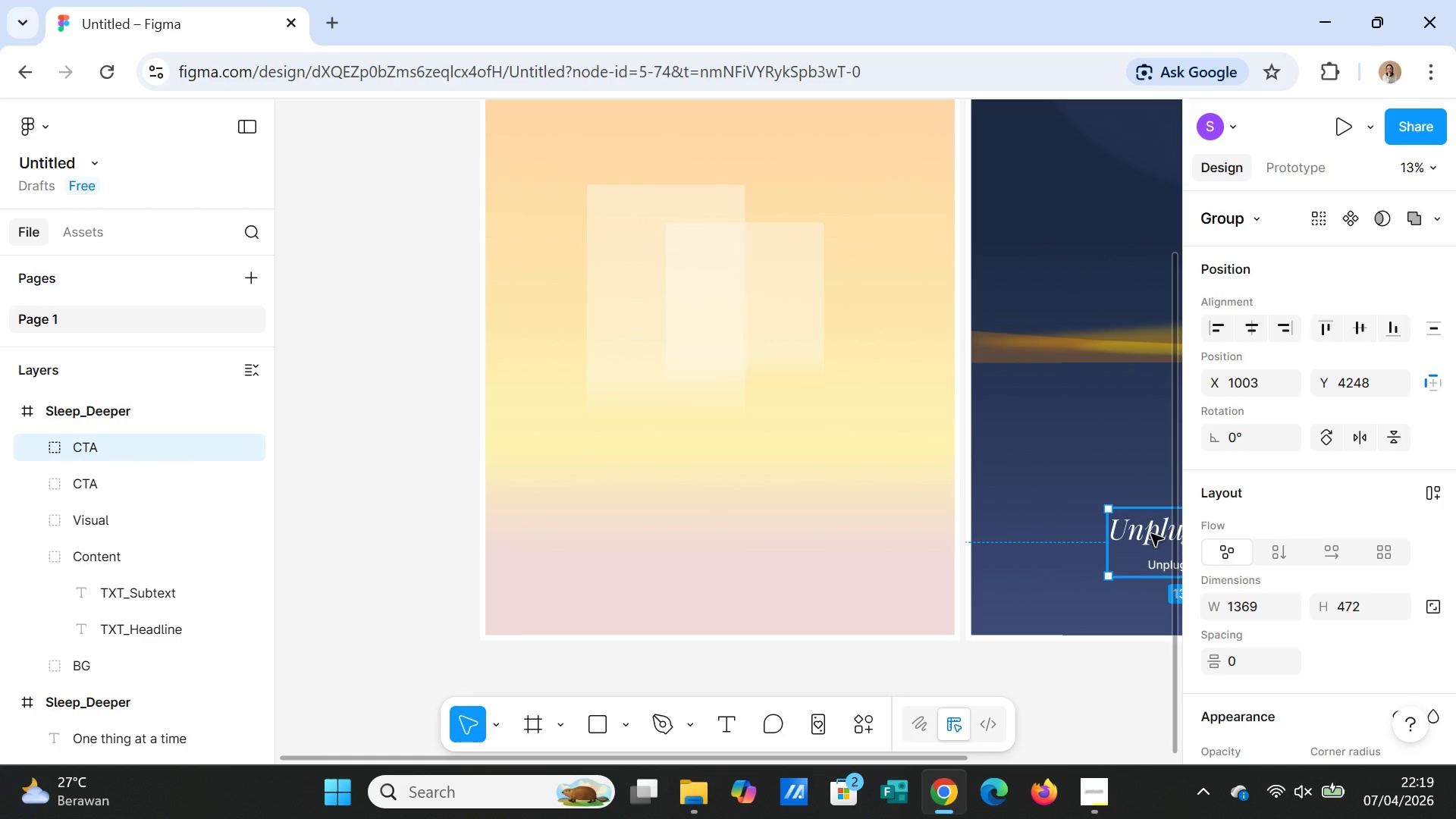 
left_click_drag(start_coordinate=[1151, 534], to_coordinate=[661, 519])
 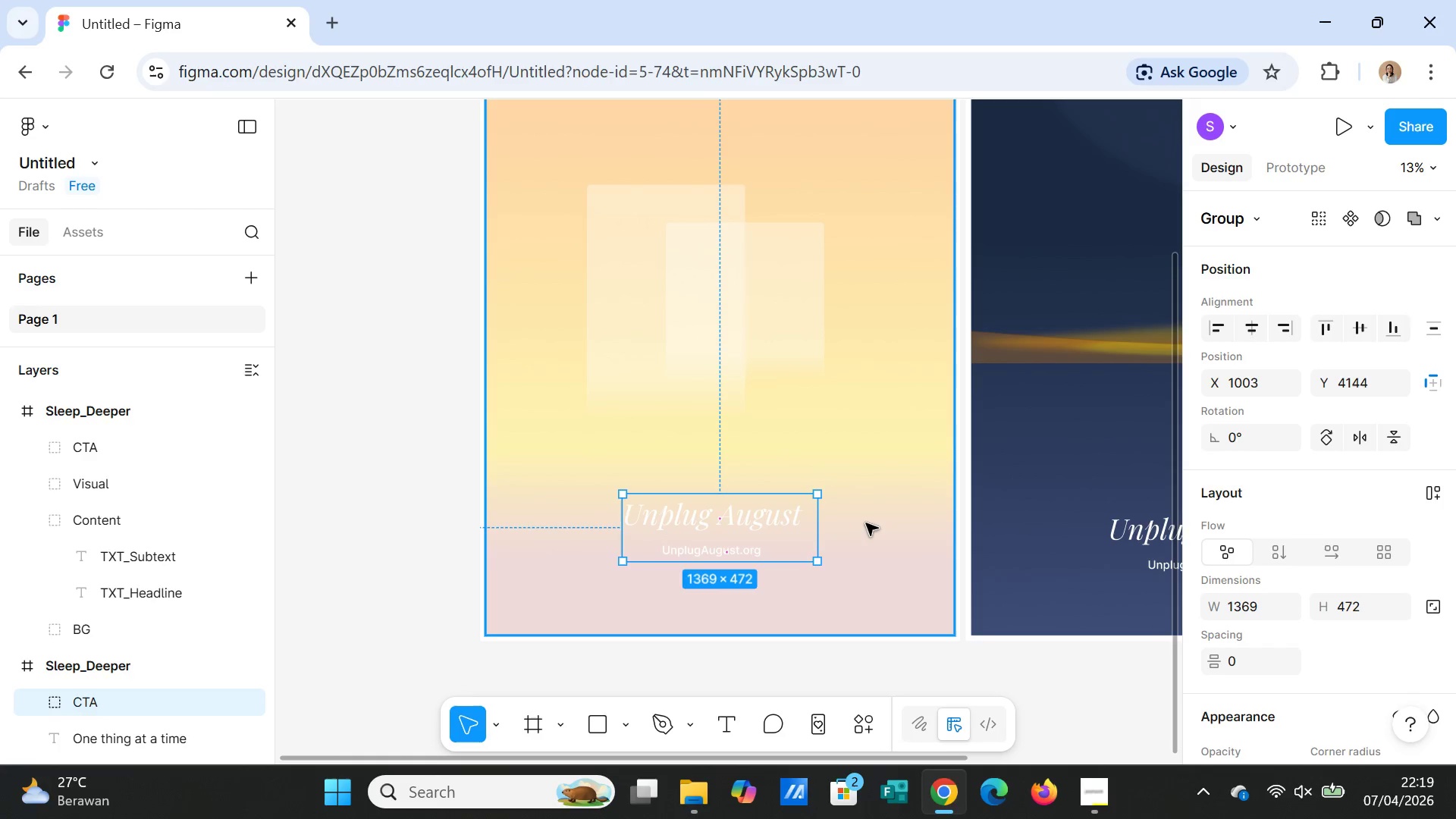 
left_click([866, 523])
 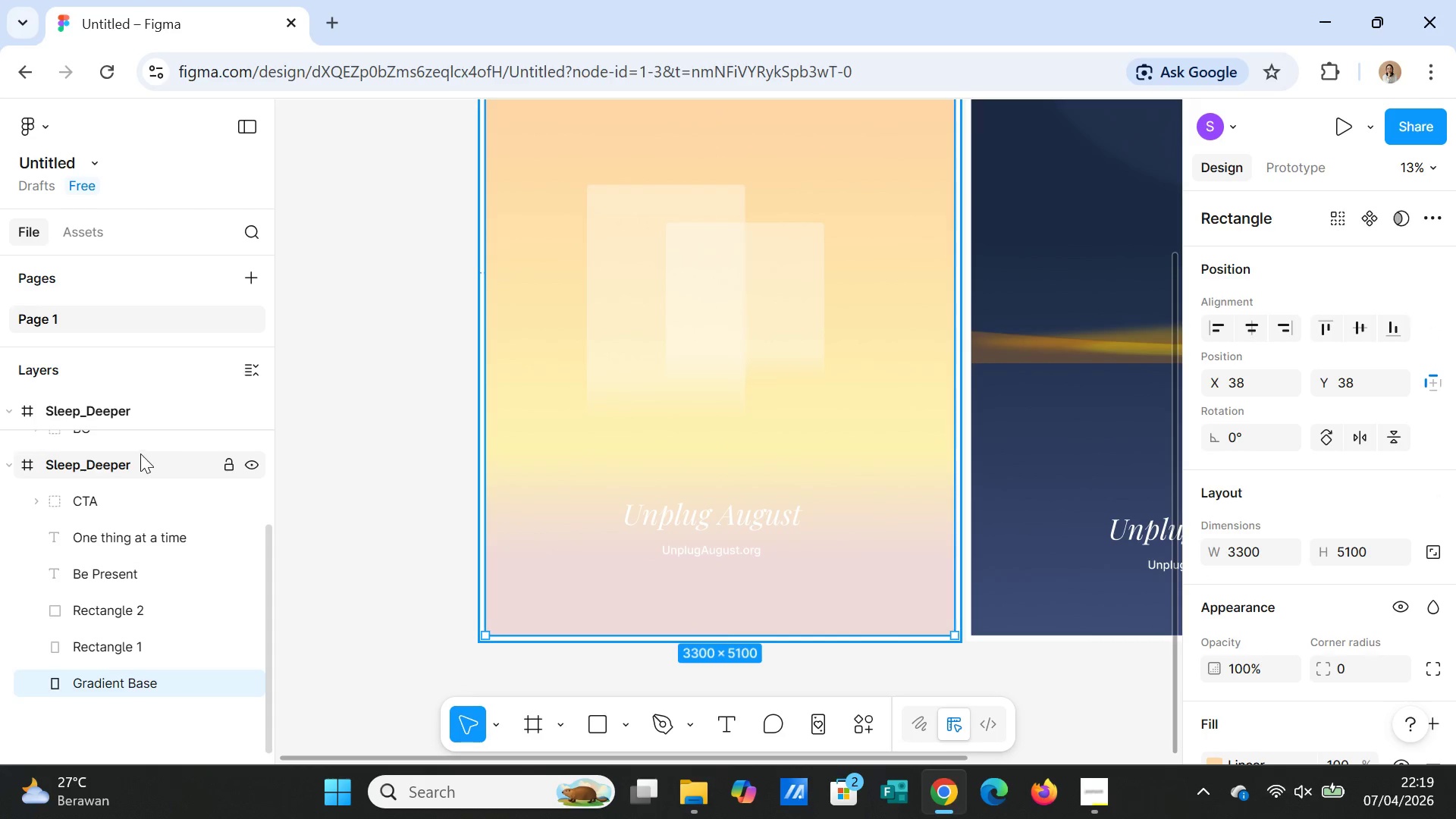 
scroll: coordinate [175, 500], scroll_direction: up, amount: 10.0
 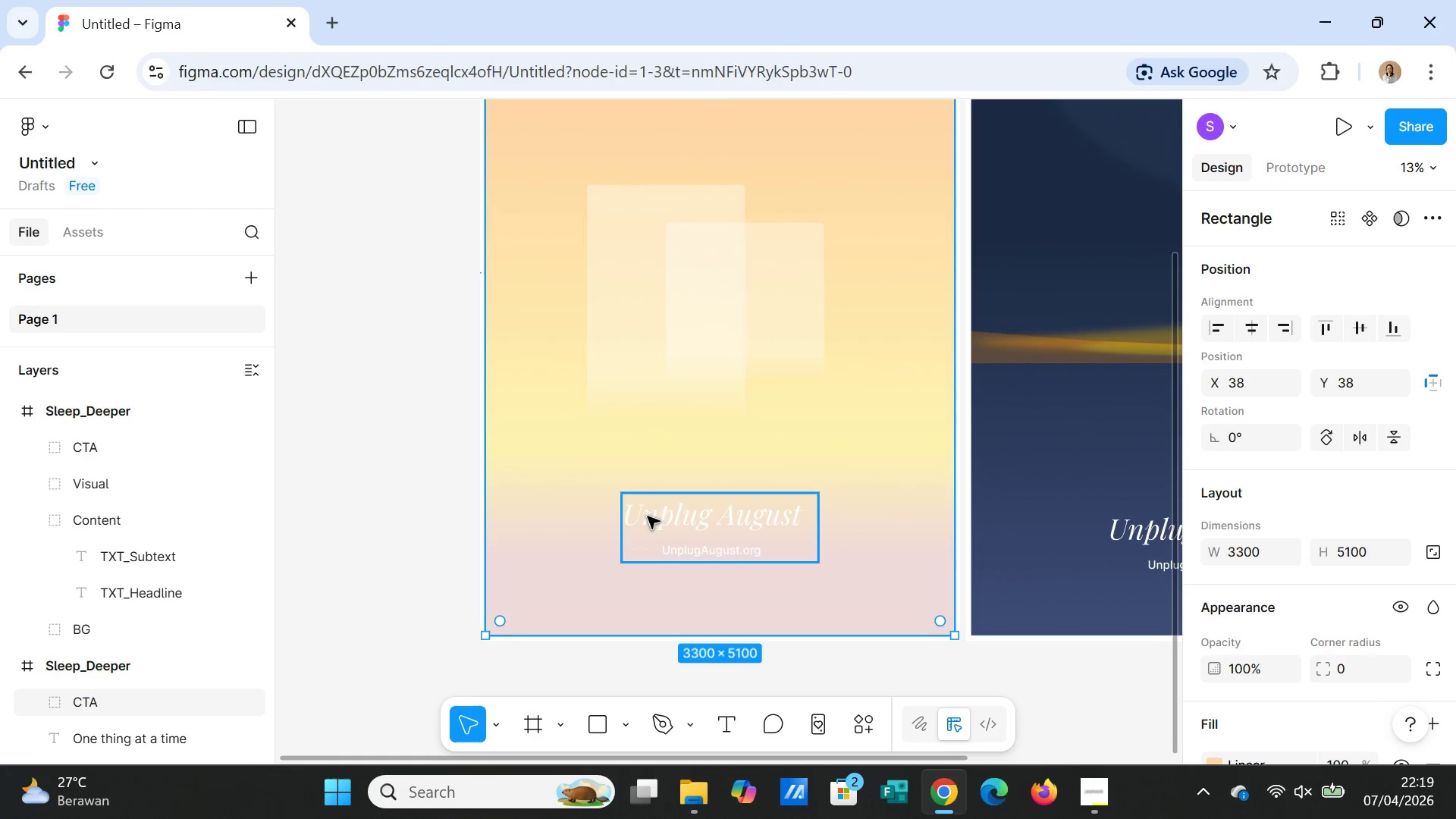 
left_click([648, 517])
 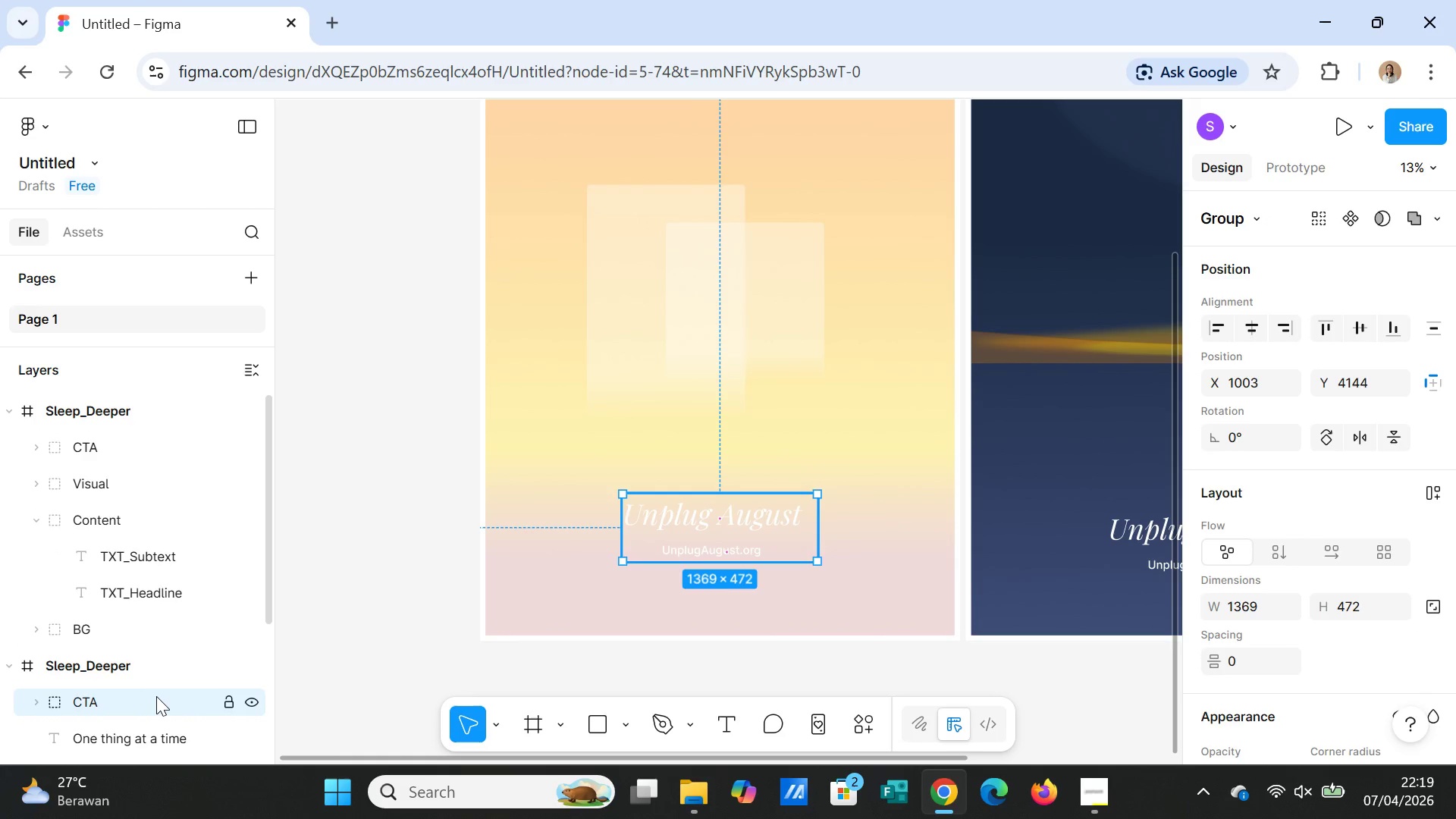 
left_click_drag(start_coordinate=[153, 698], to_coordinate=[160, 479])
 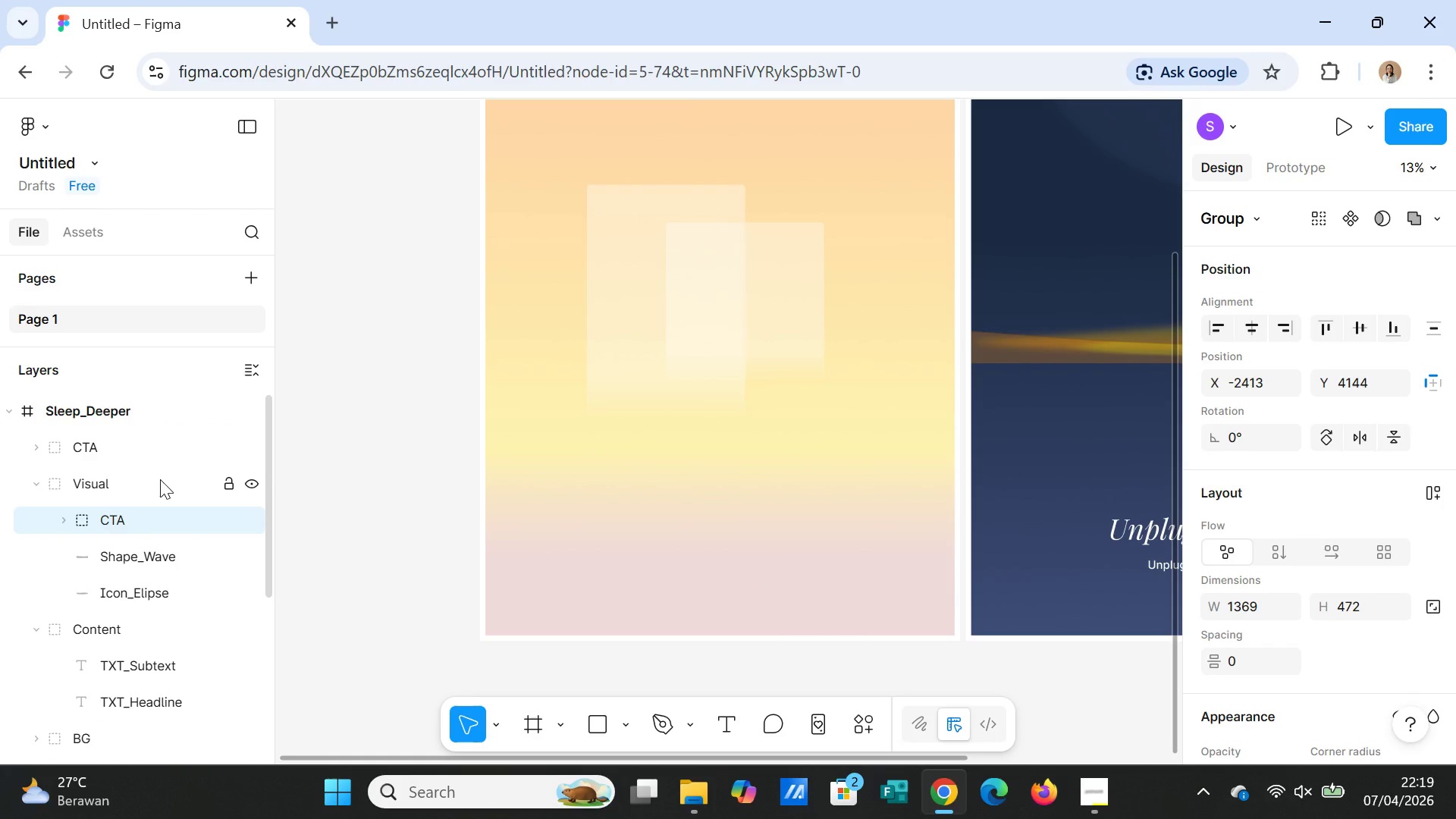 
key(Control+Z)
 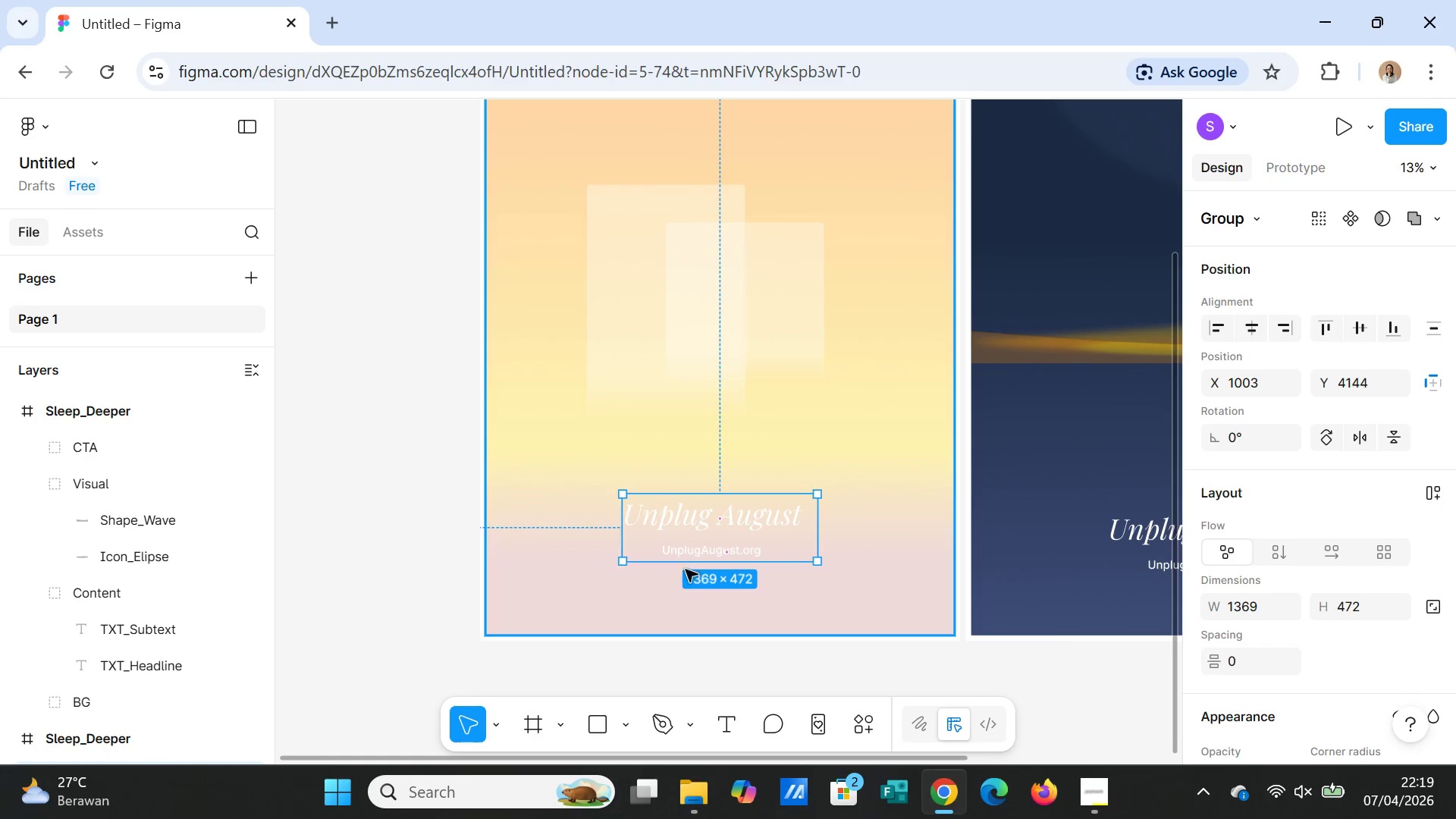 
left_click([713, 522])
 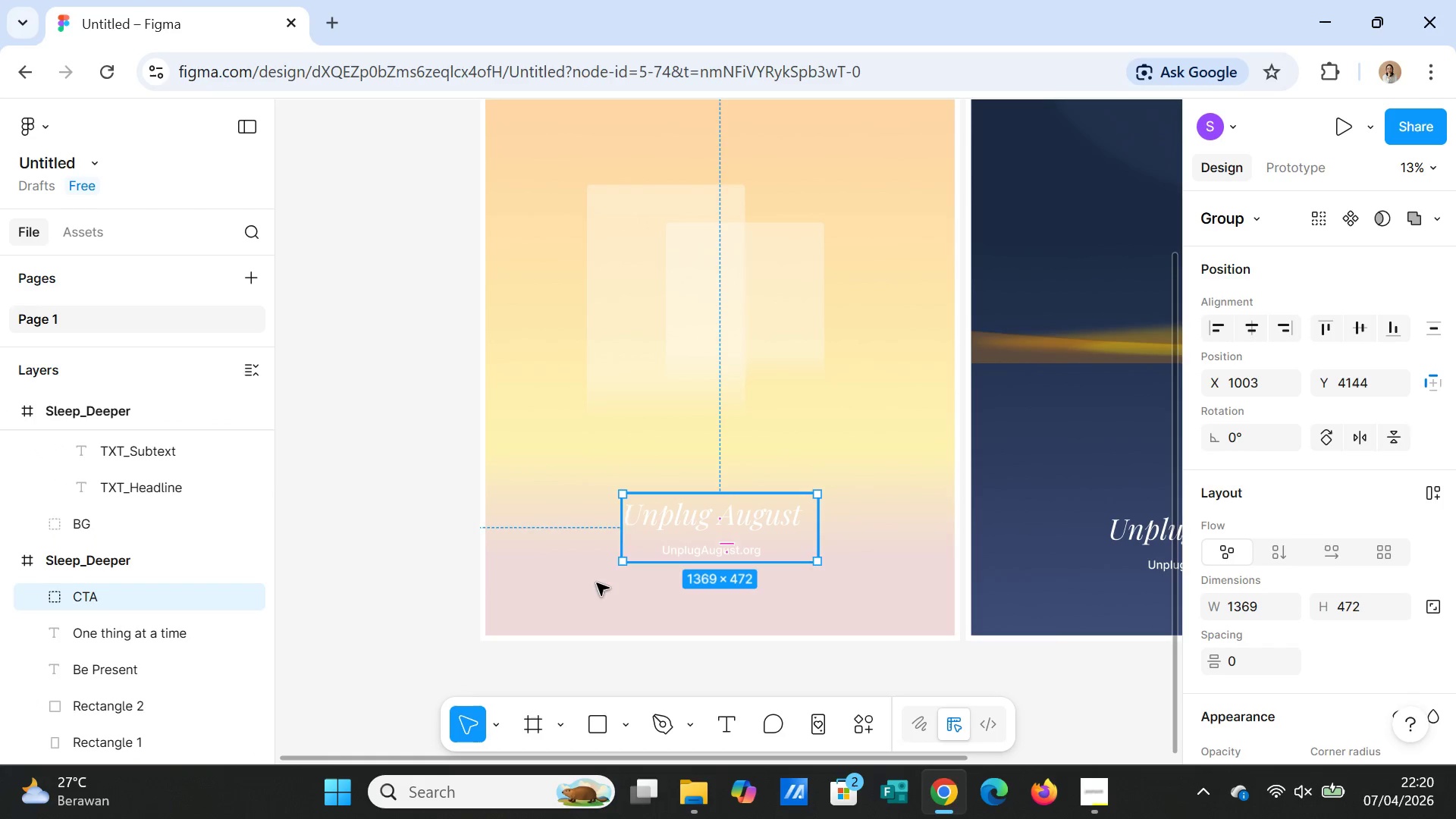 
scroll: coordinate [366, 646], scroll_direction: down, amount: 3.0
 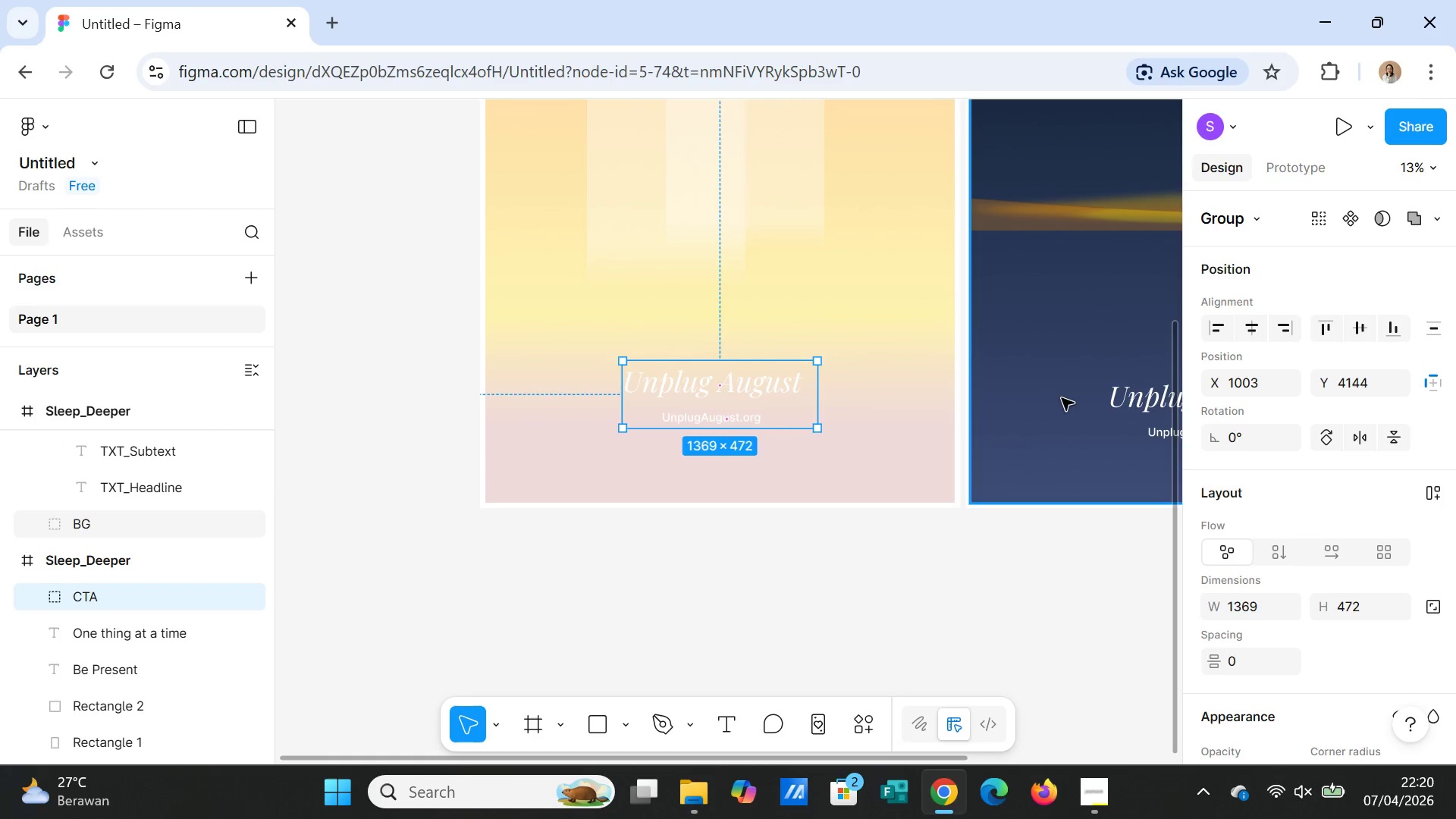 
left_click([1085, 400])
 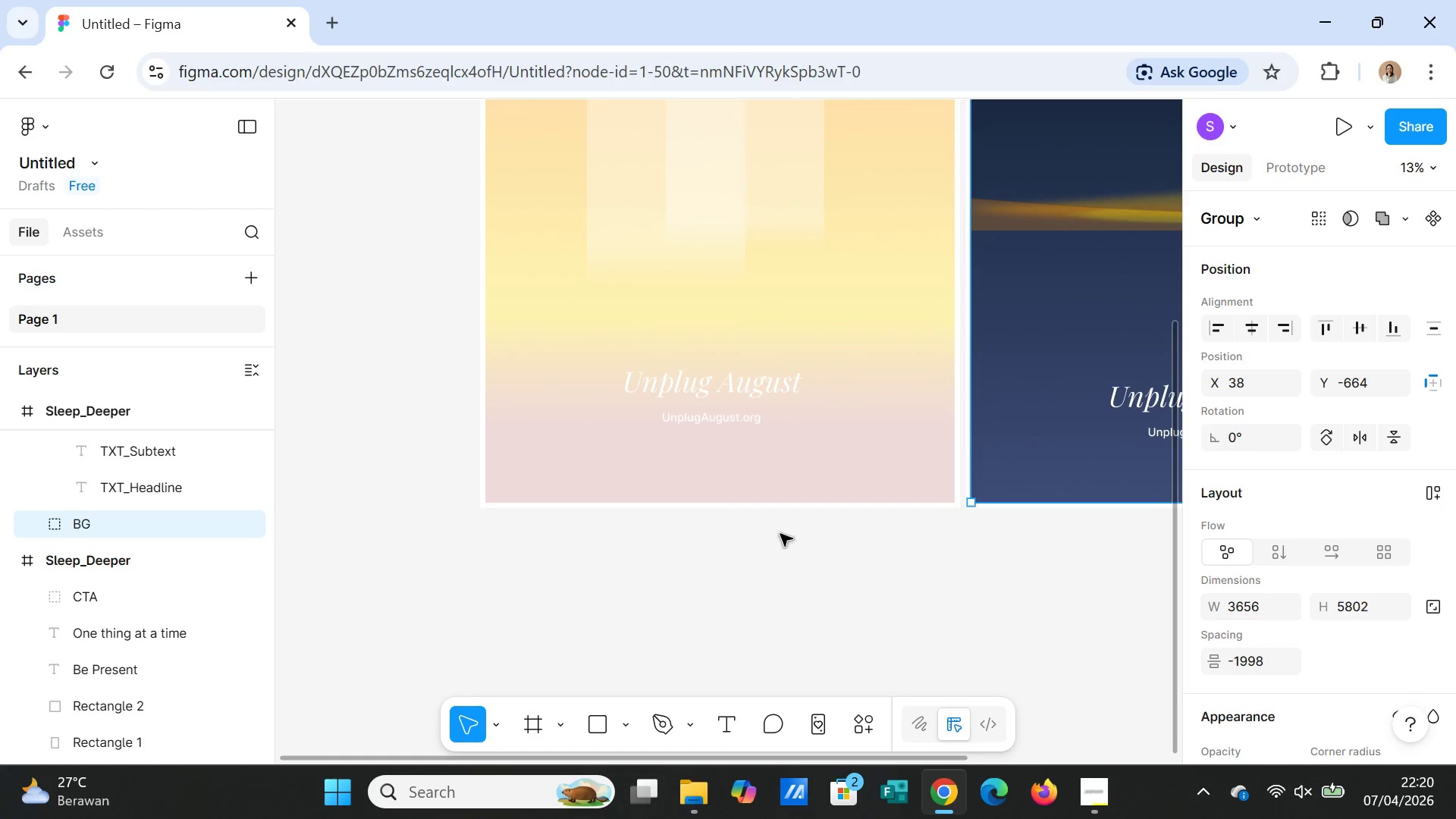 
left_click([840, 435])
 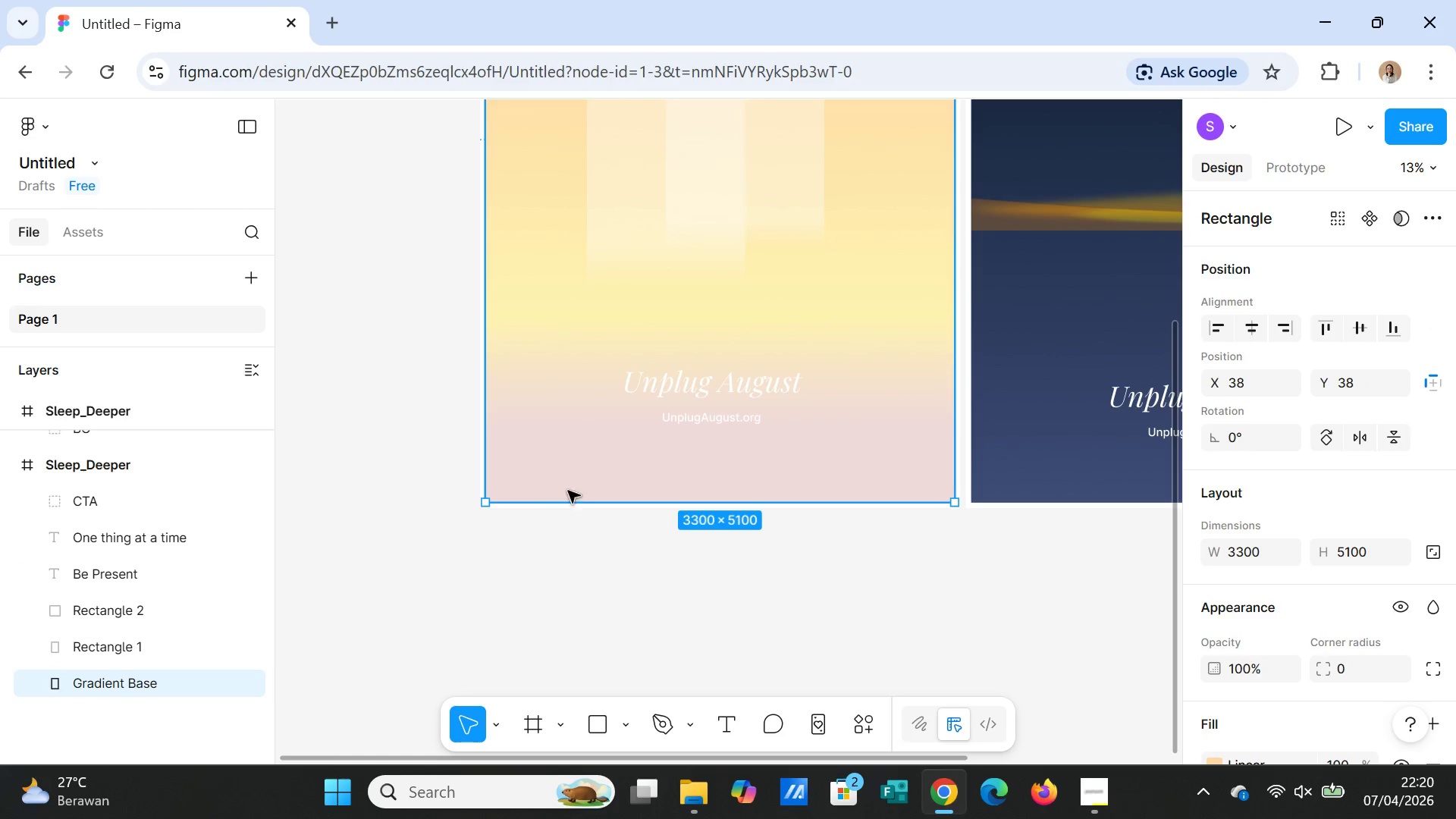 
left_click([664, 414])
 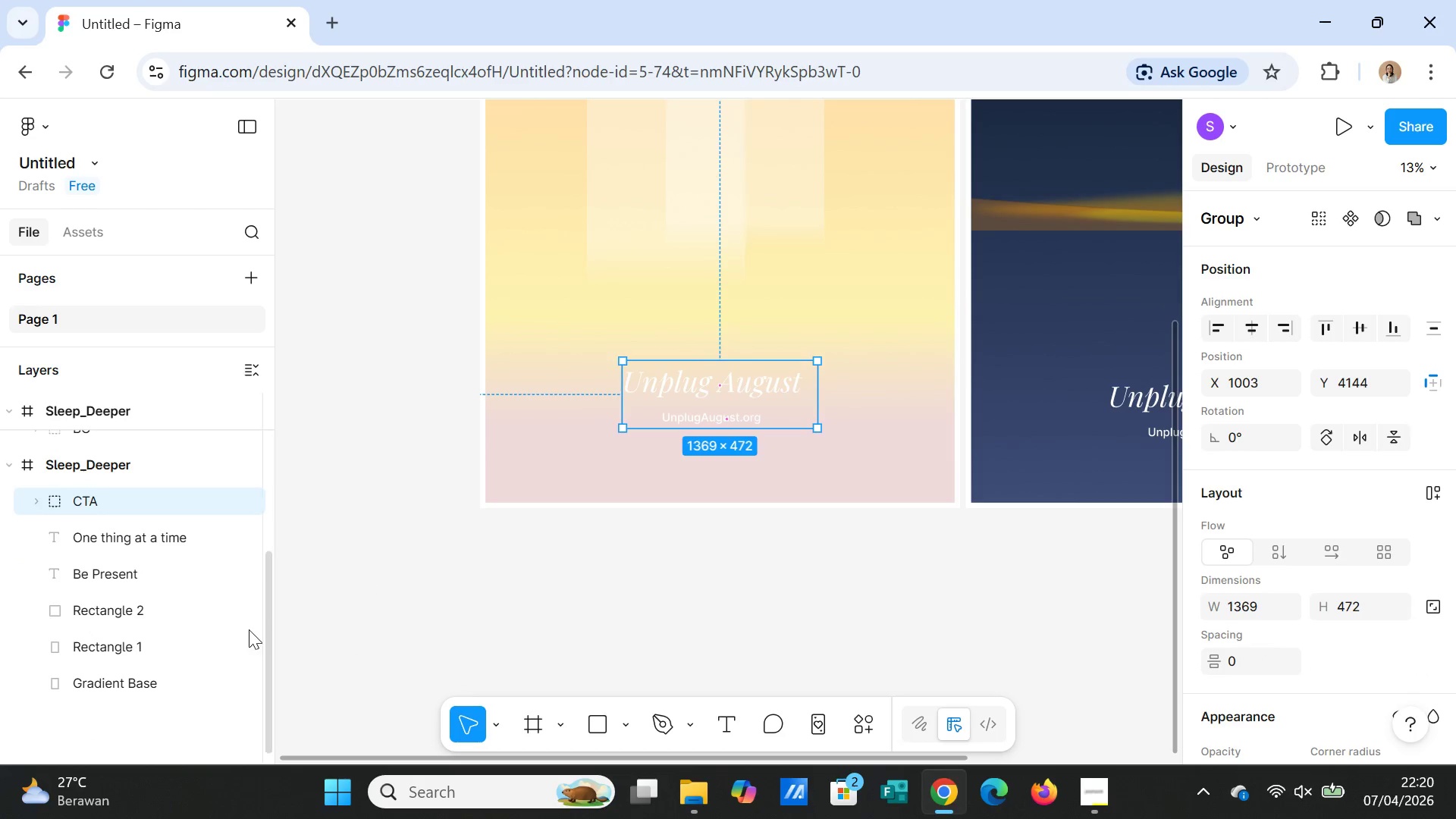 
scroll: coordinate [187, 641], scroll_direction: up, amount: 9.0
 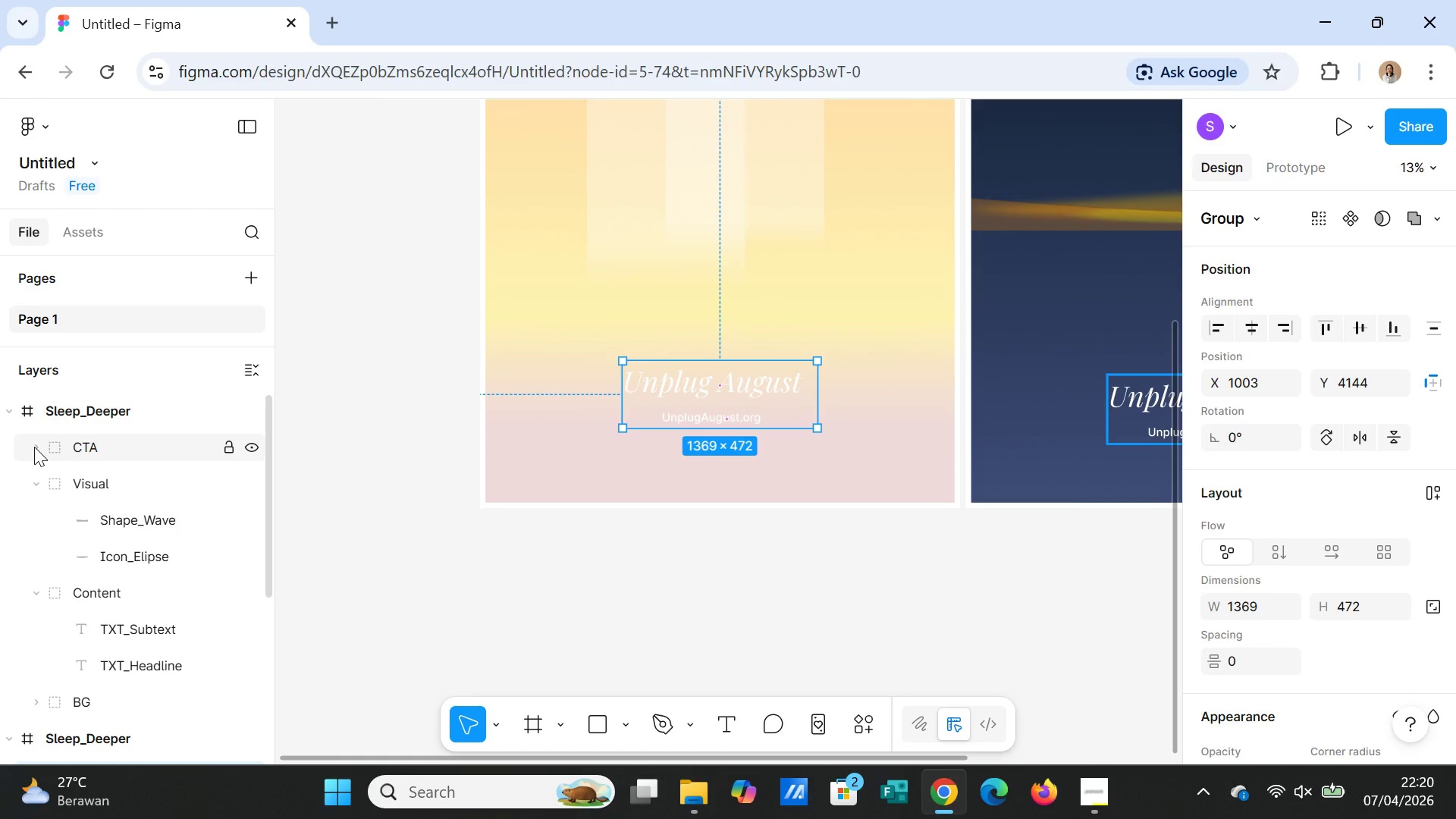 
left_click([34, 447])
 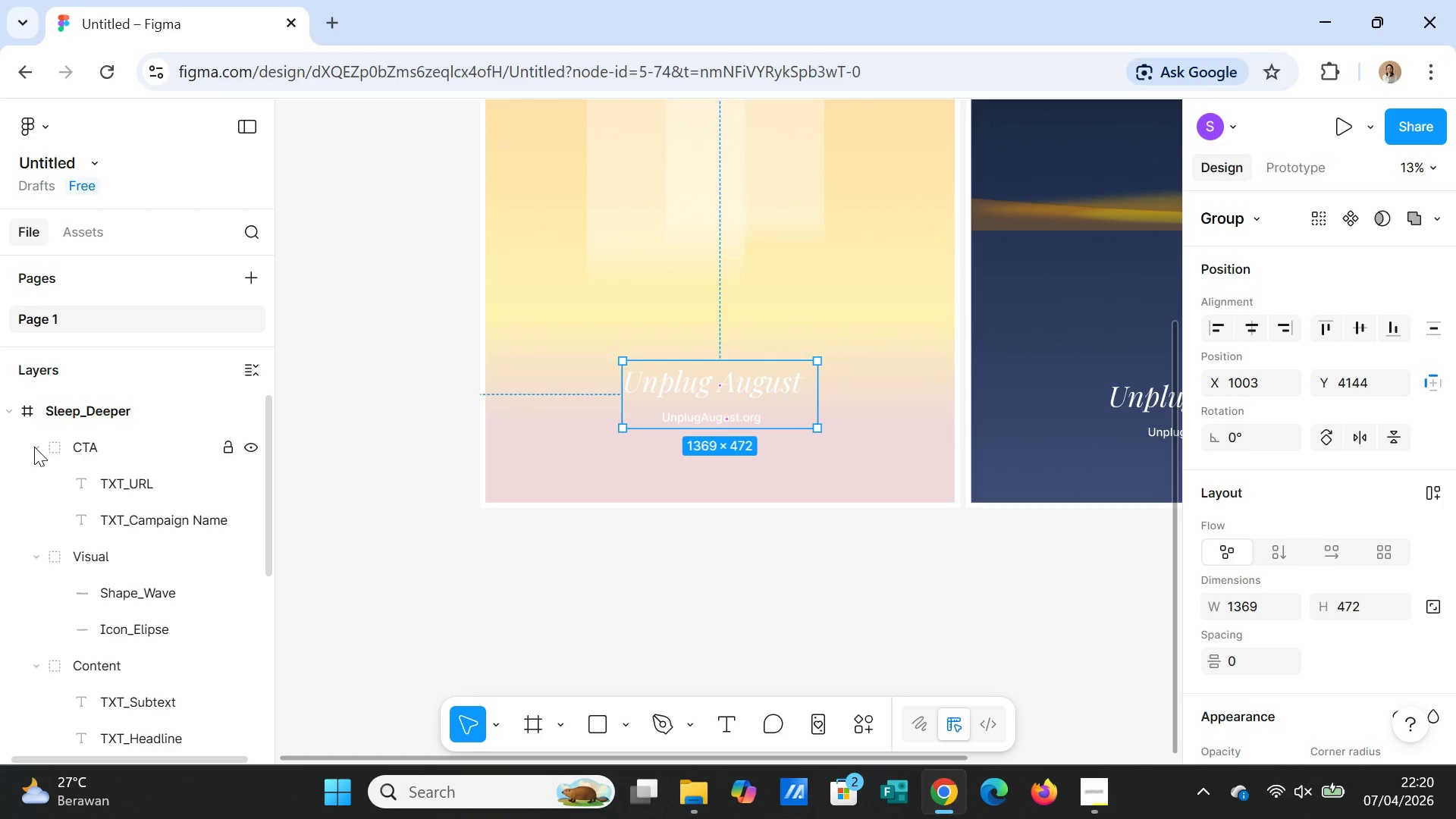 
left_click([34, 447])
 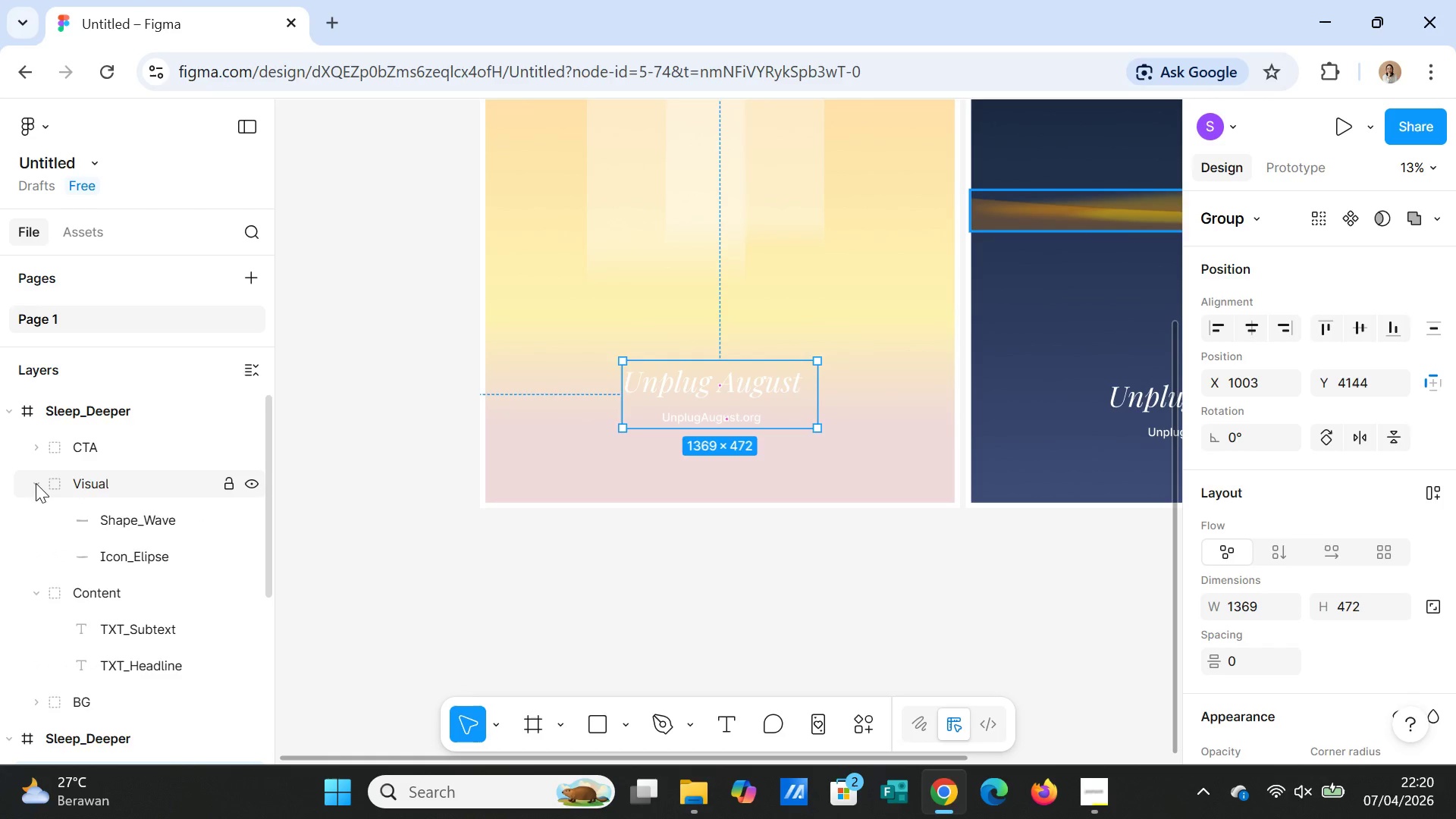 
left_click([35, 482])
 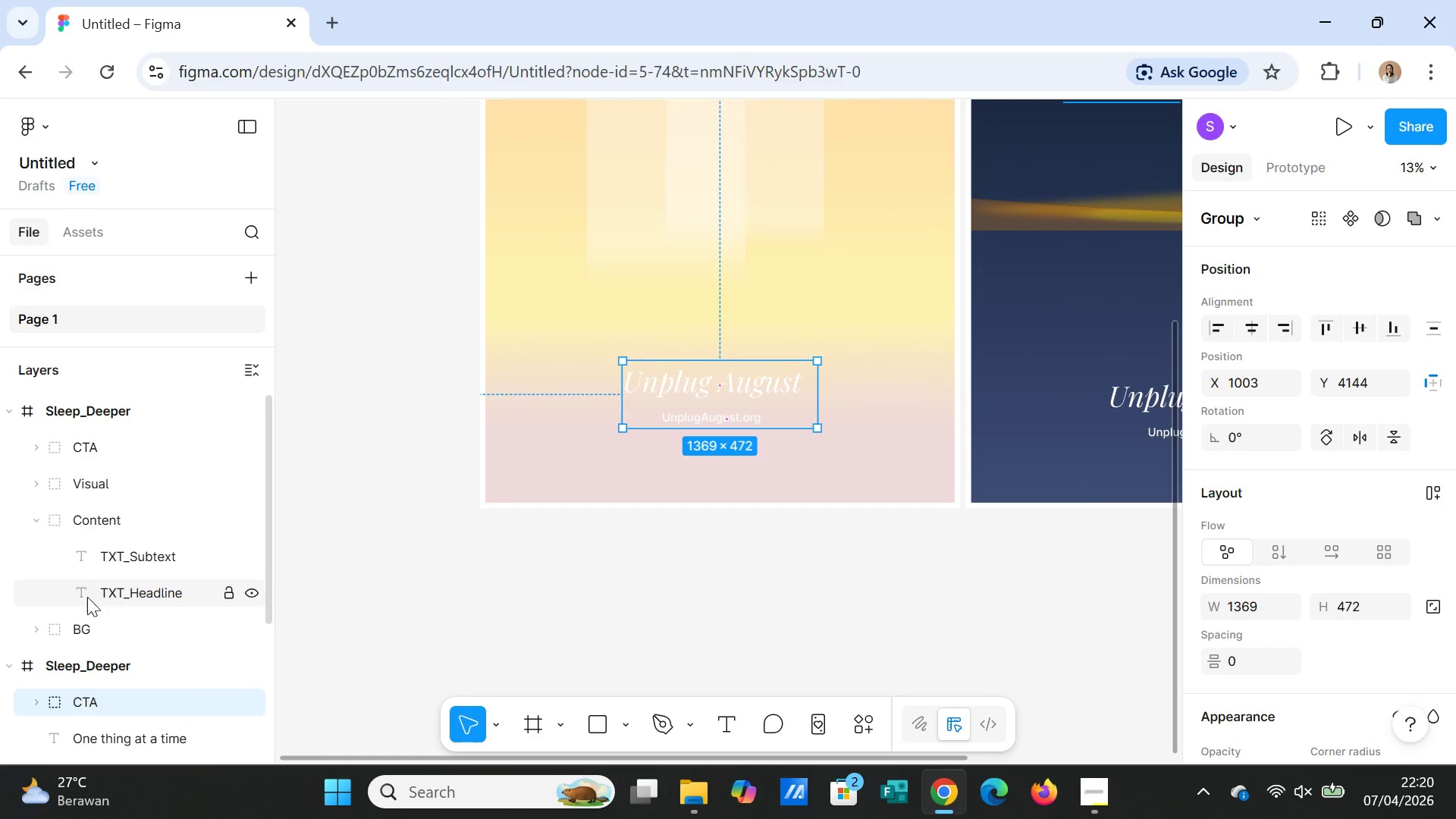 
wait(5.86)
 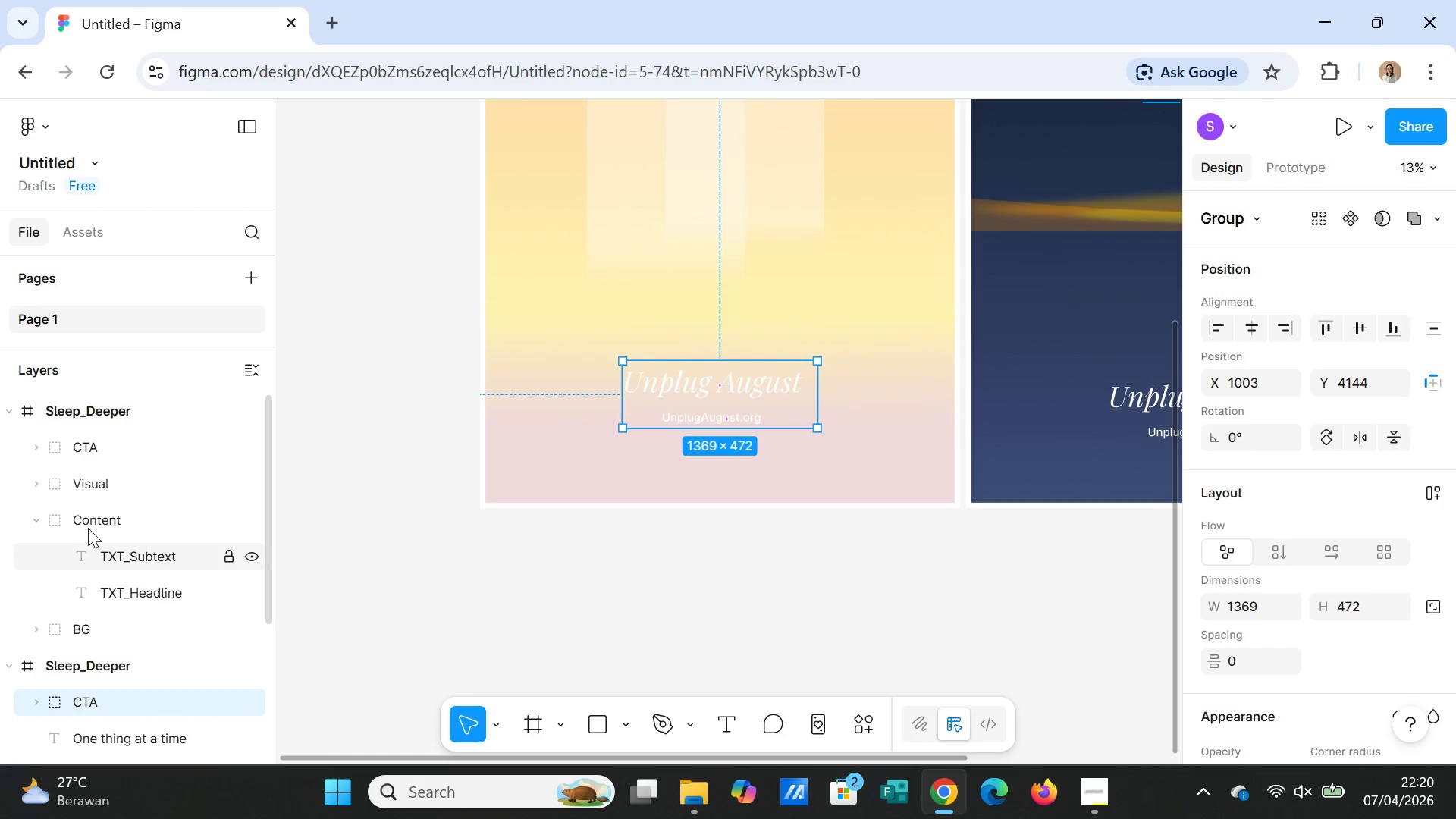 
left_click([28, 519])
 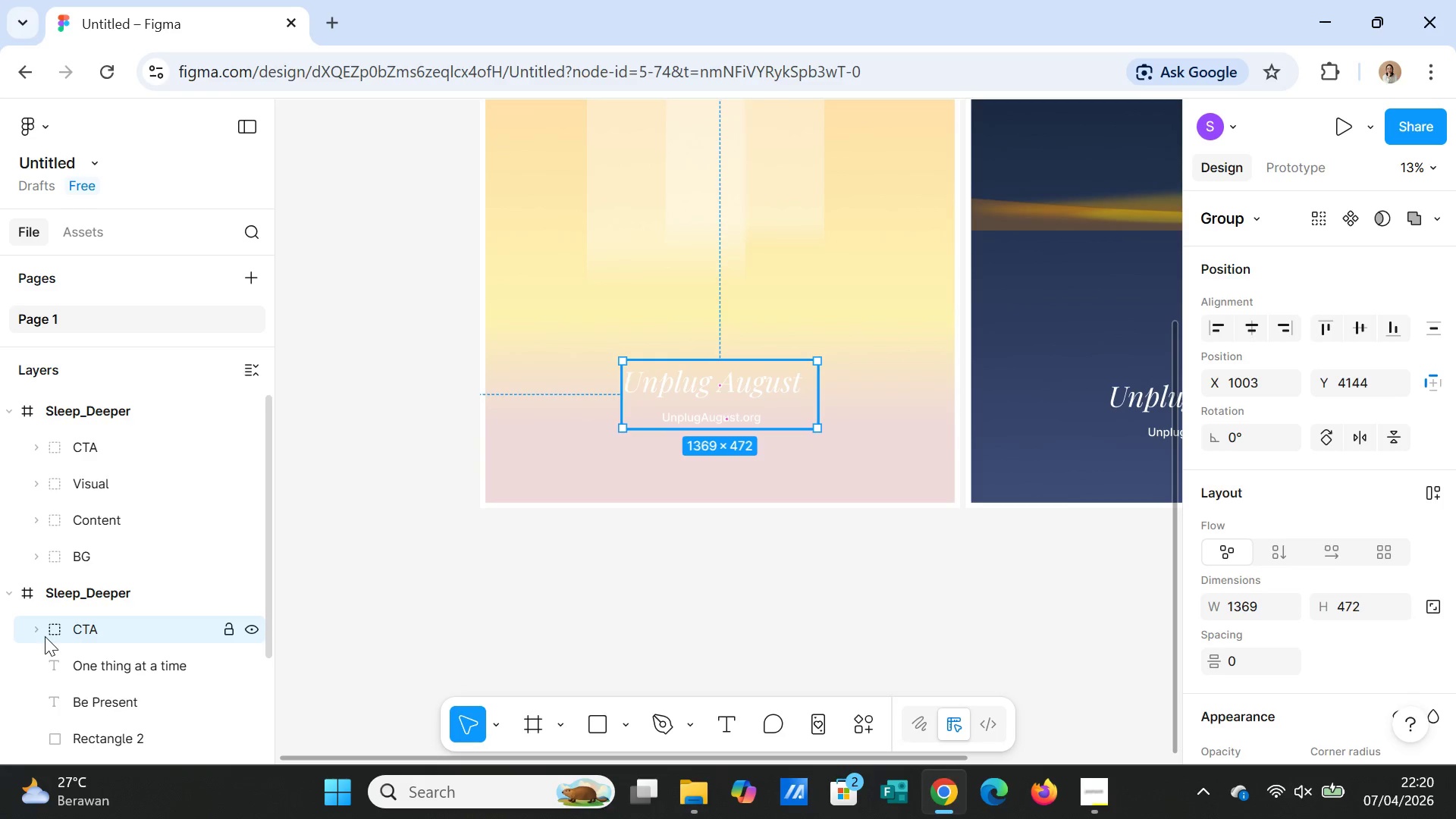 
left_click([36, 629])
 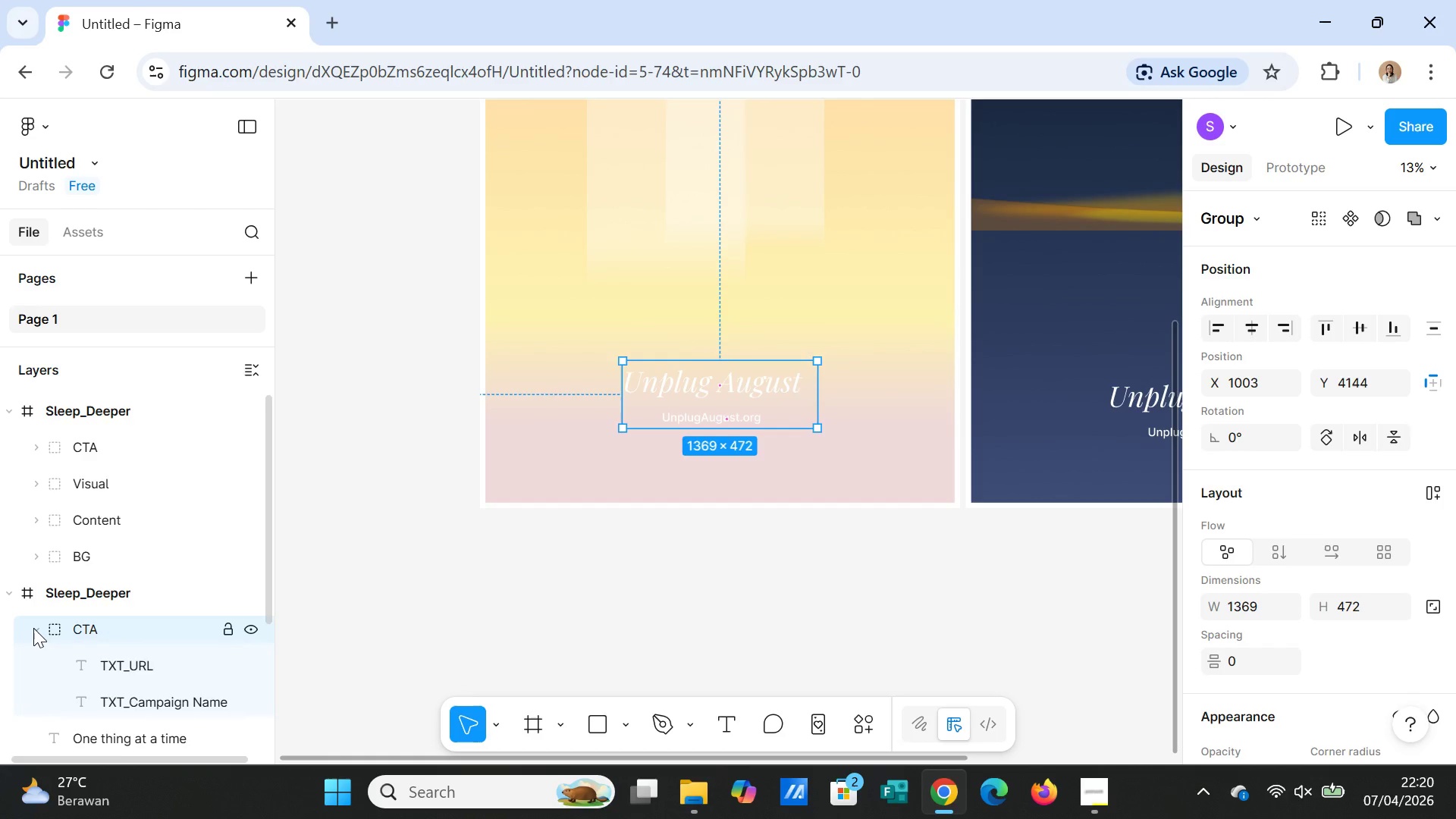 
left_click([33, 628])
 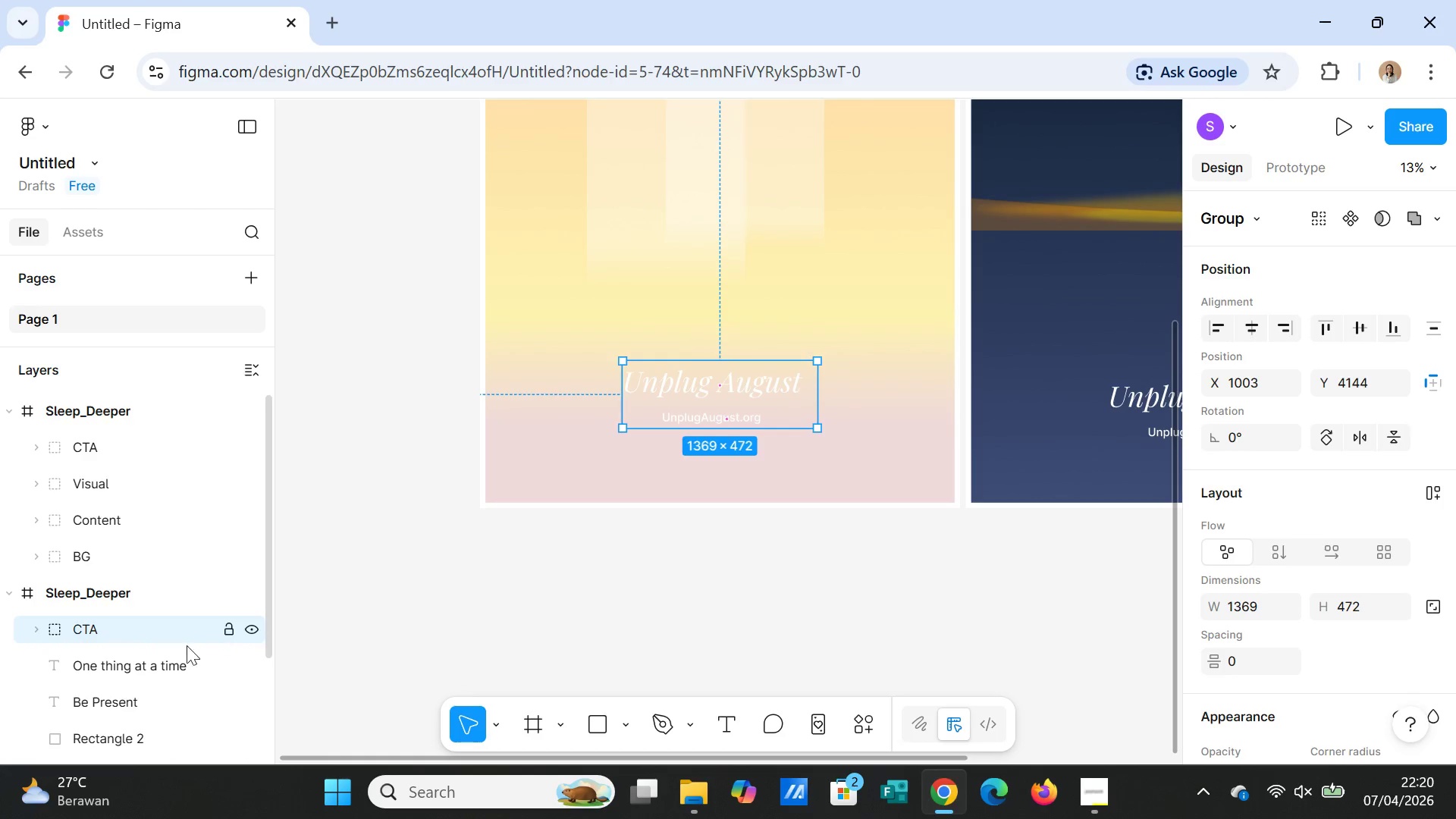 
left_click([163, 656])
 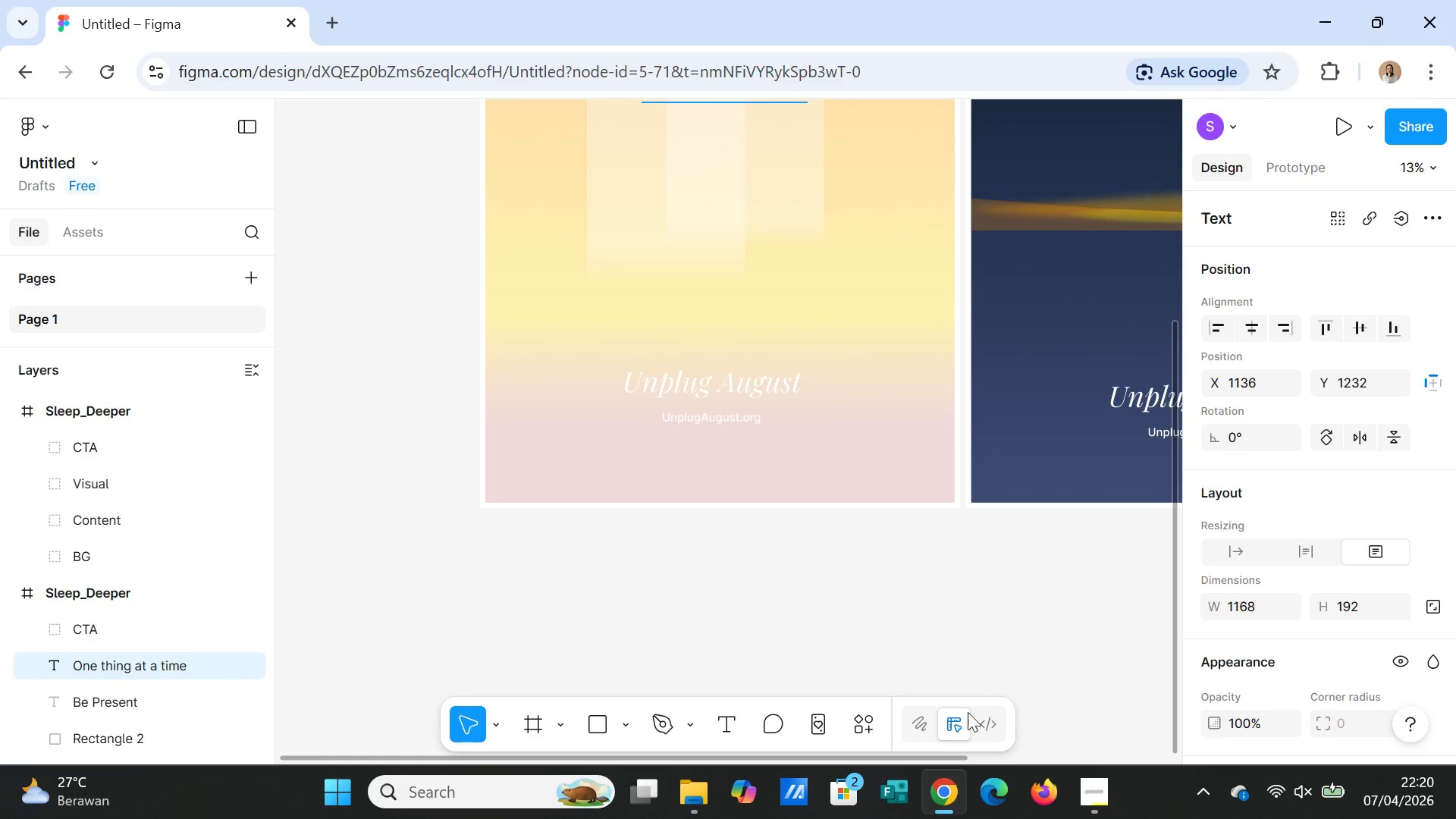 
left_click_drag(start_coordinate=[899, 753], to_coordinate=[822, 755])
 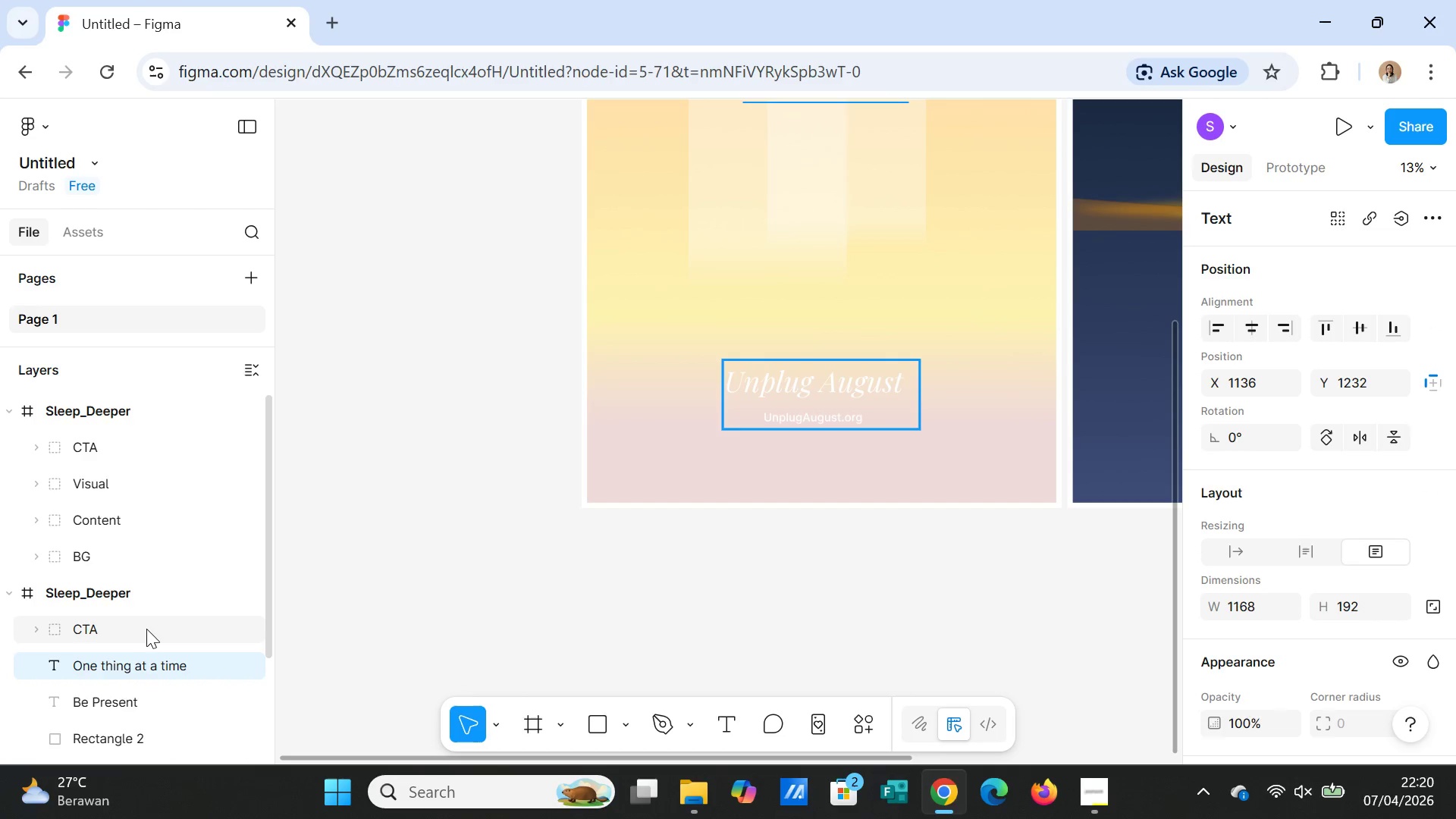 
left_click([145, 627])
 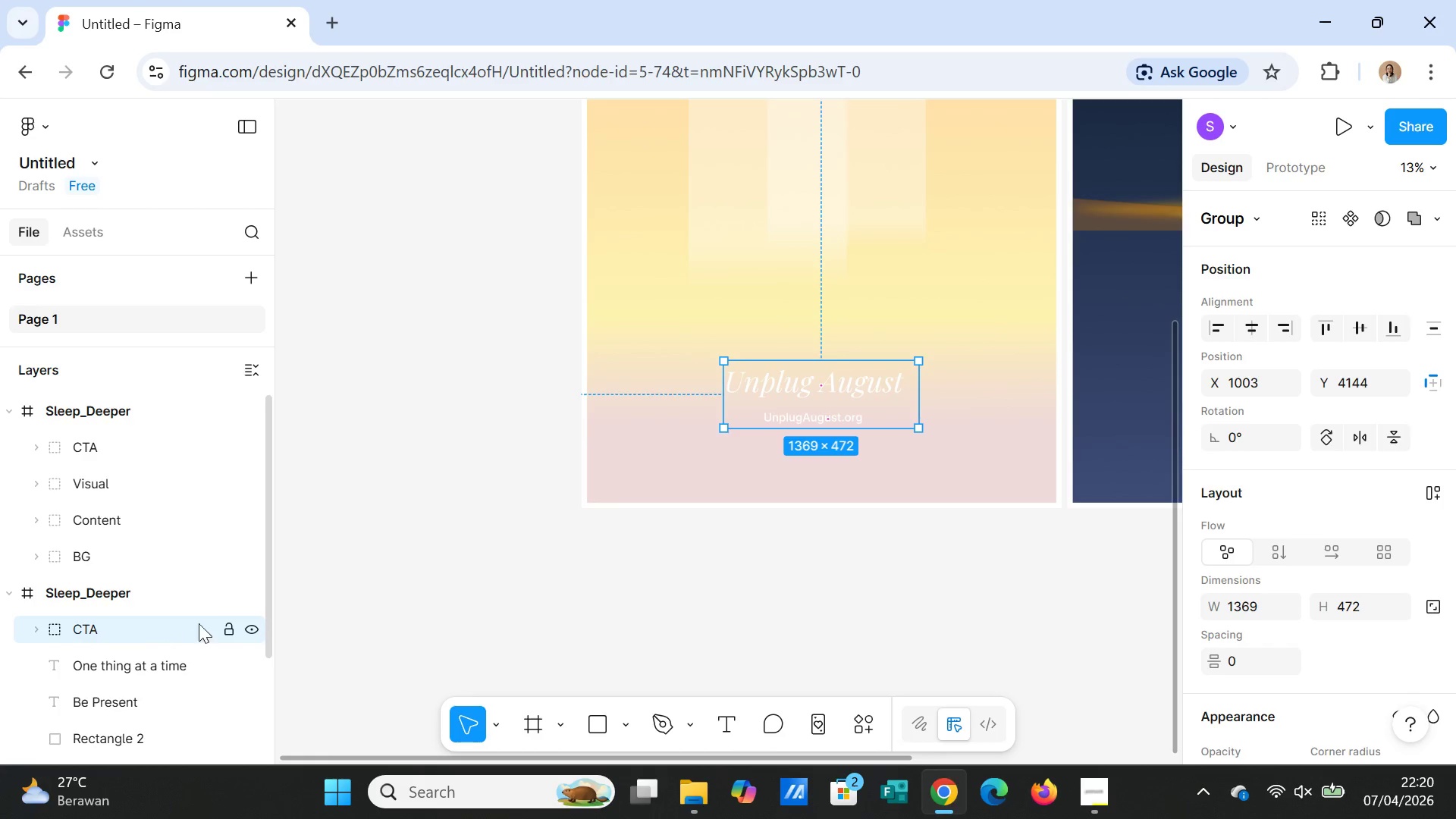 
left_click([460, 569])
 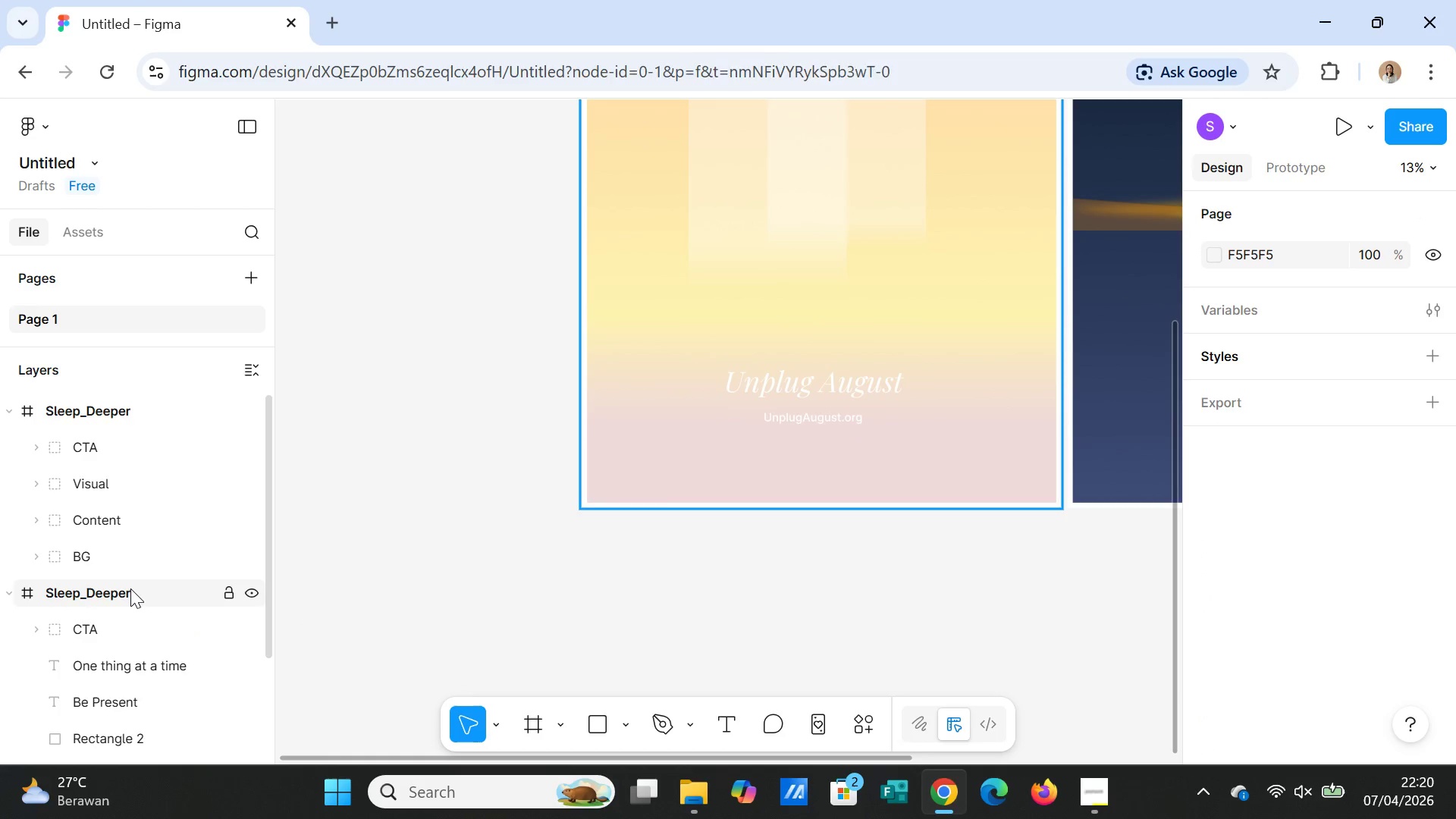 
double_click([130, 588])
 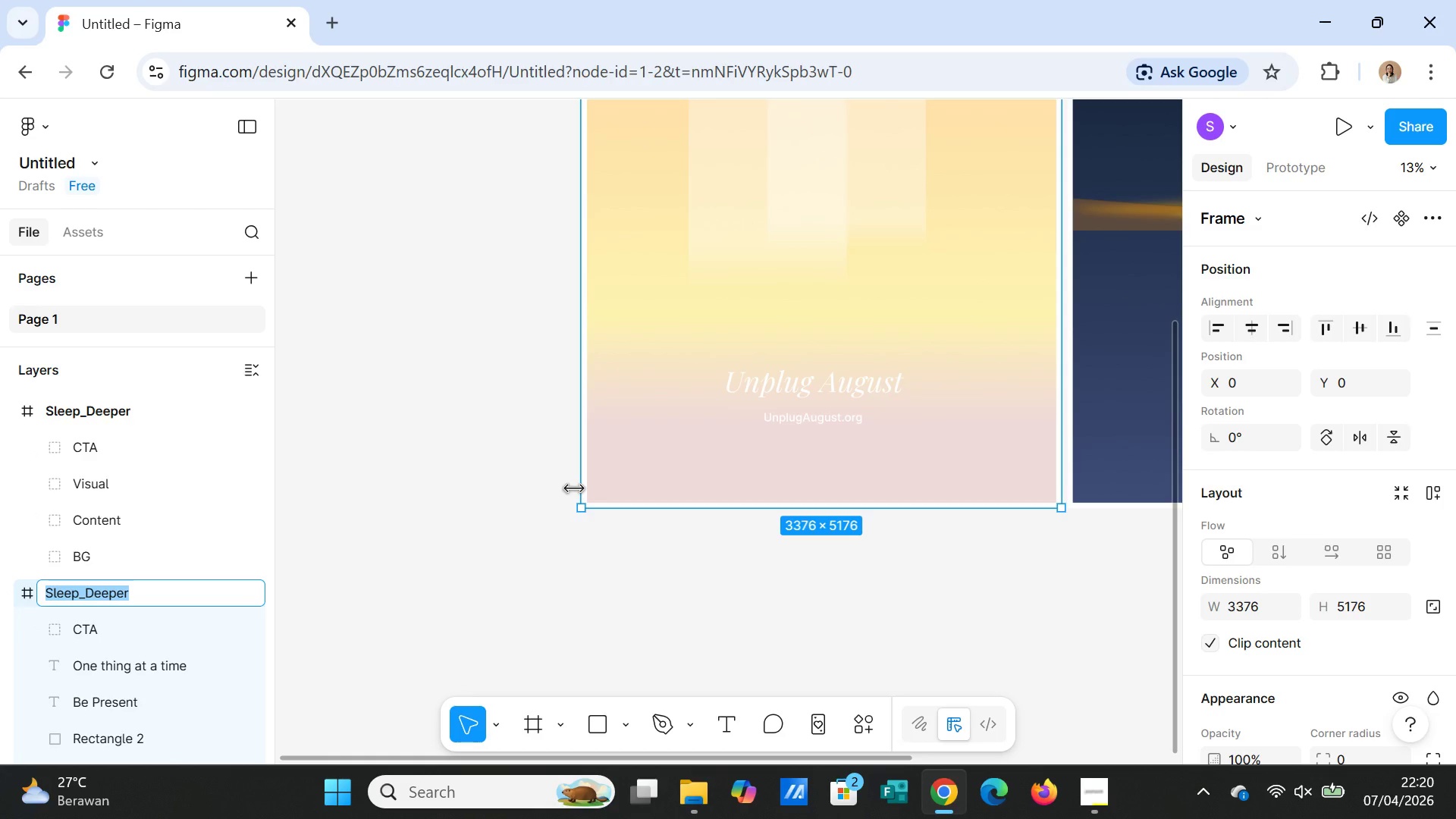 
wait(22.58)
 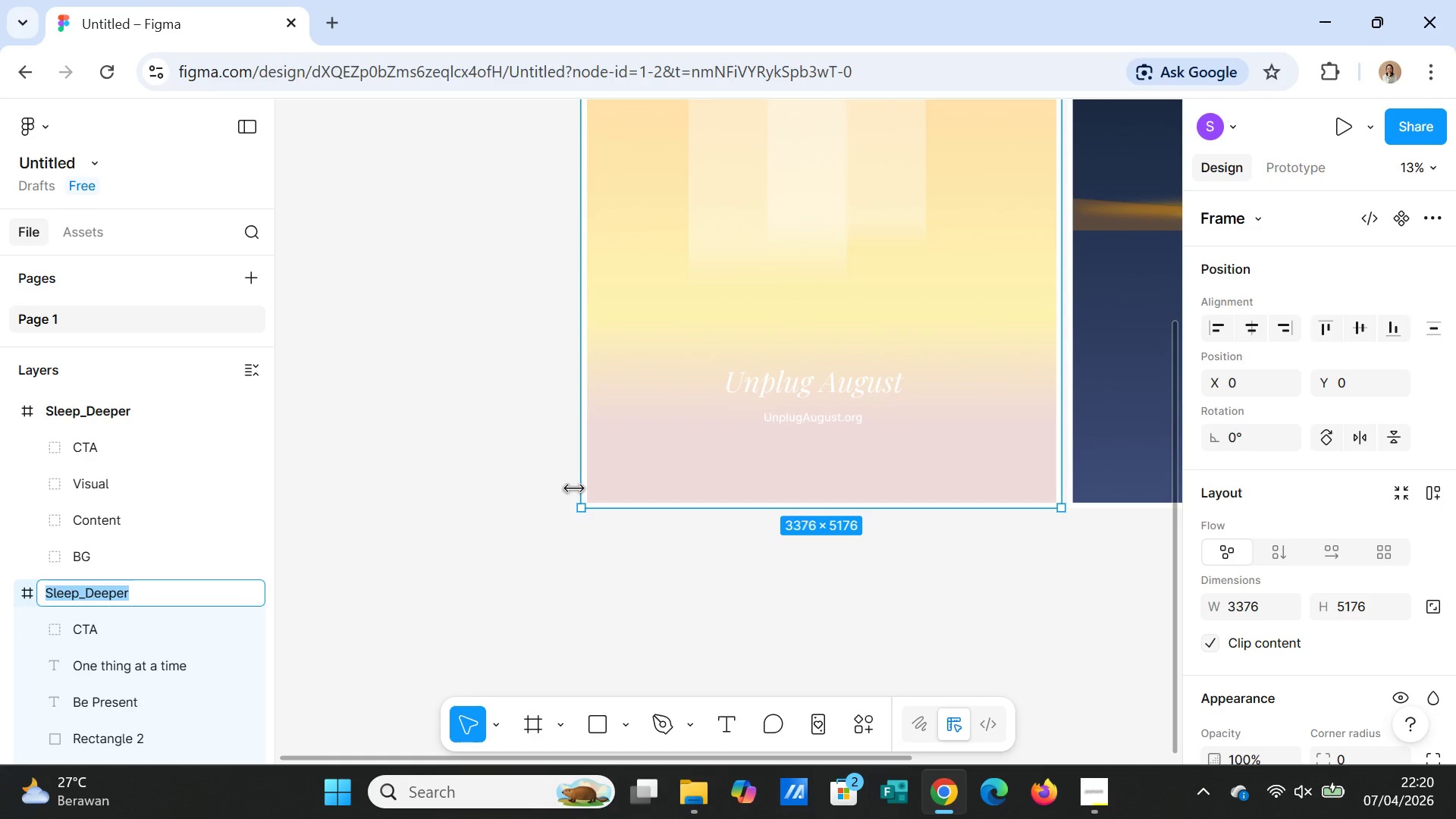 
type(Be Present)
 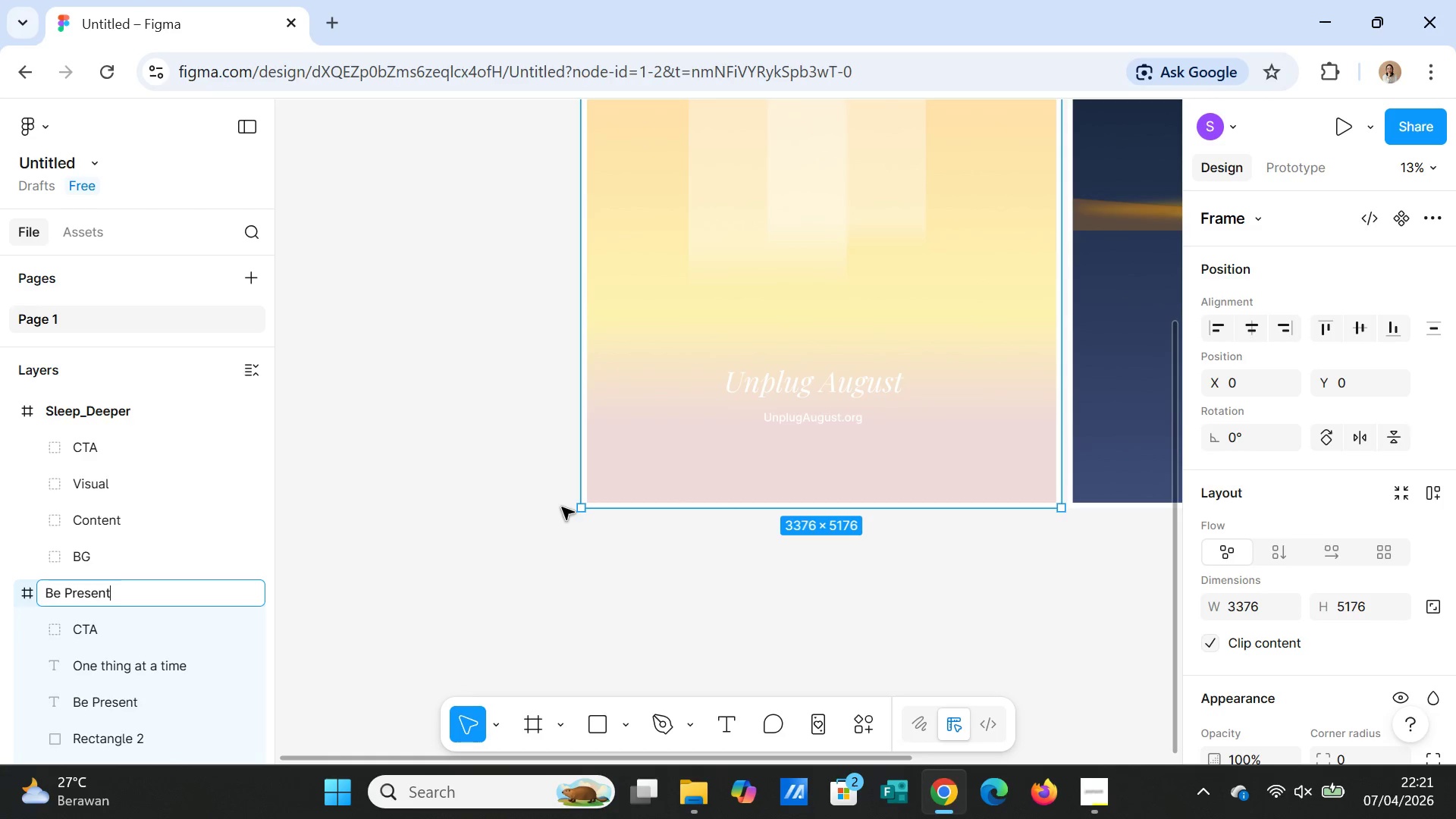 
left_click([428, 531])
 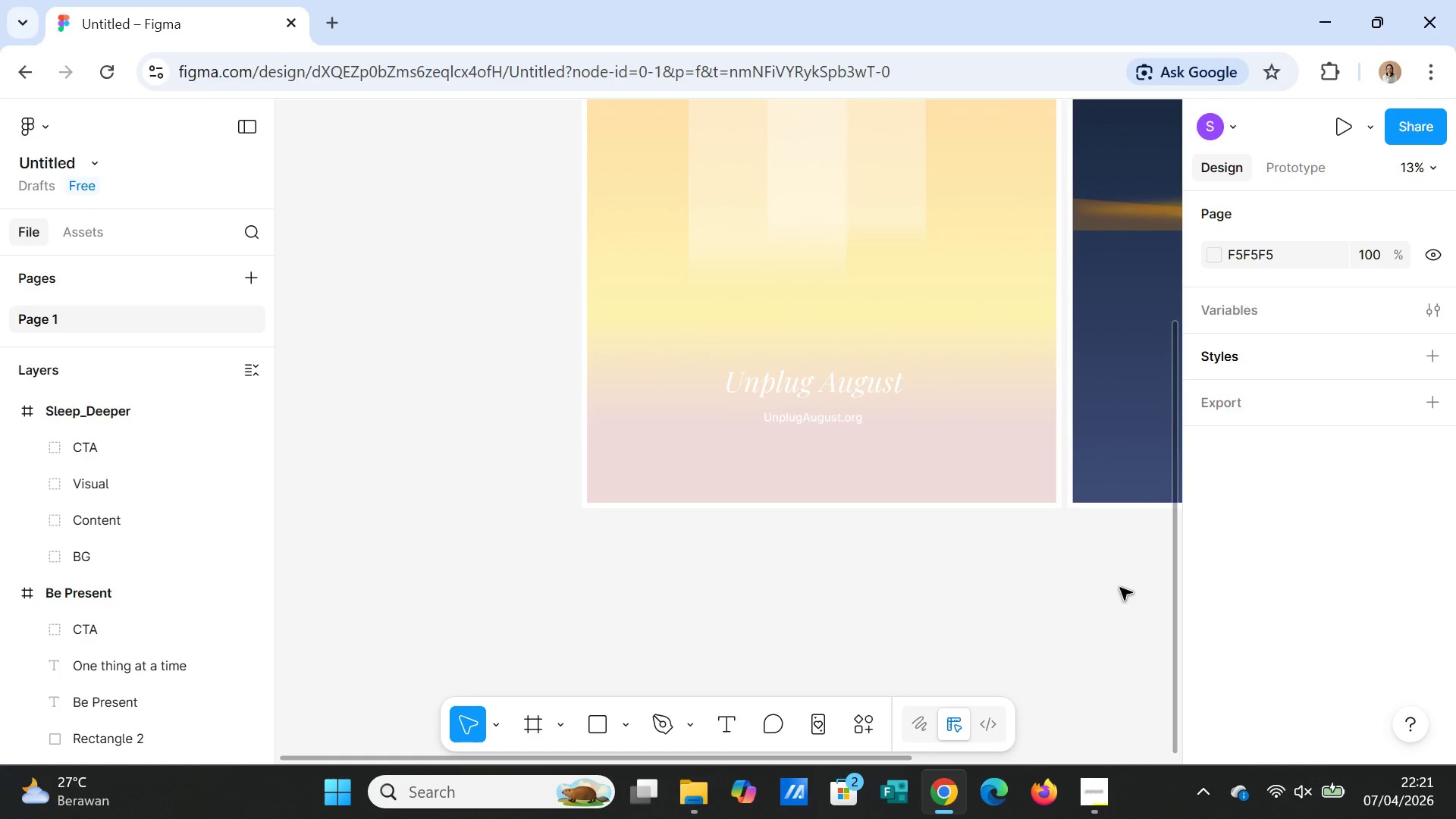 
scroll: coordinate [1123, 587], scroll_direction: up, amount: 8.0
 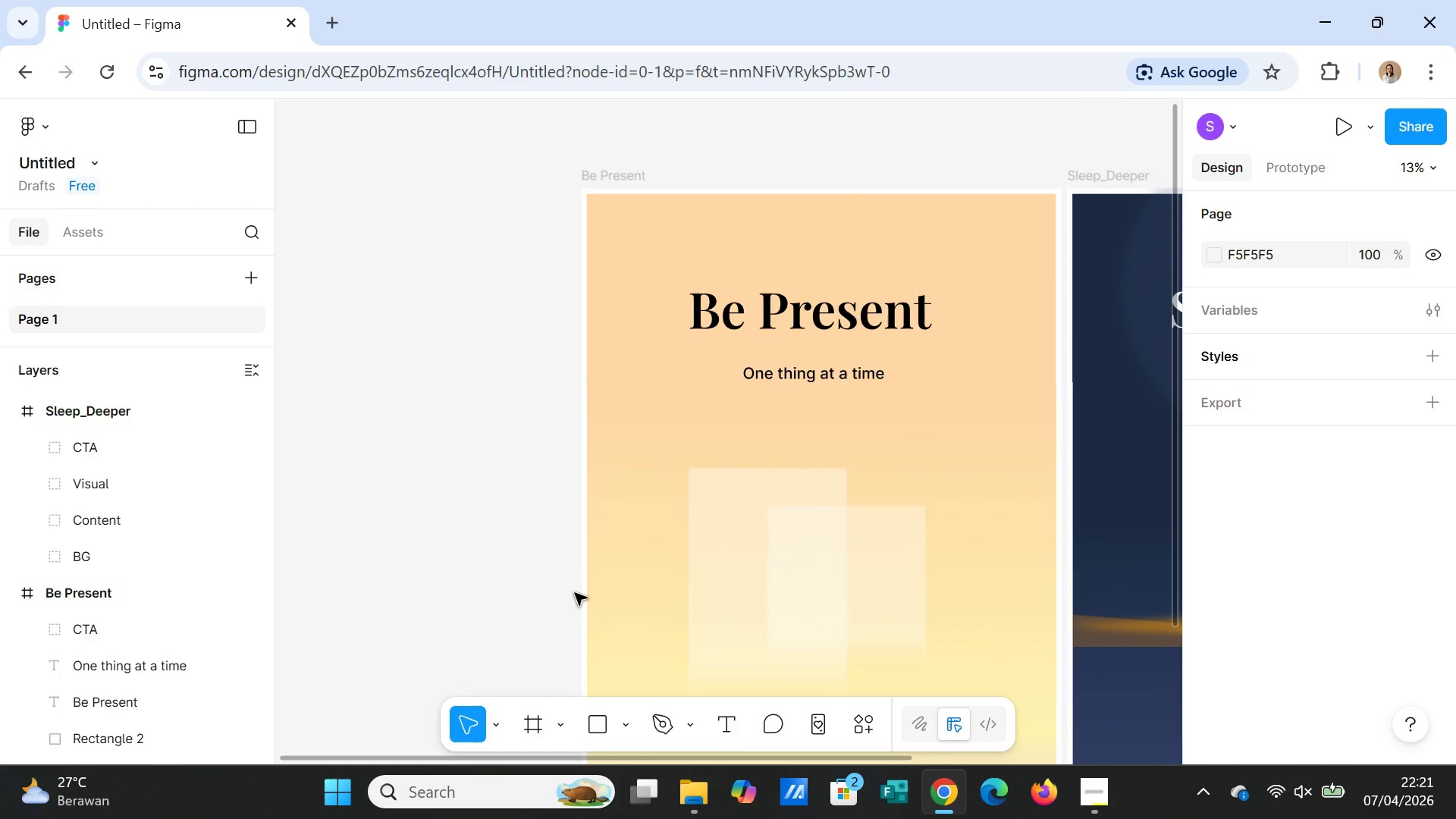 
left_click([375, 533])
 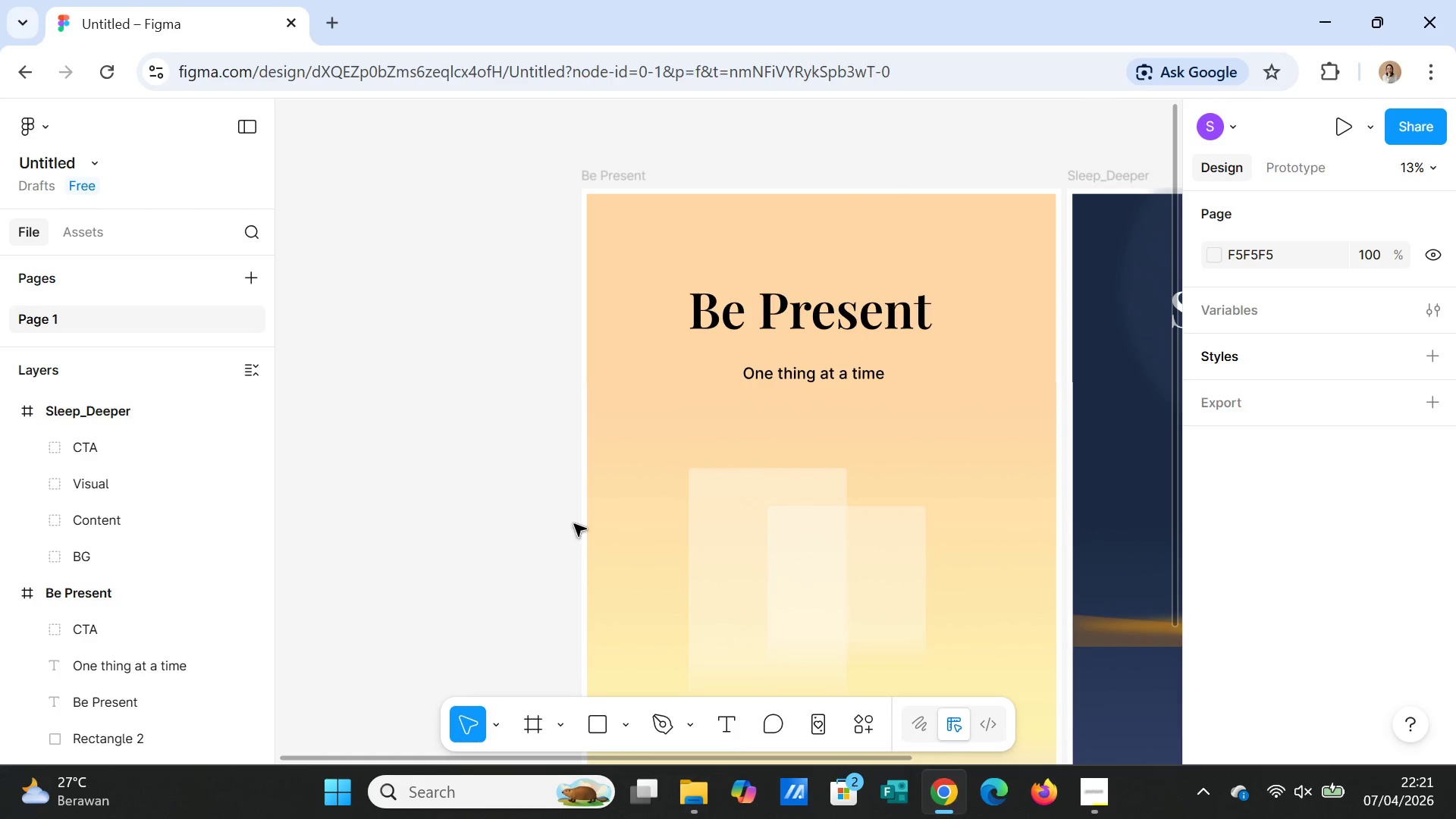 
scroll: coordinate [551, 529], scroll_direction: down, amount: 6.0
 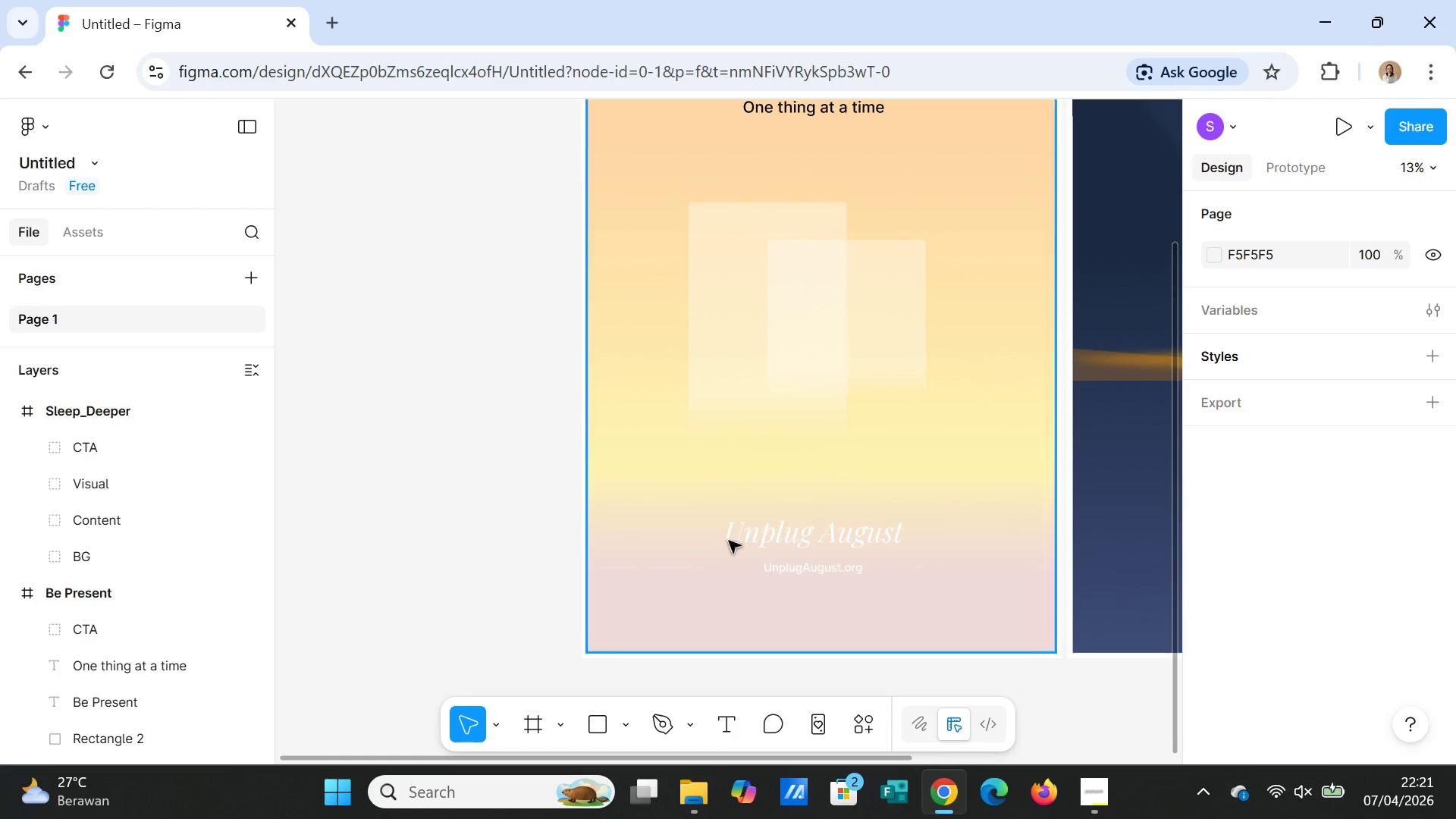 
left_click([793, 544])
 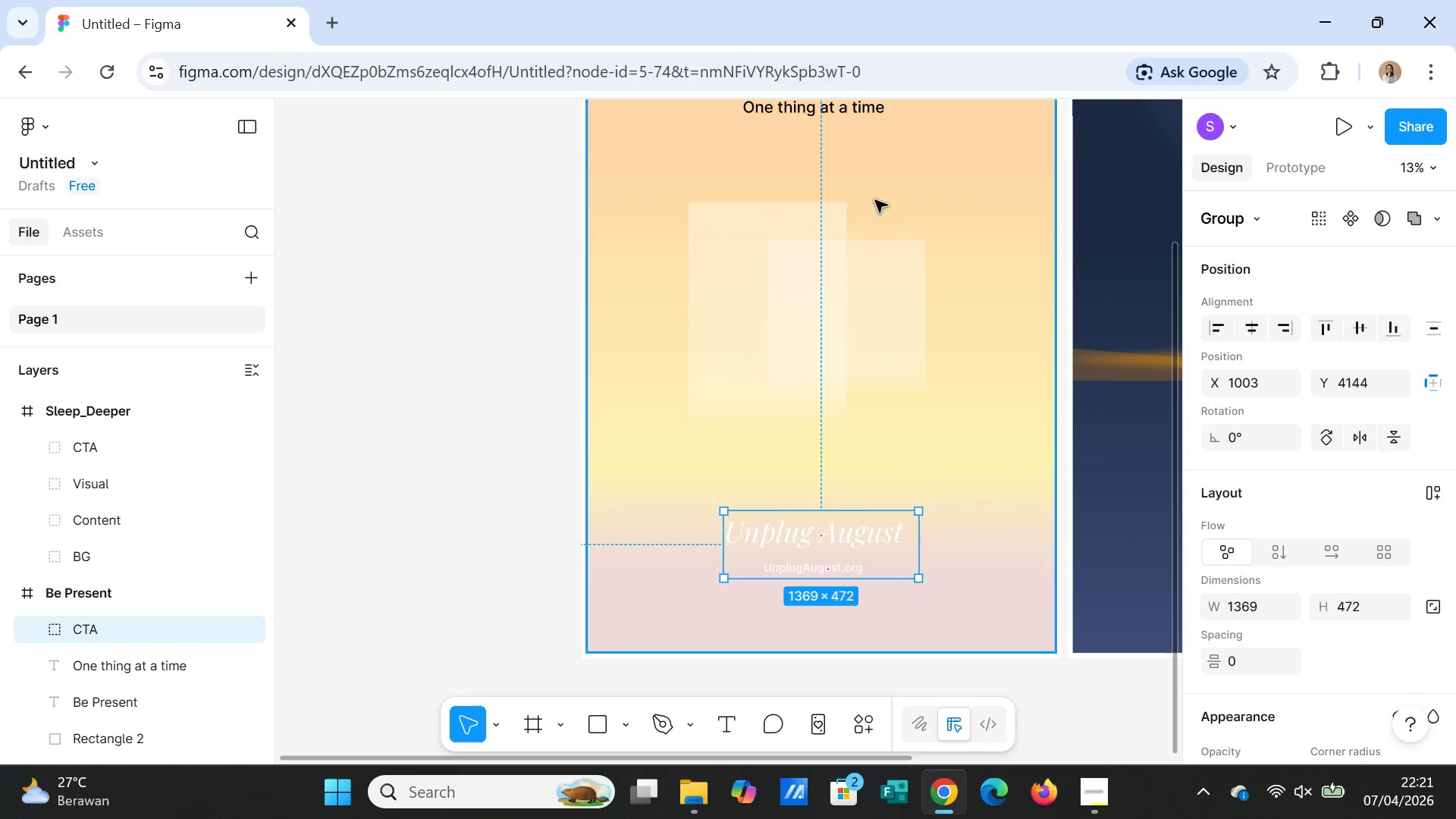 
scroll: coordinate [912, 270], scroll_direction: up, amount: 3.0
 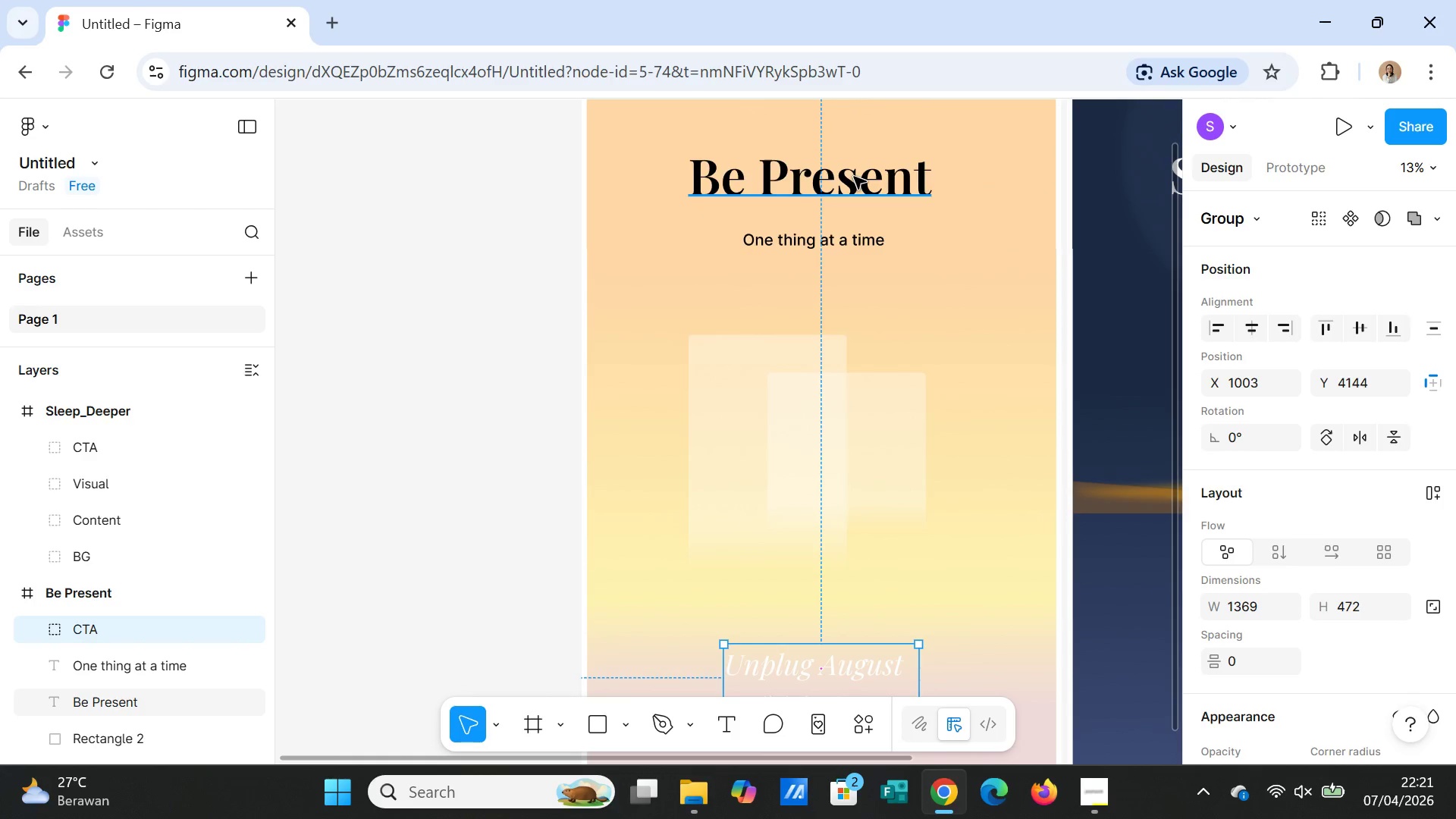 
left_click([854, 177])
 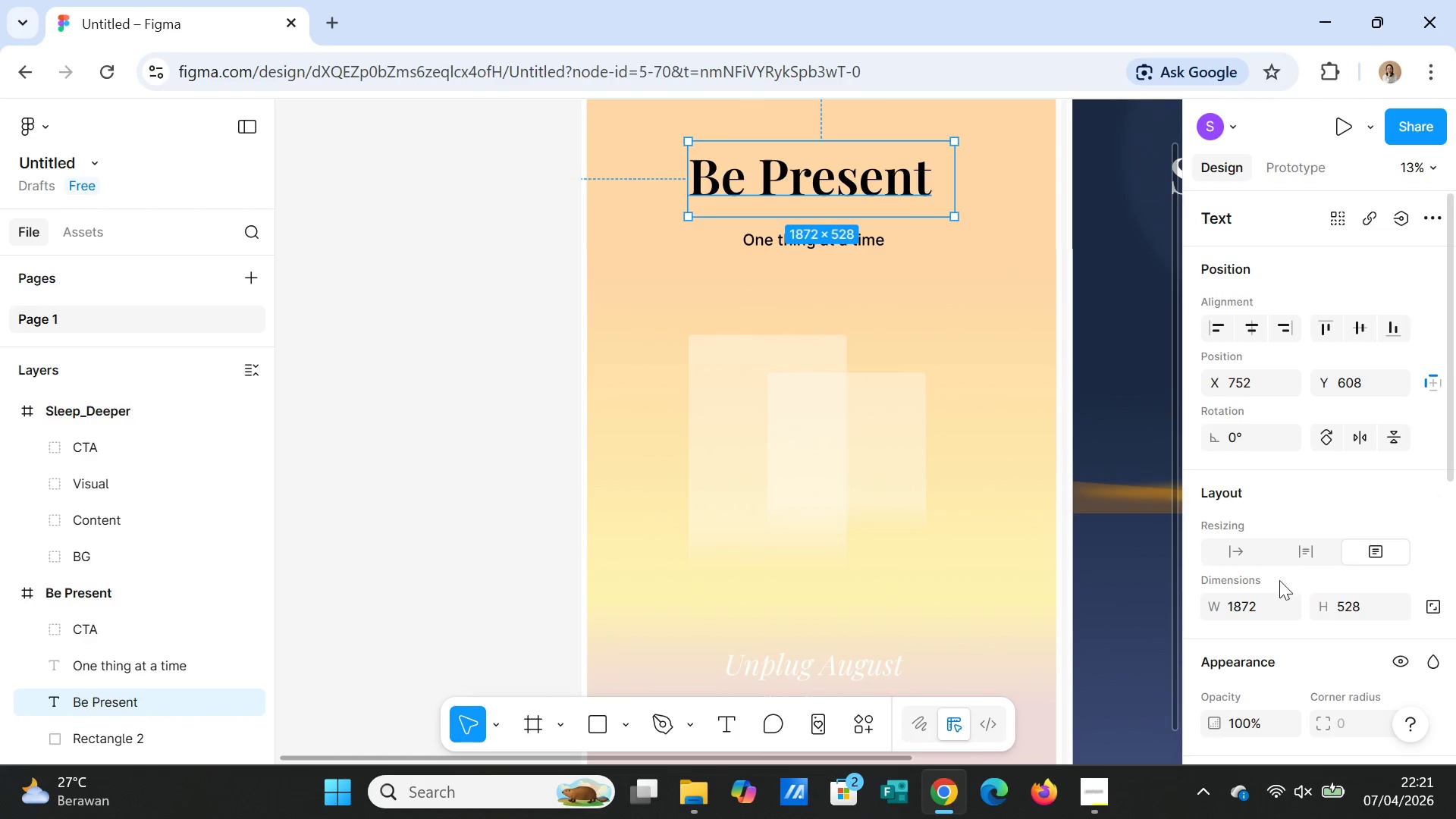 
scroll: coordinate [1329, 624], scroll_direction: down, amount: 3.0
 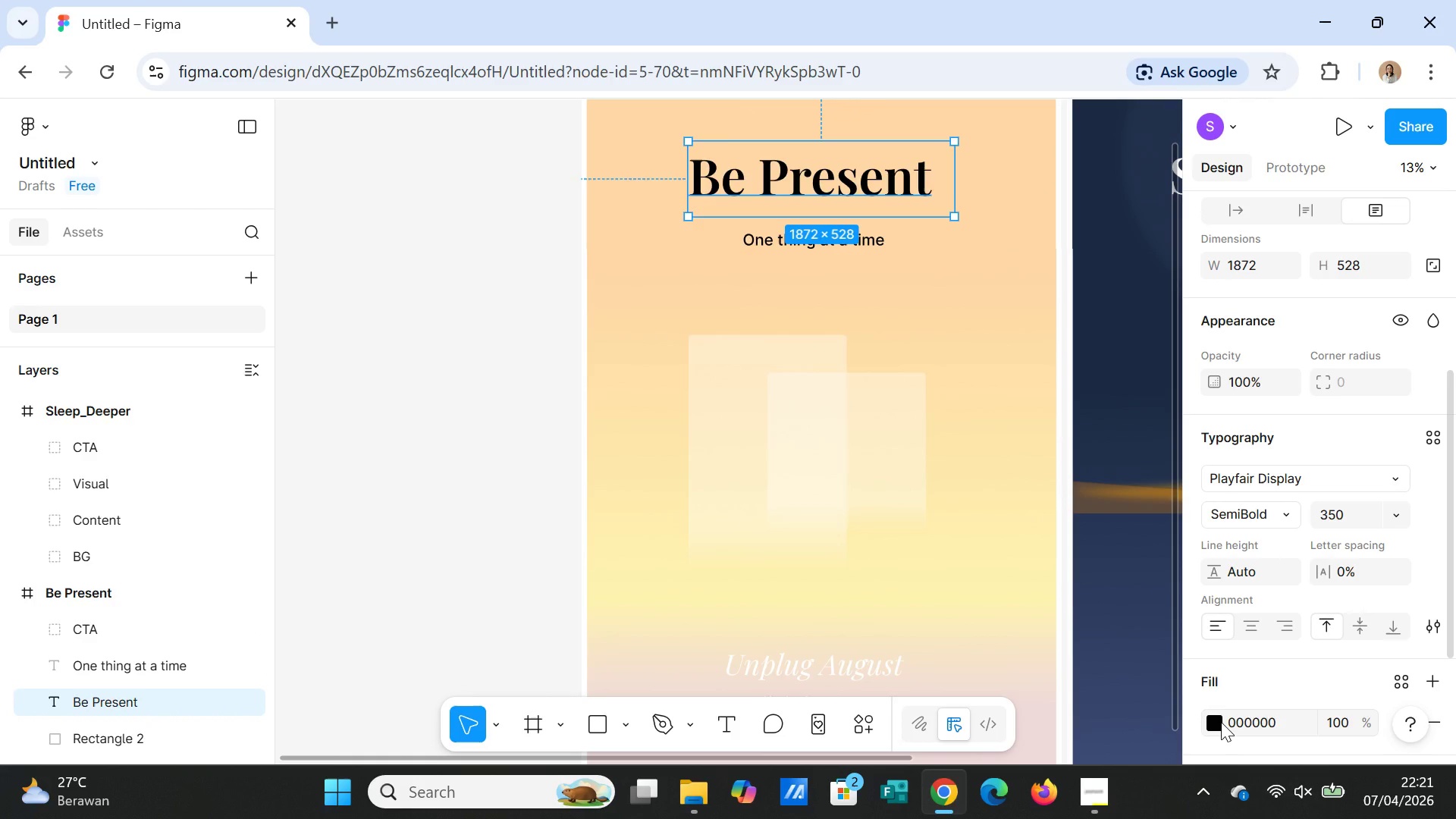 
left_click([1221, 722])
 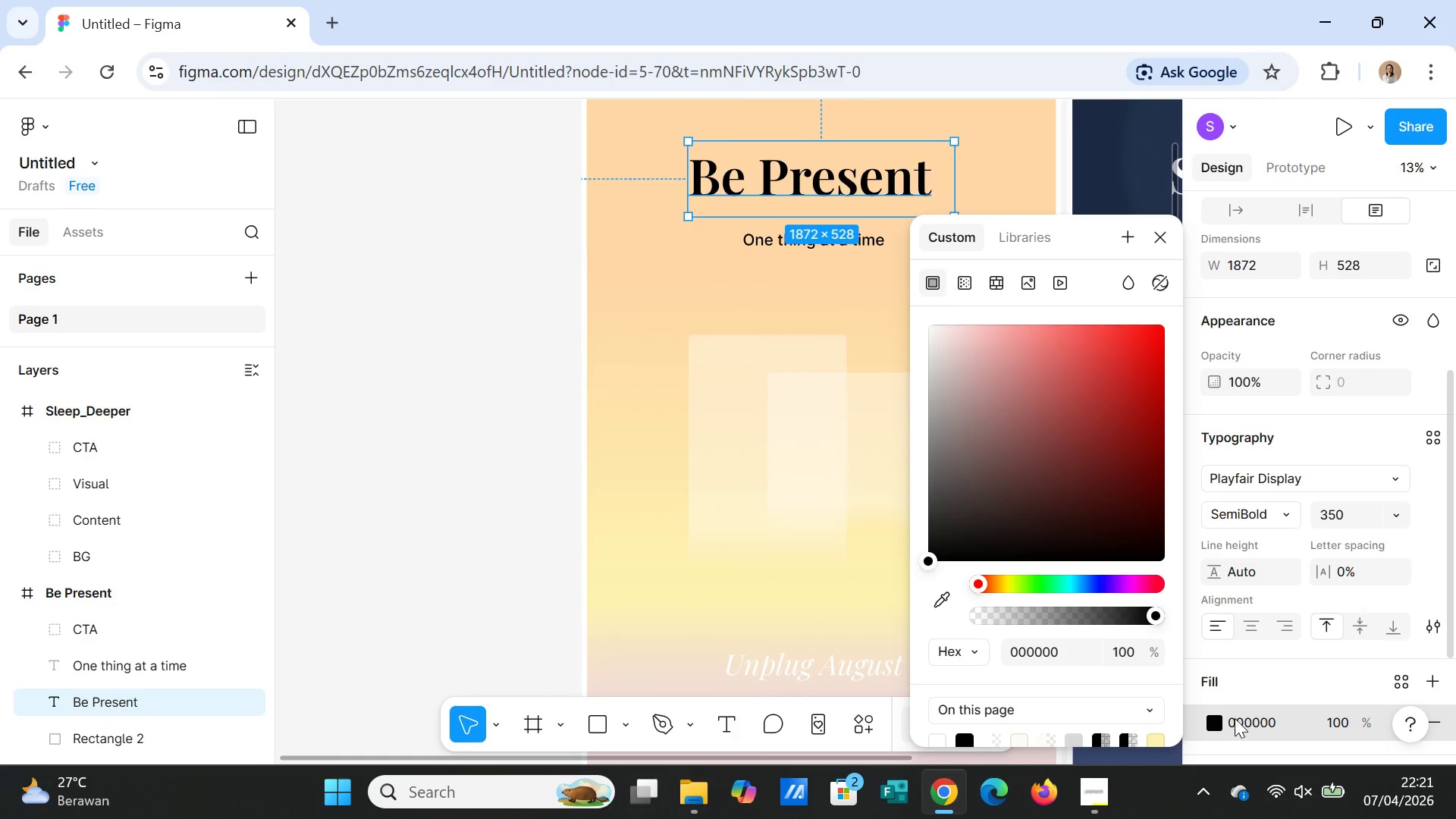 
scroll: coordinate [1224, 721], scroll_direction: down, amount: 2.0
 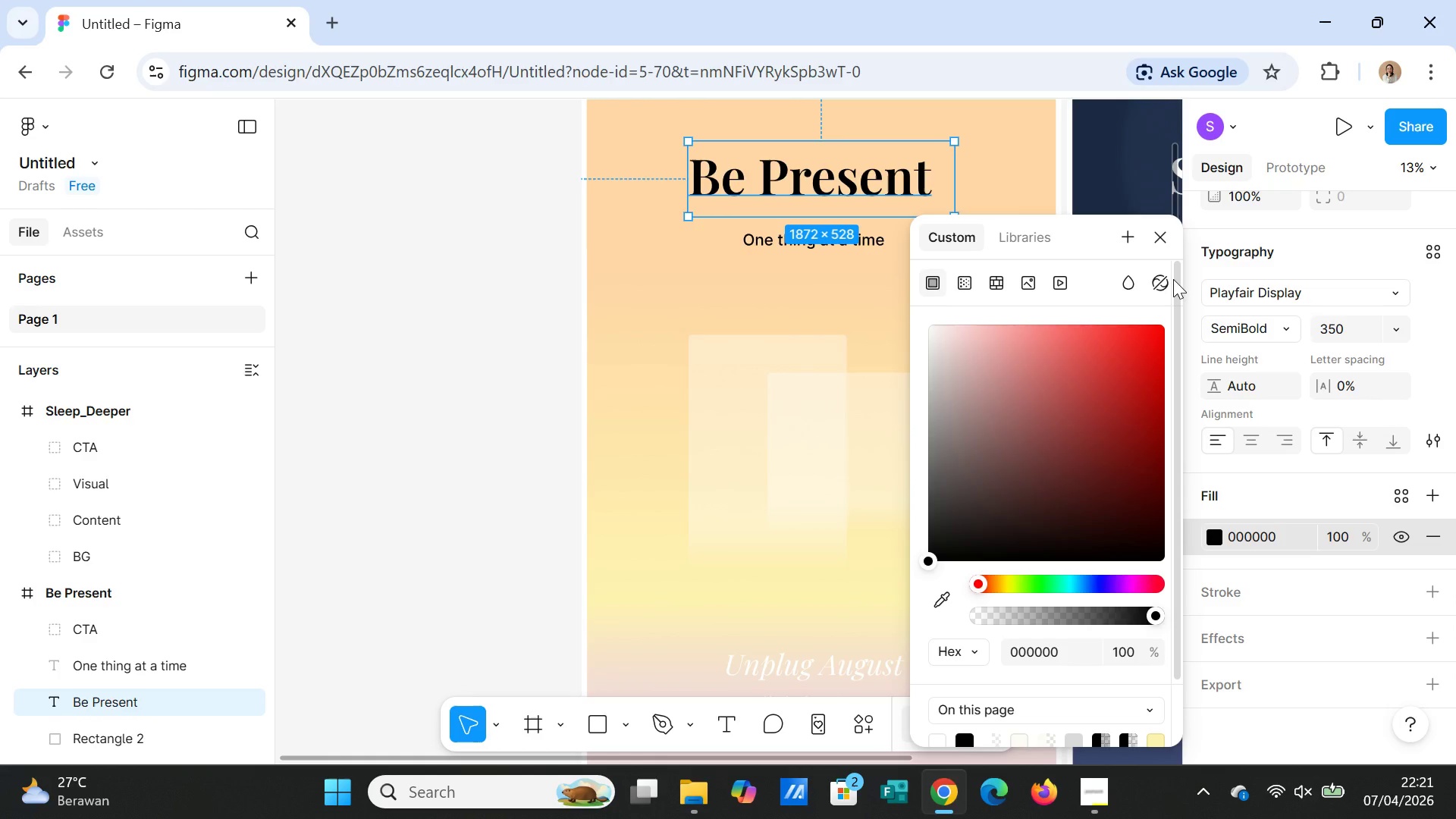 
wait(37.16)
 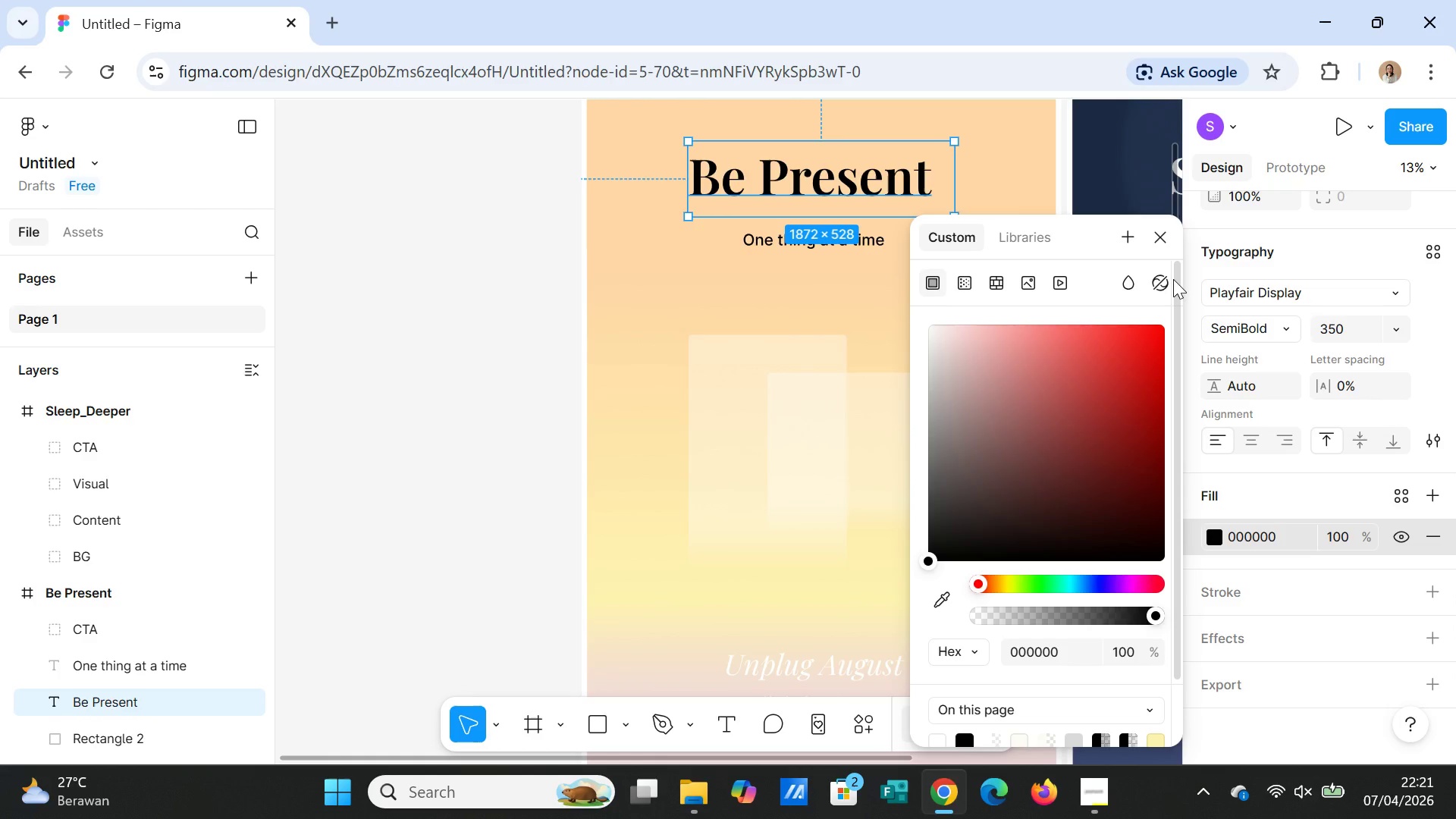 
left_click([1053, 657])
 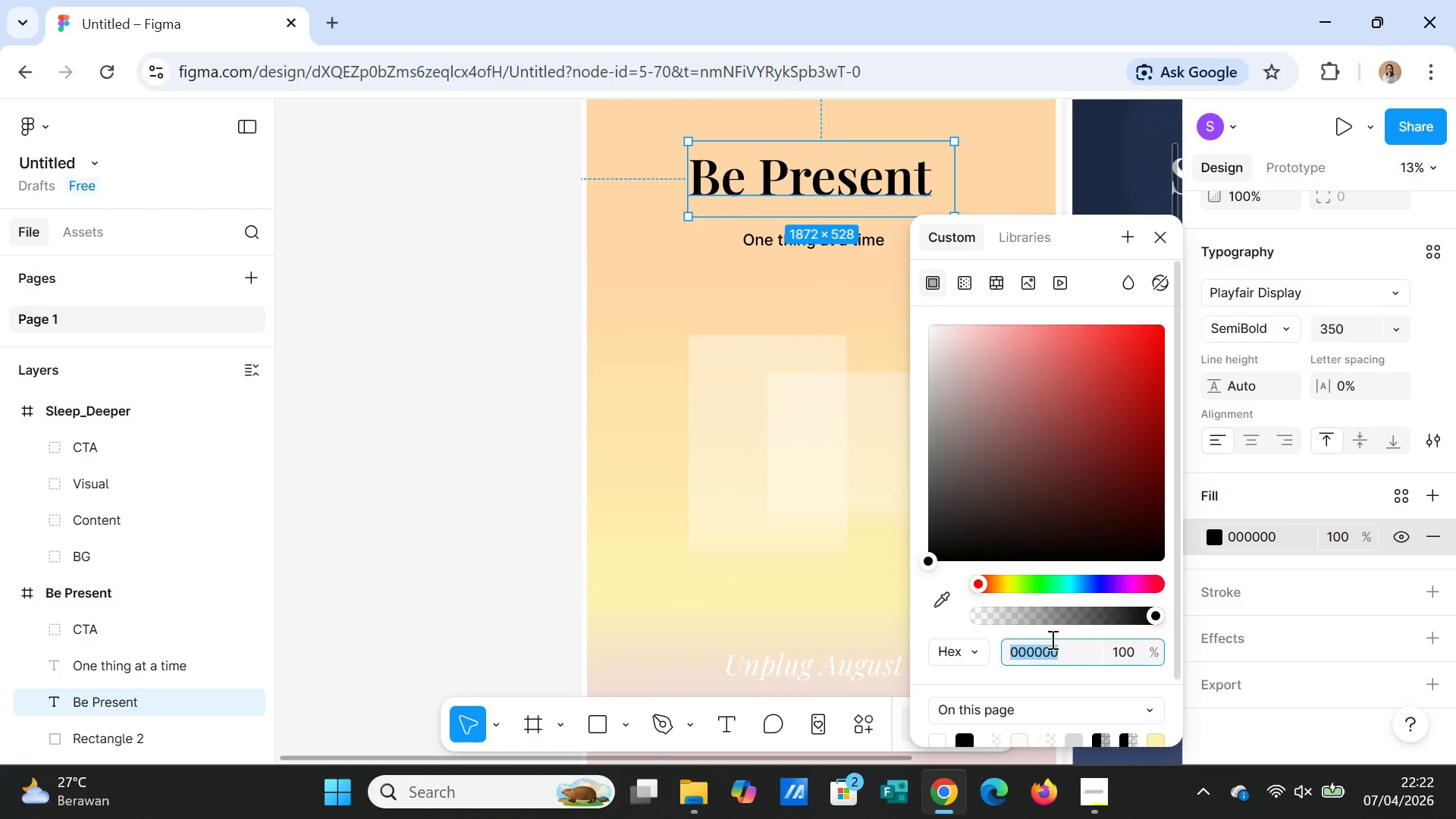 
type(2D2D2D)
 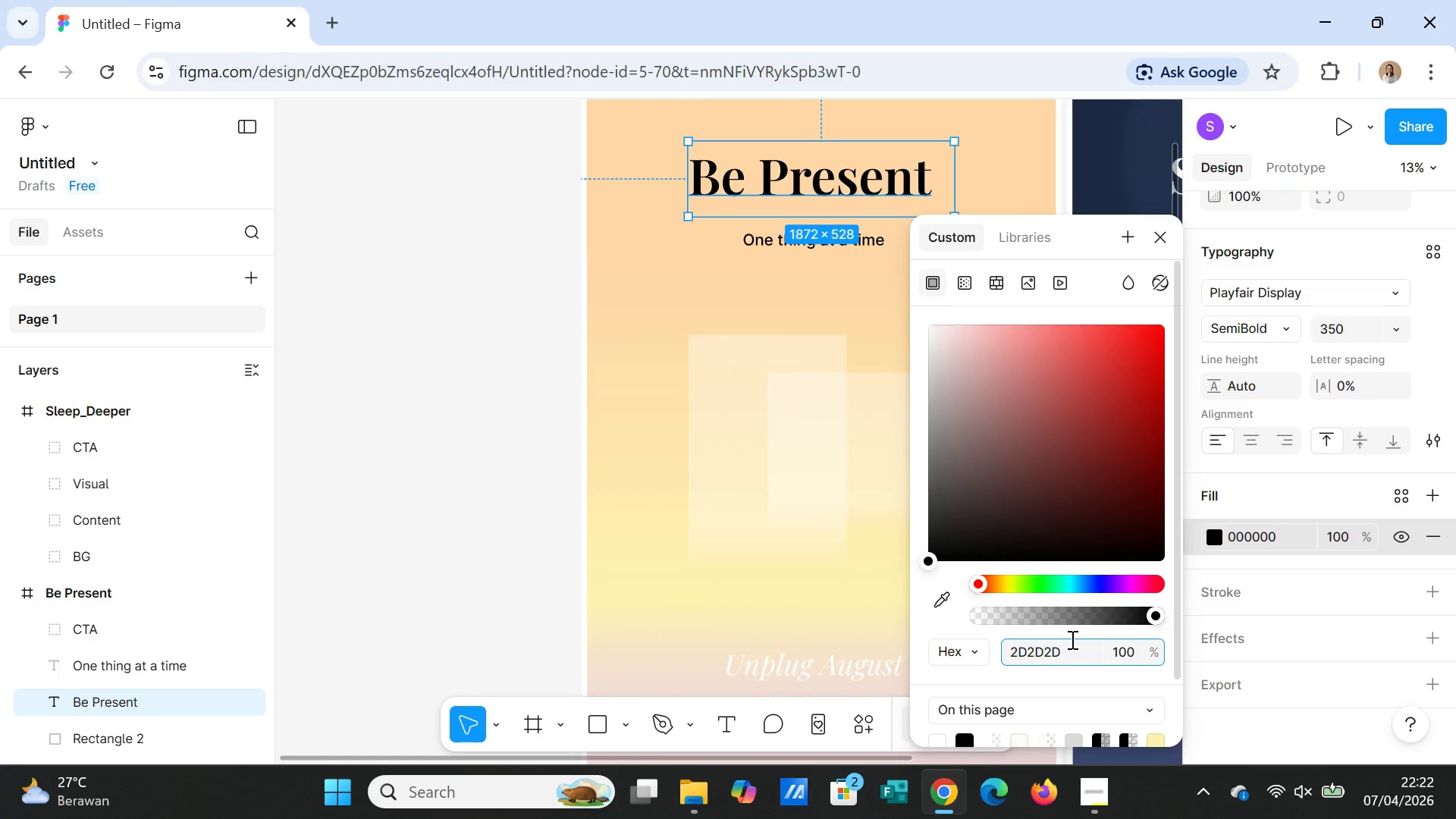 
key(Enter)
 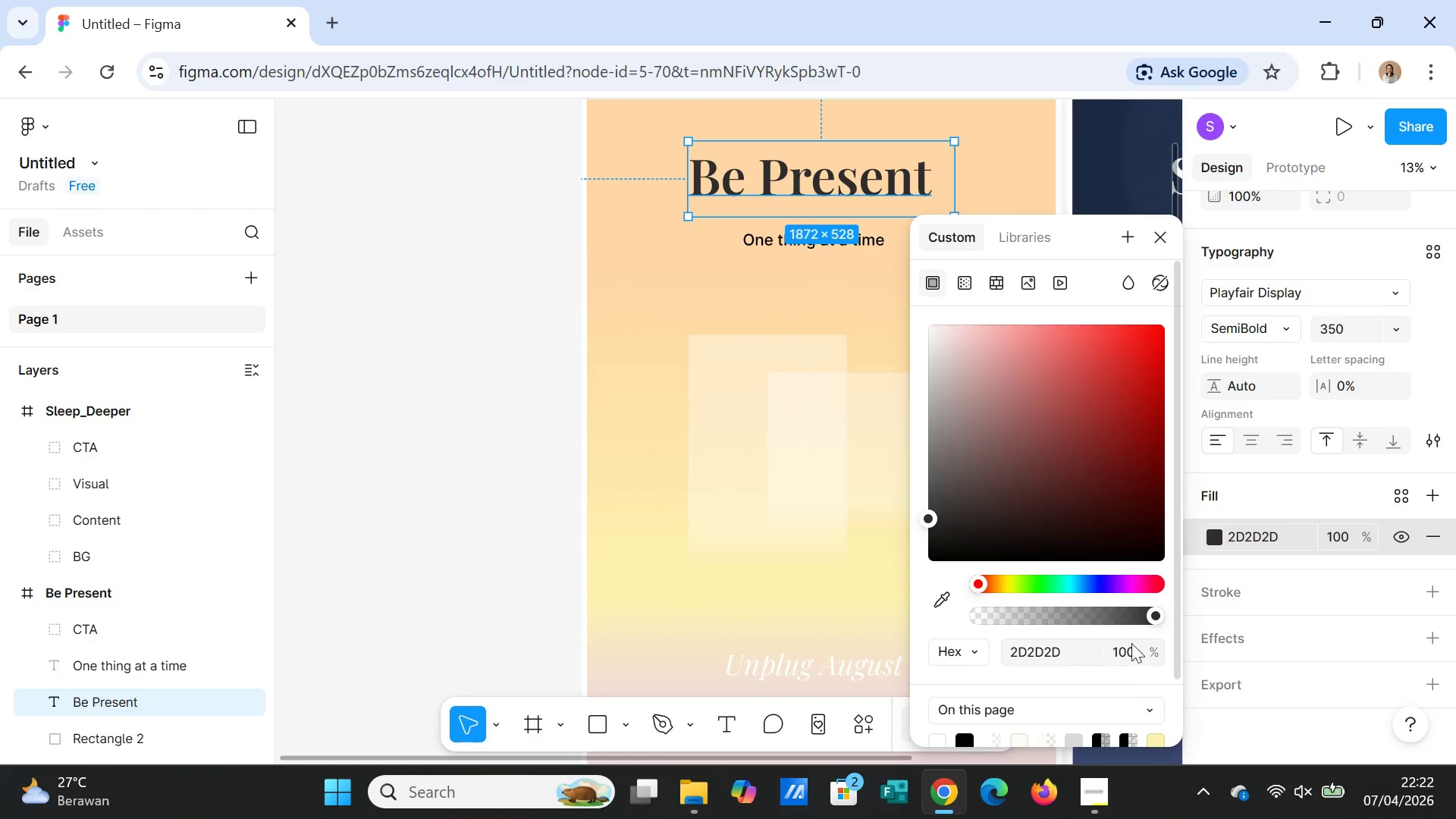 
left_click([1159, 229])
 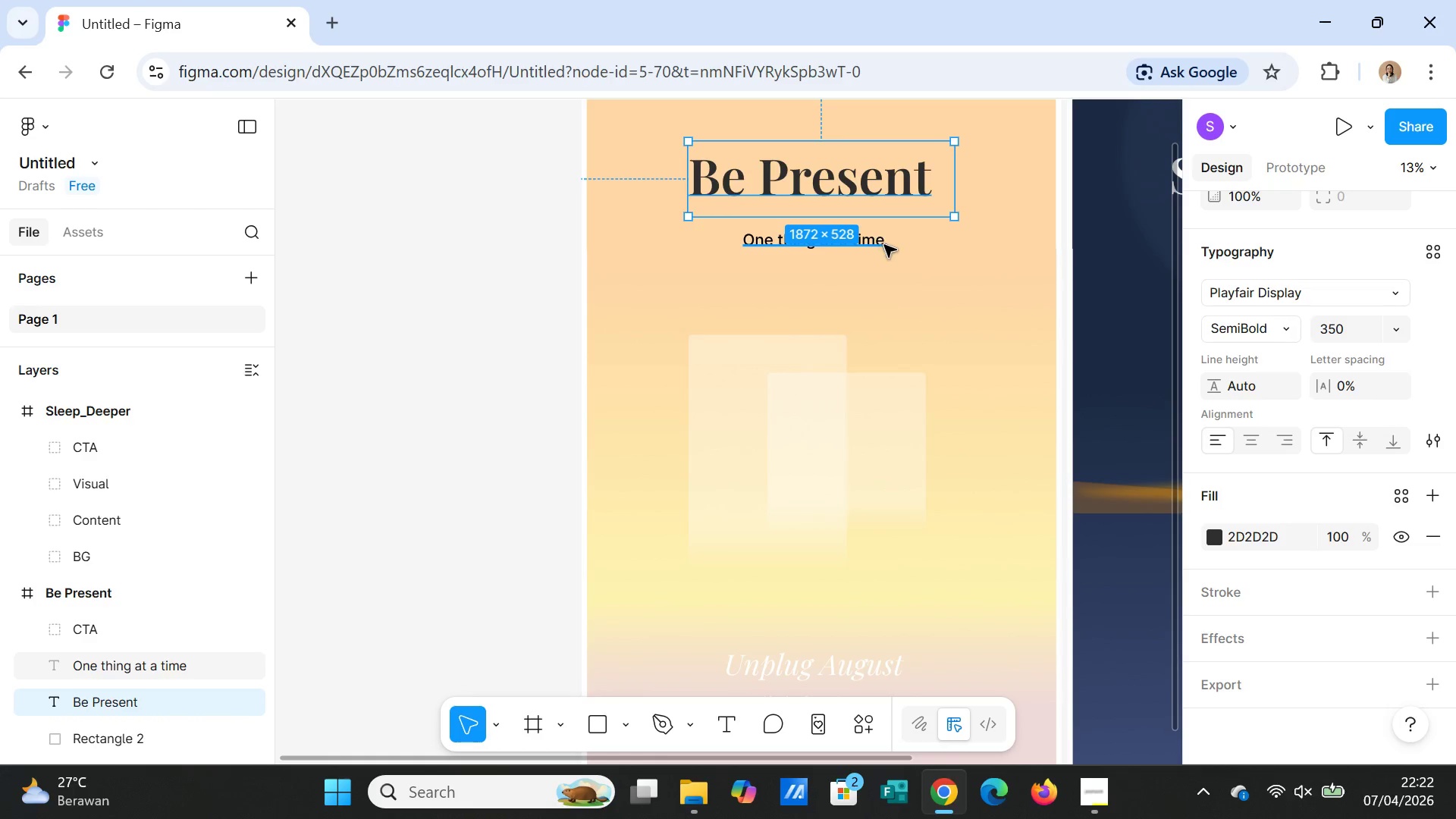 
left_click([1269, 540])
 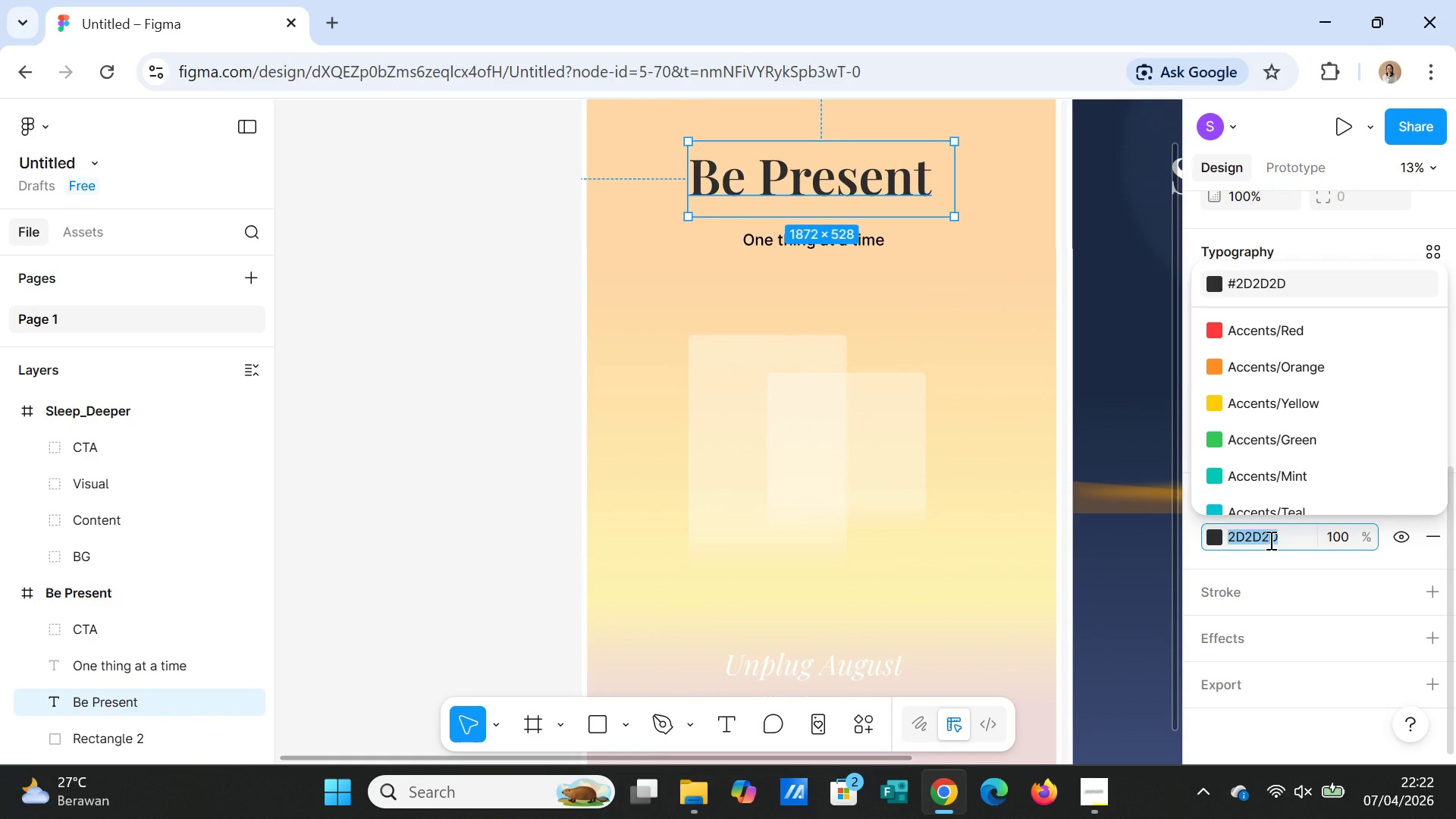 
left_click([1298, 604])
 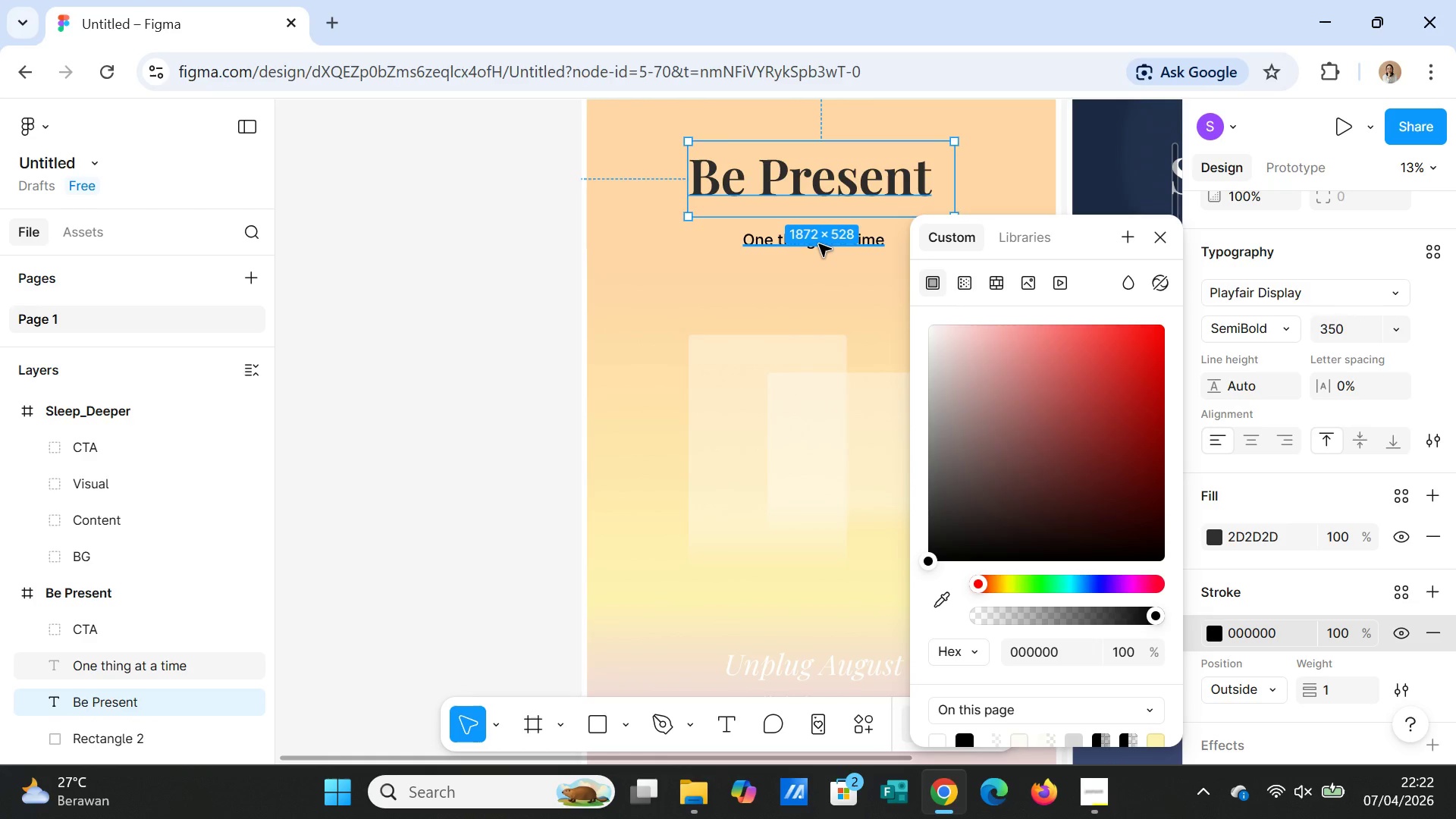 
left_click([819, 244])
 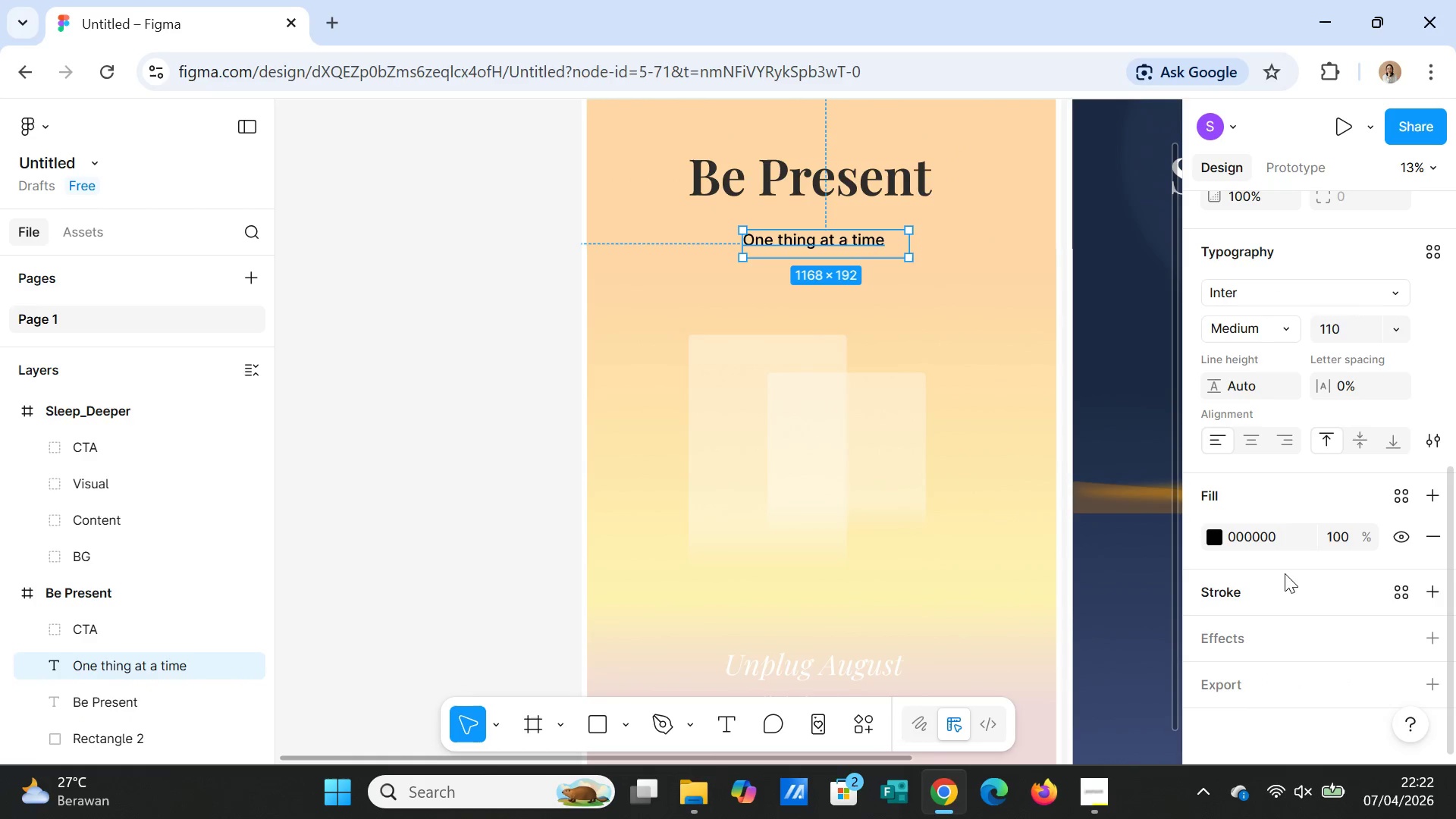 
left_click([1267, 538])
 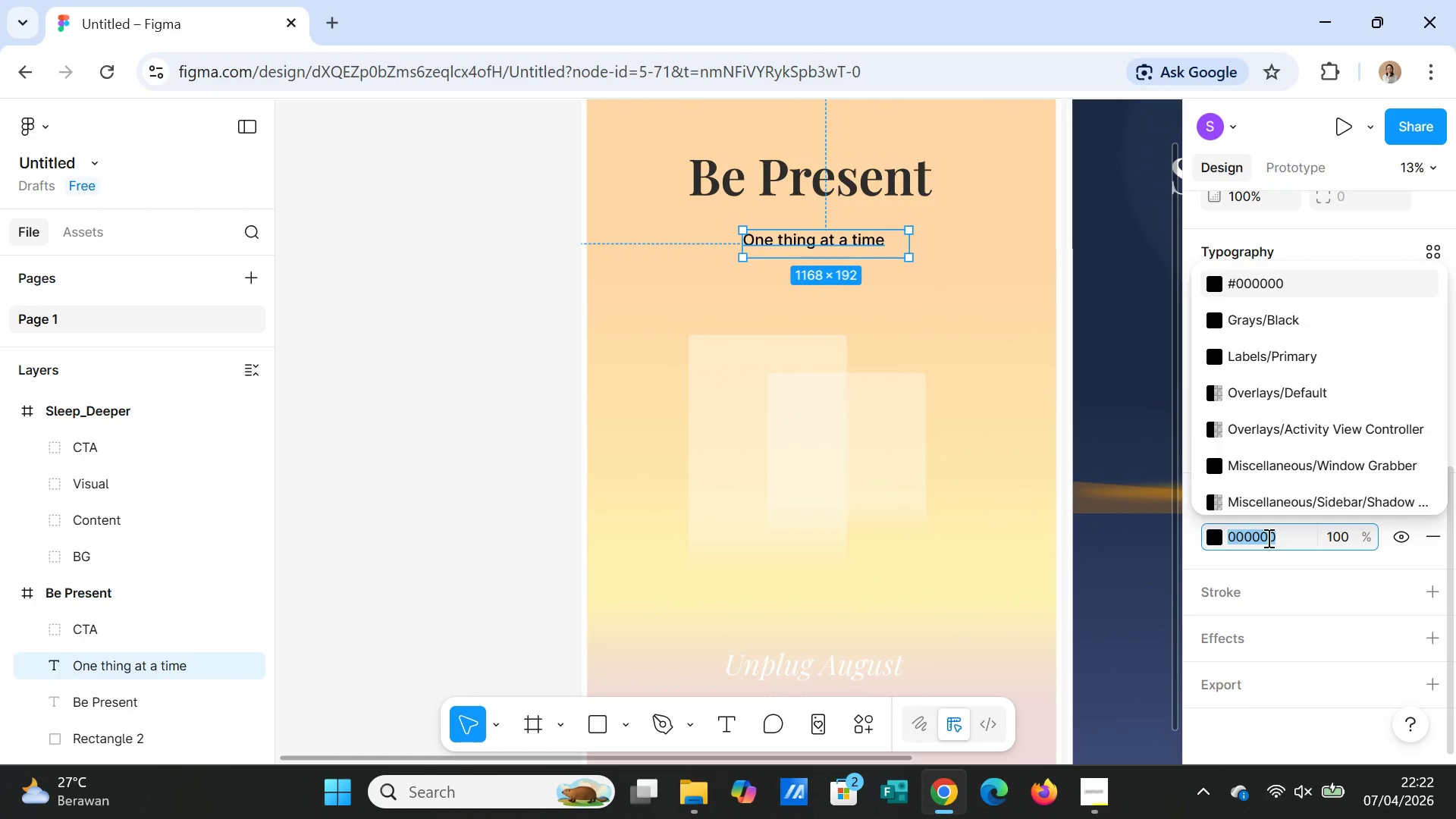 
type(2D2D2D)
 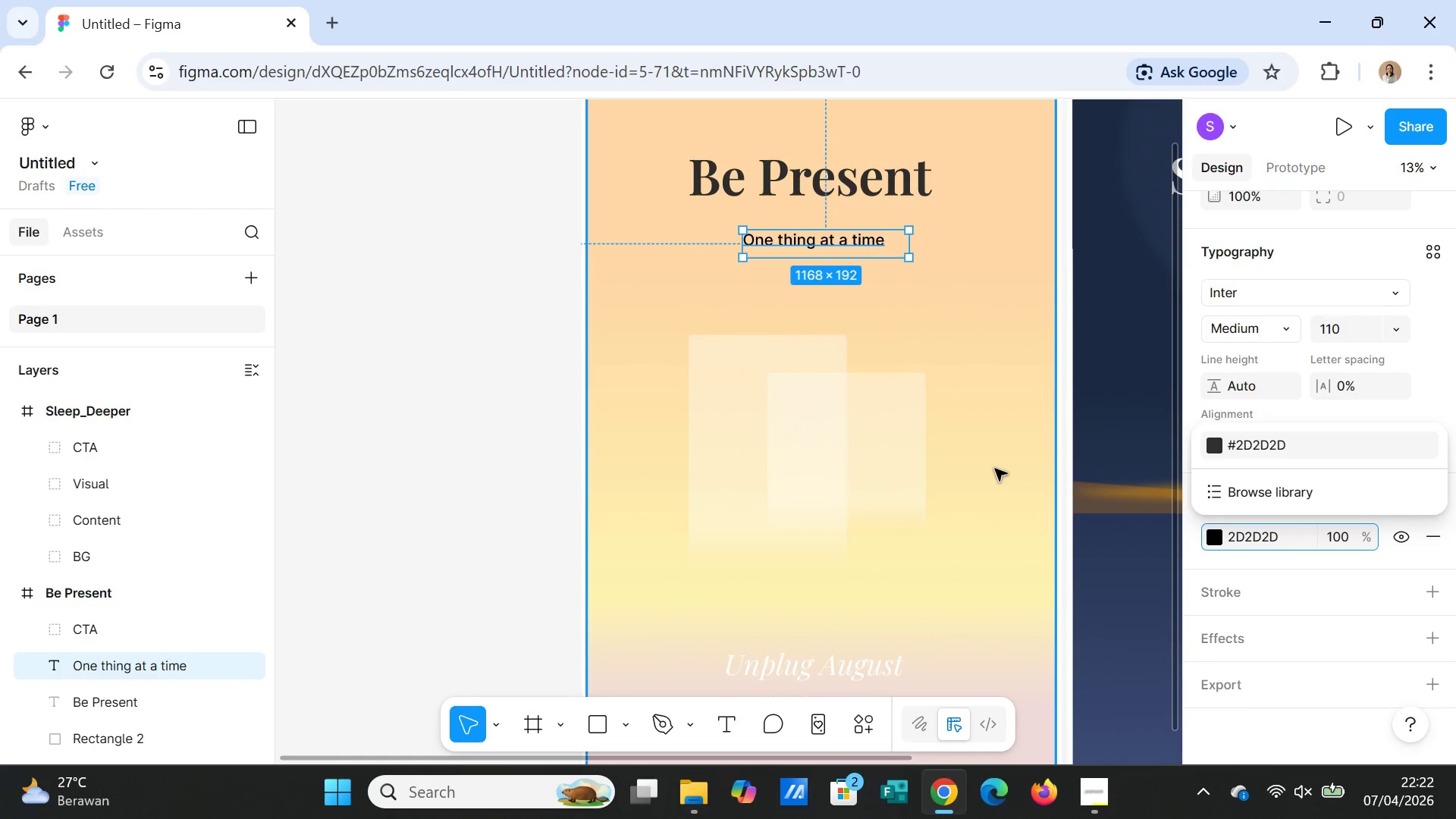 
left_click([987, 466])
 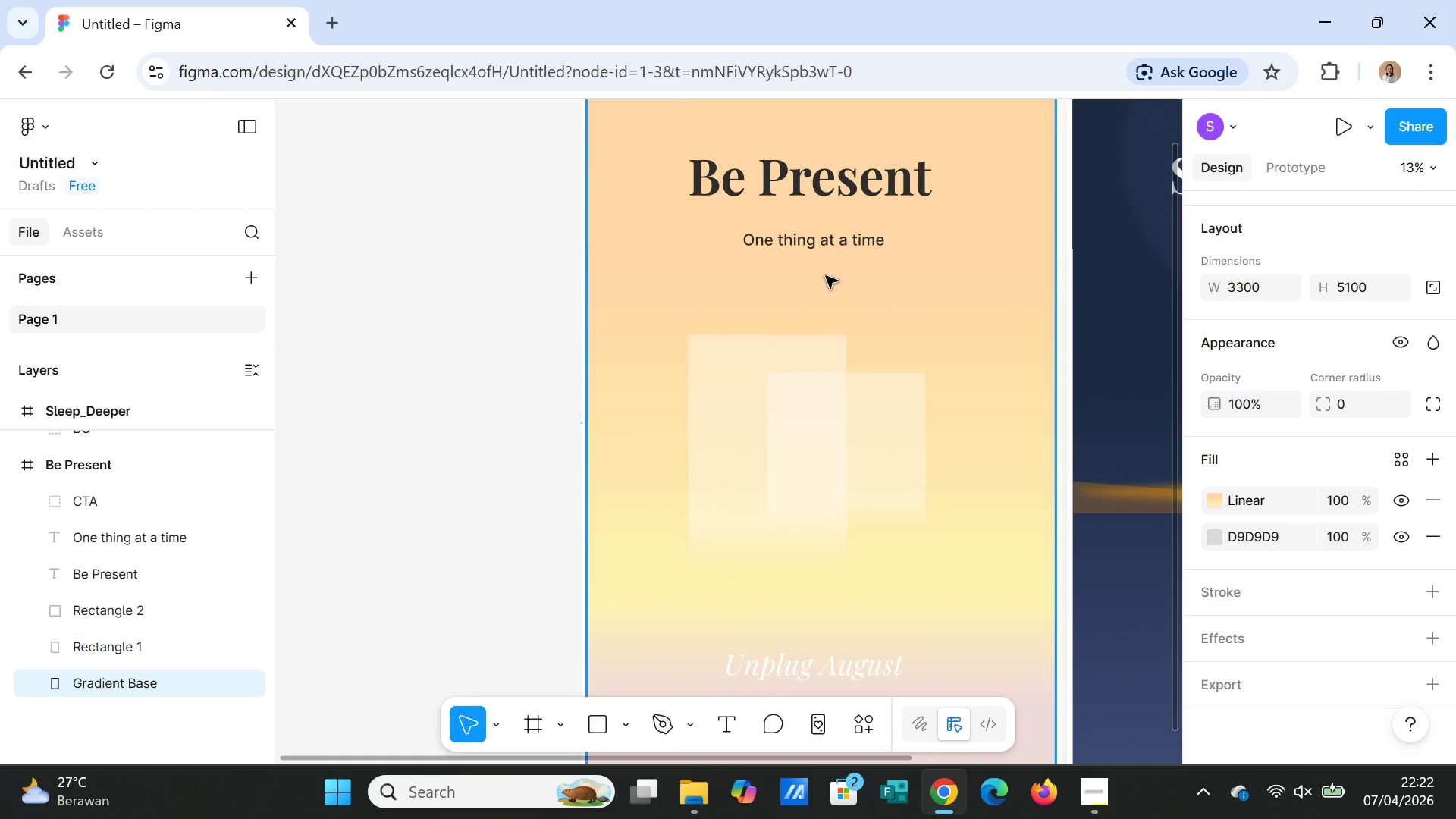 
left_click([830, 245])
 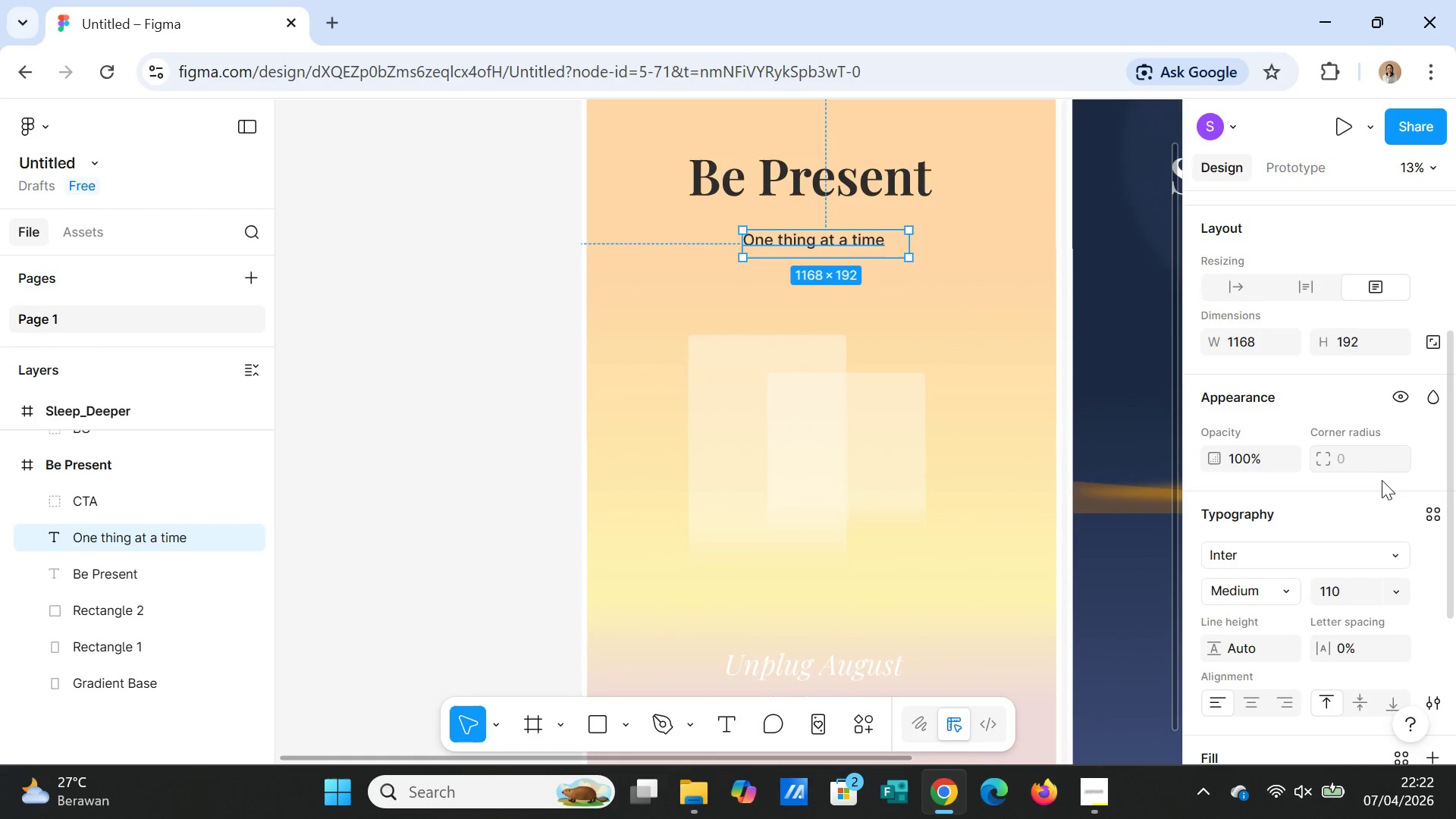 
scroll: coordinate [810, 642], scroll_direction: down, amount: 3.0
 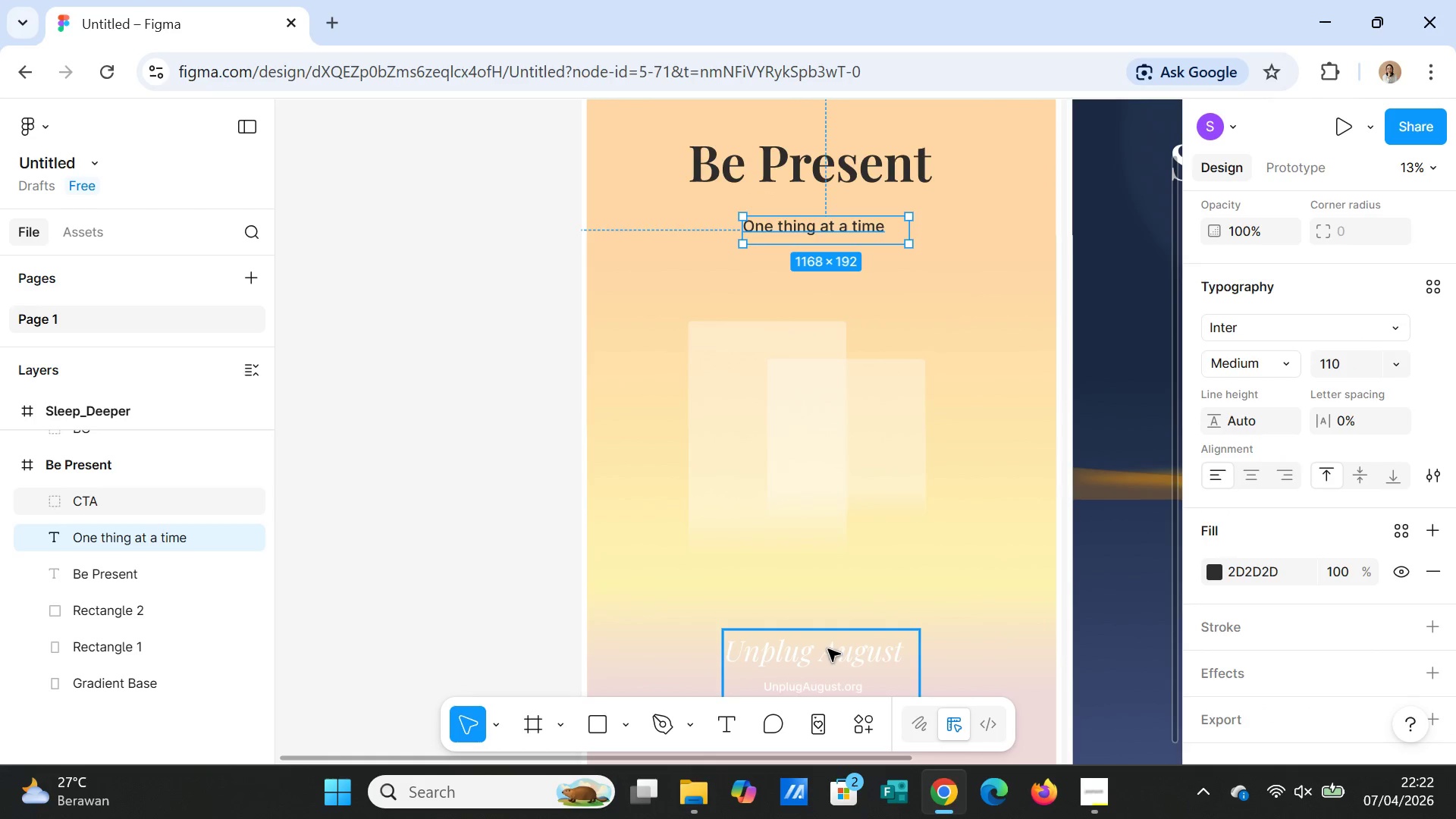 
left_click([828, 649])
 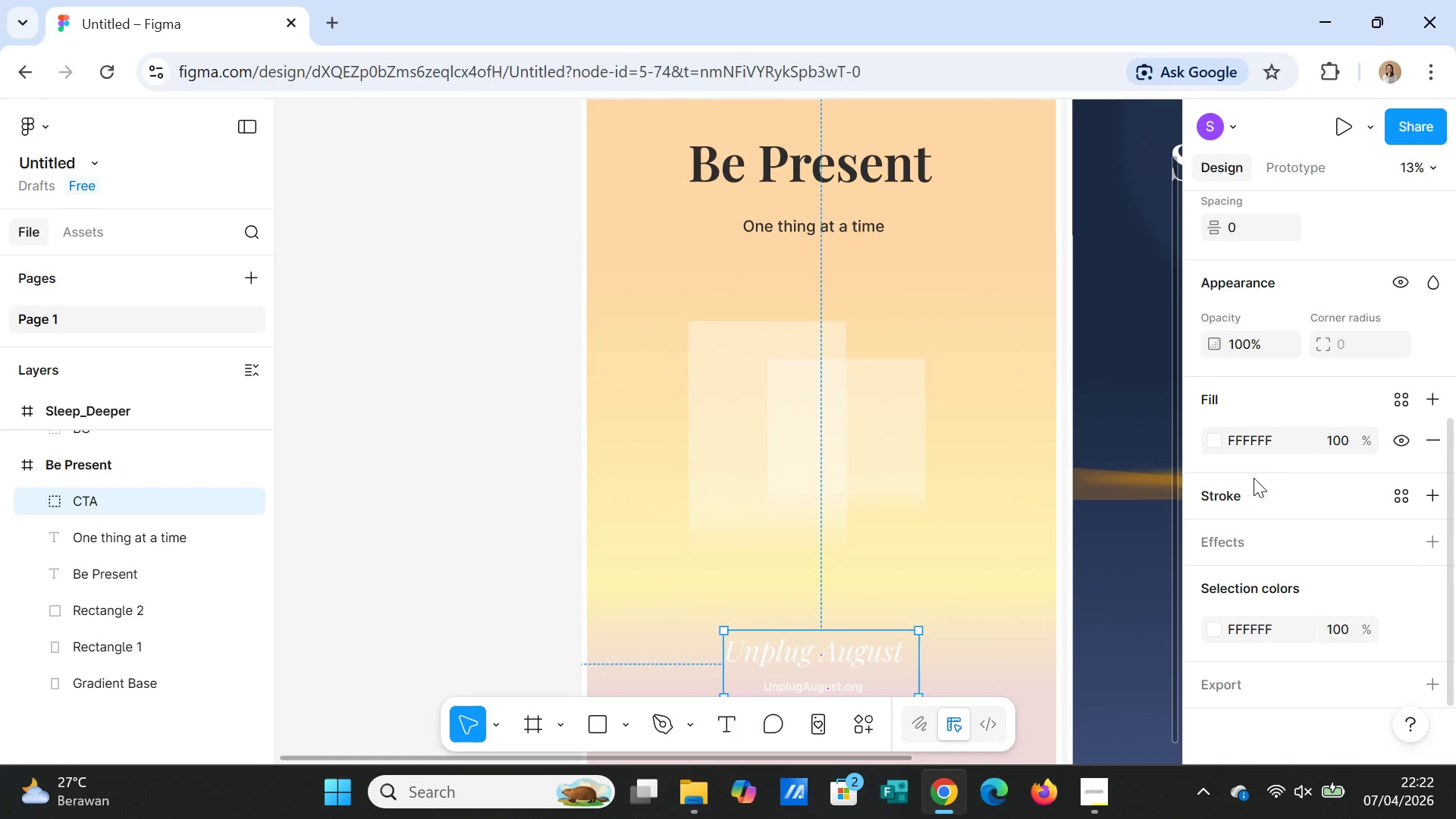 
left_click([1254, 446])
 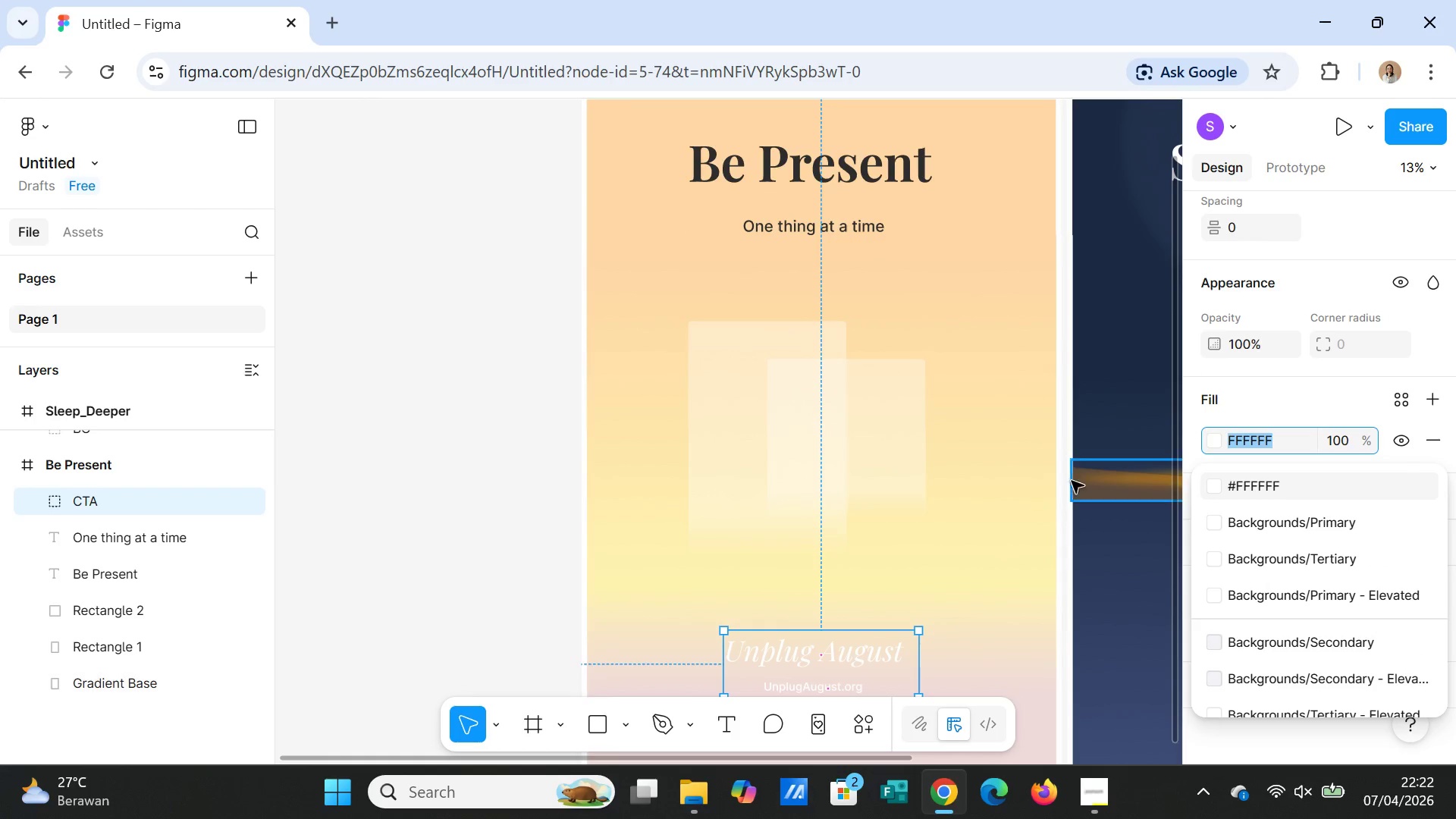 
left_click([1006, 480])
 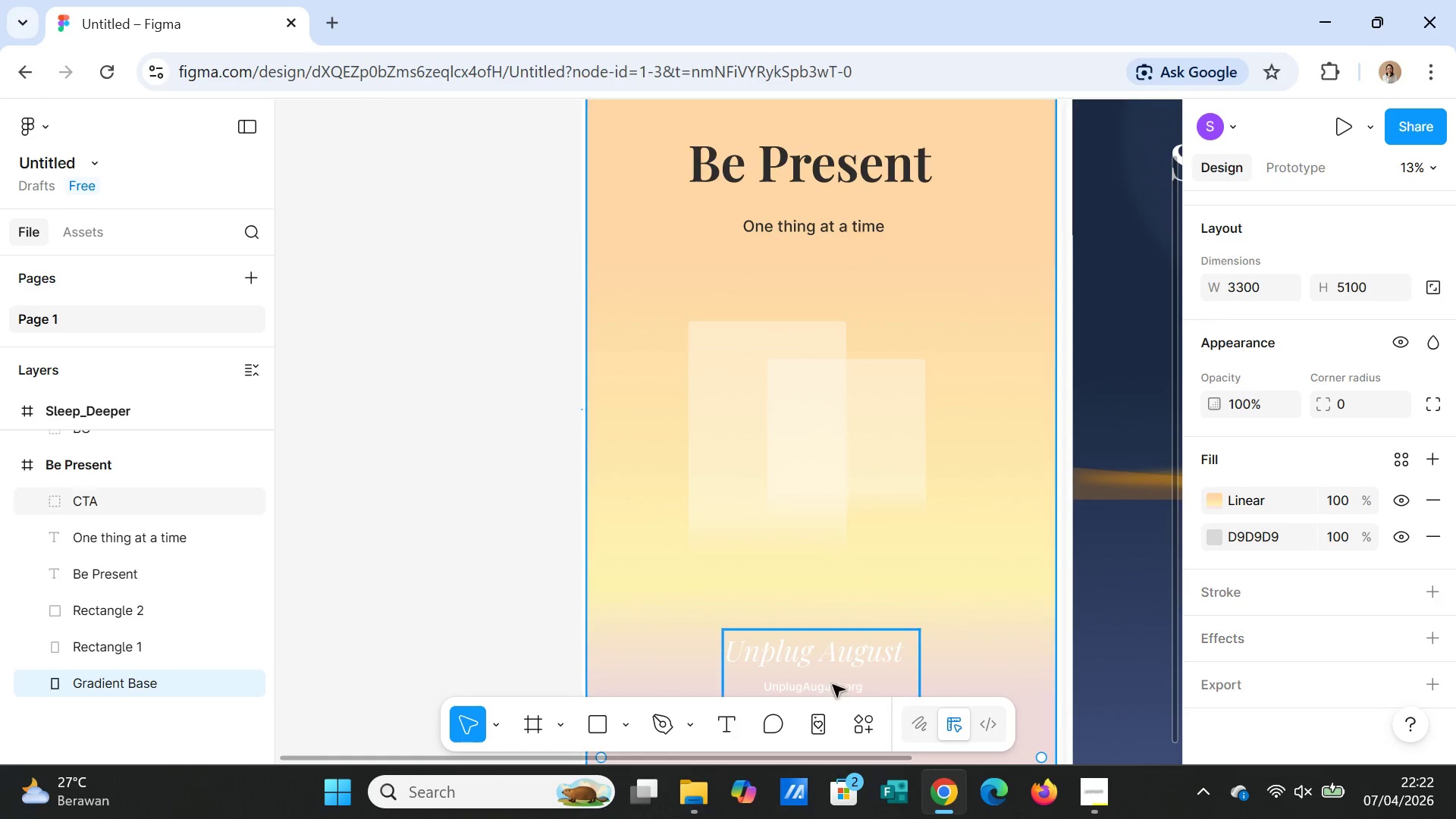 
left_click([825, 672])
 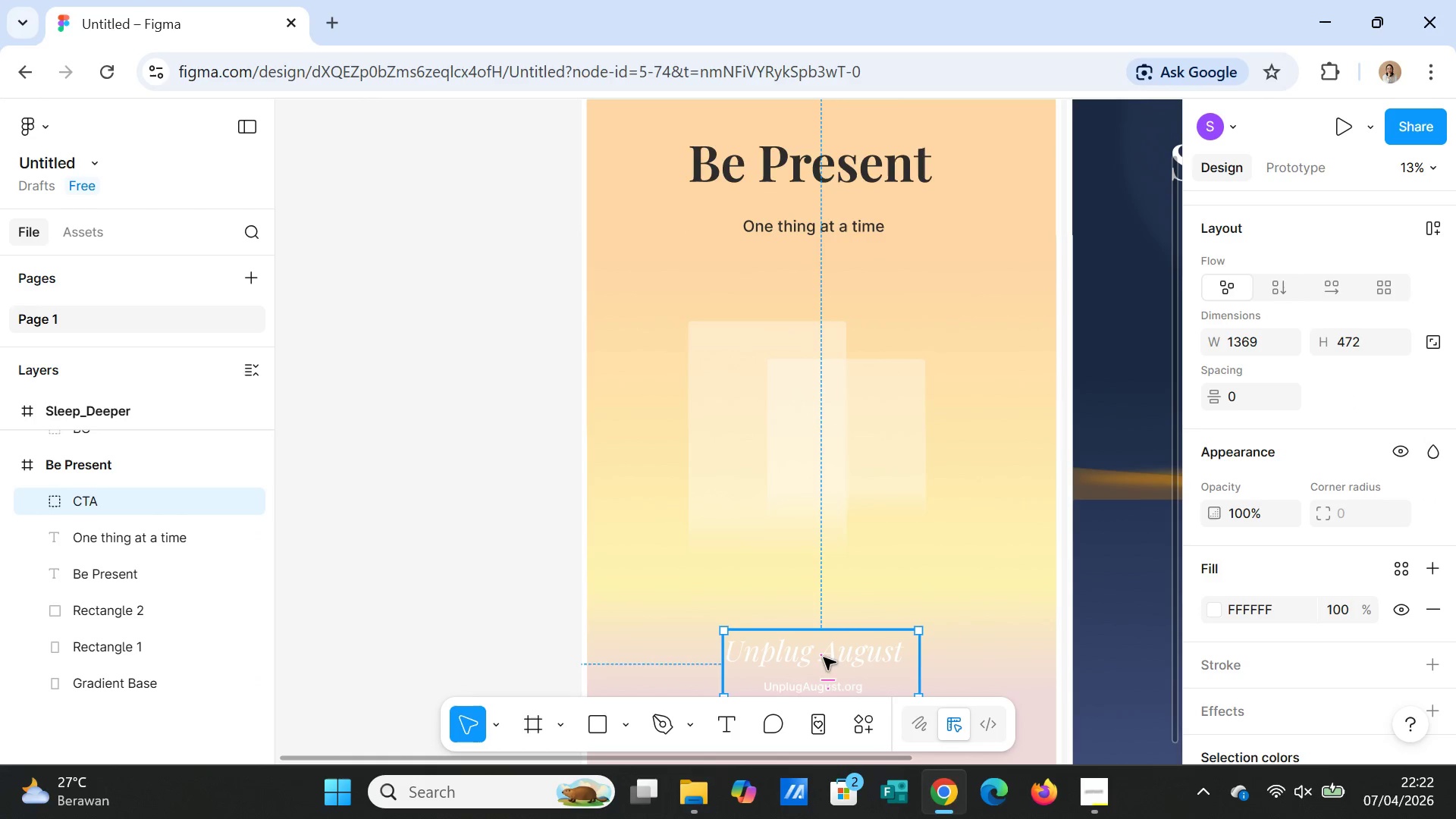 
double_click([824, 657])
 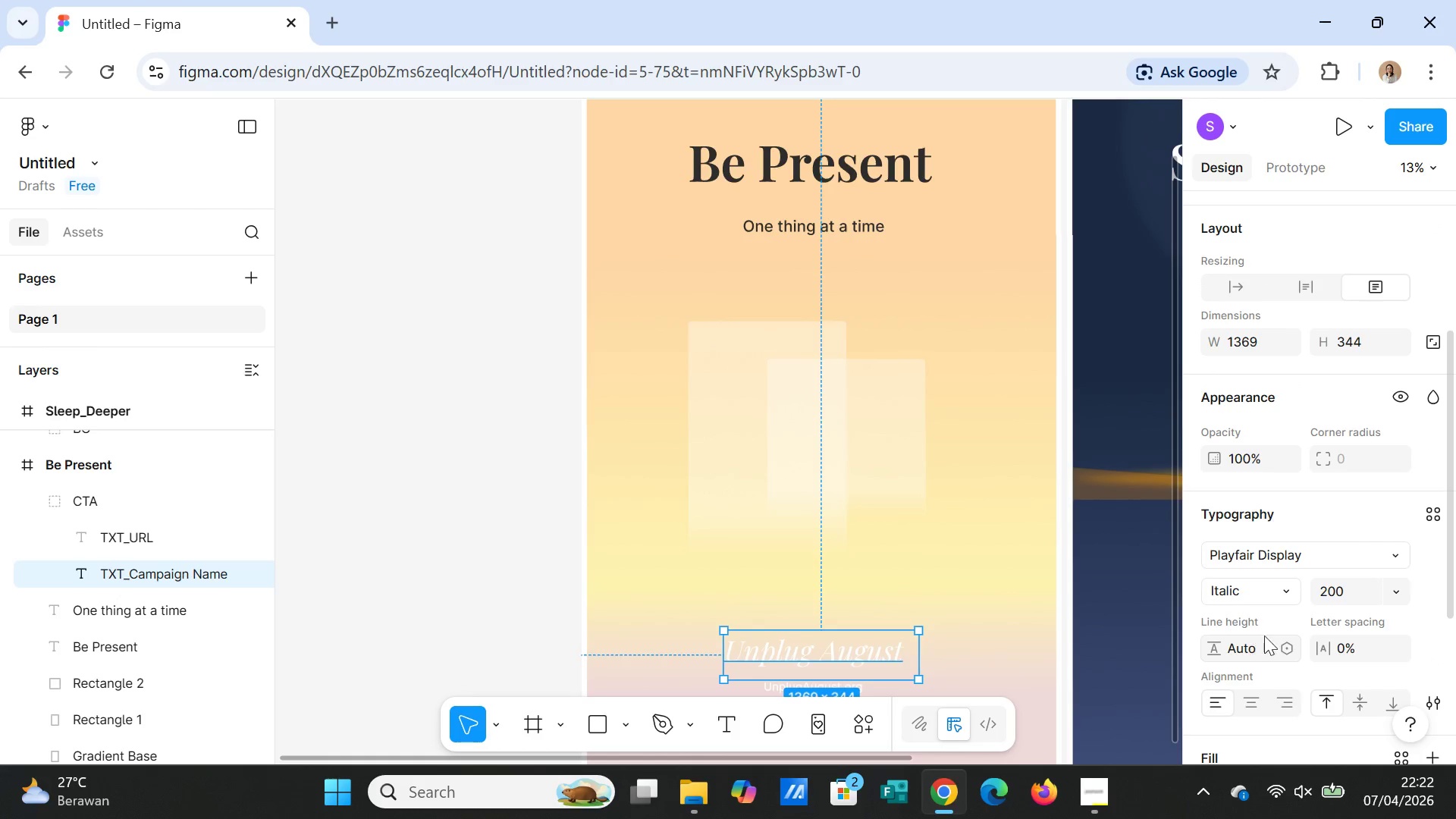 
scroll: coordinate [1340, 612], scroll_direction: down, amount: 2.0
 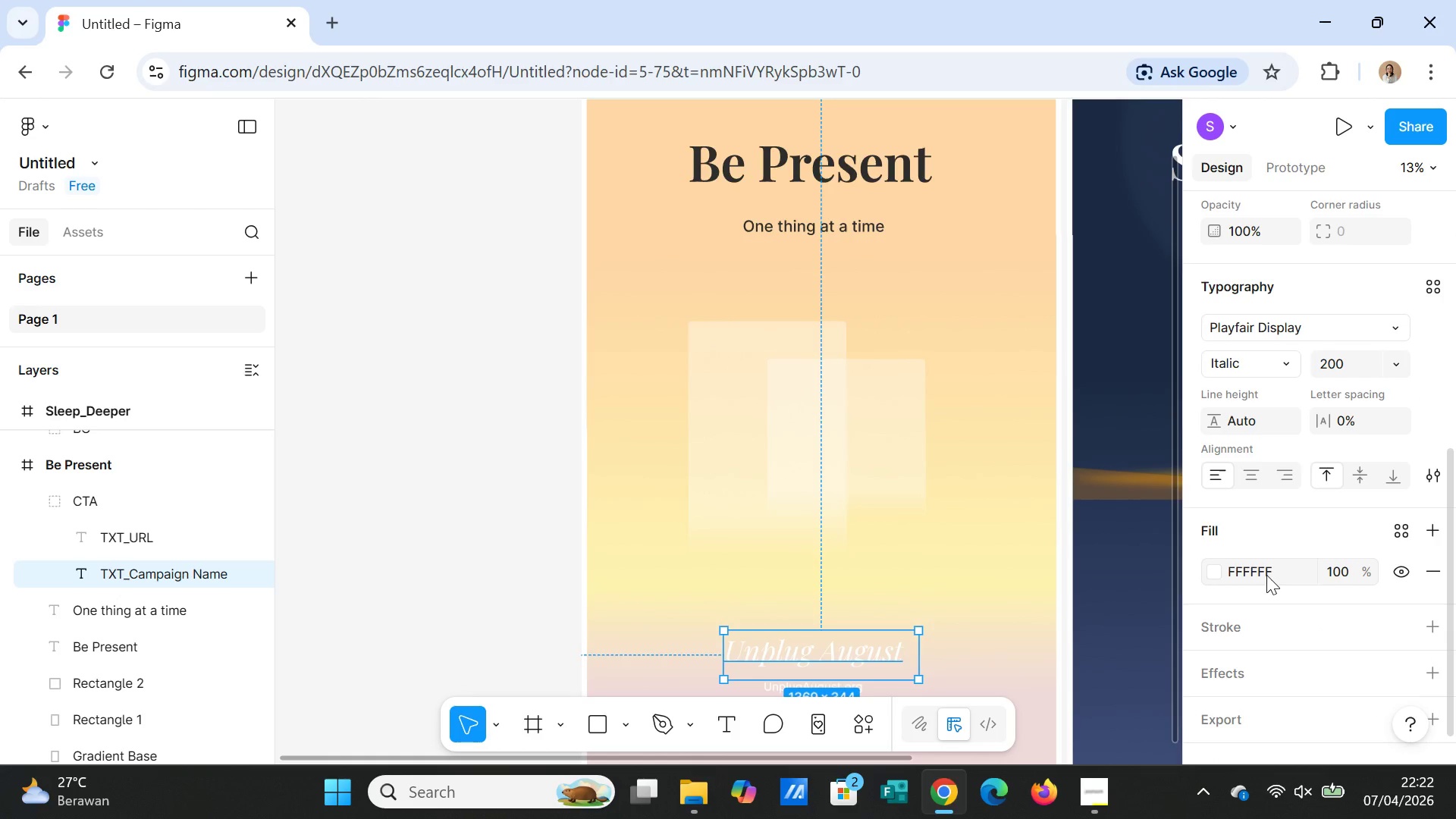 
left_click([1272, 573])
 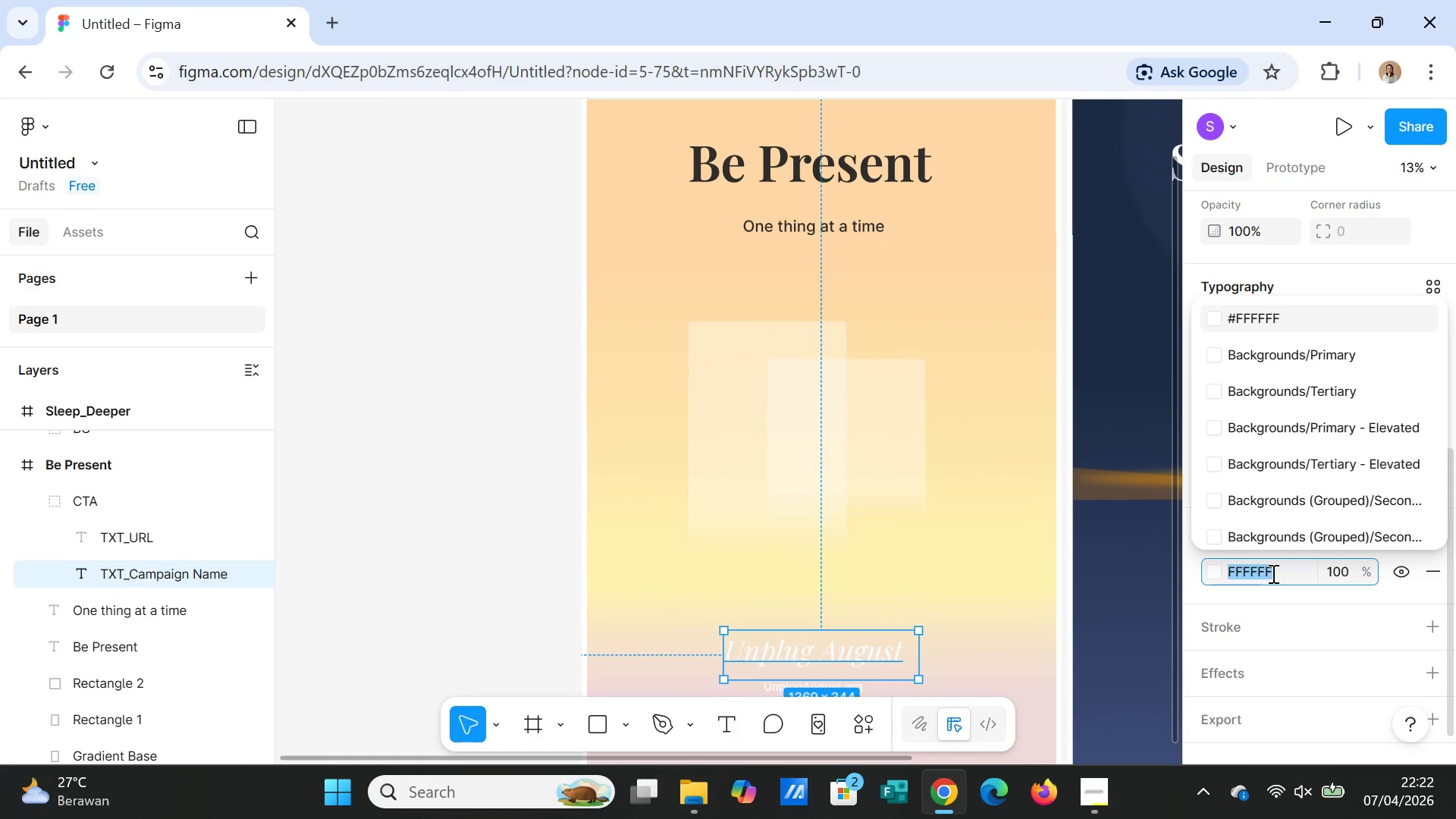 
type(2D2D2D)
 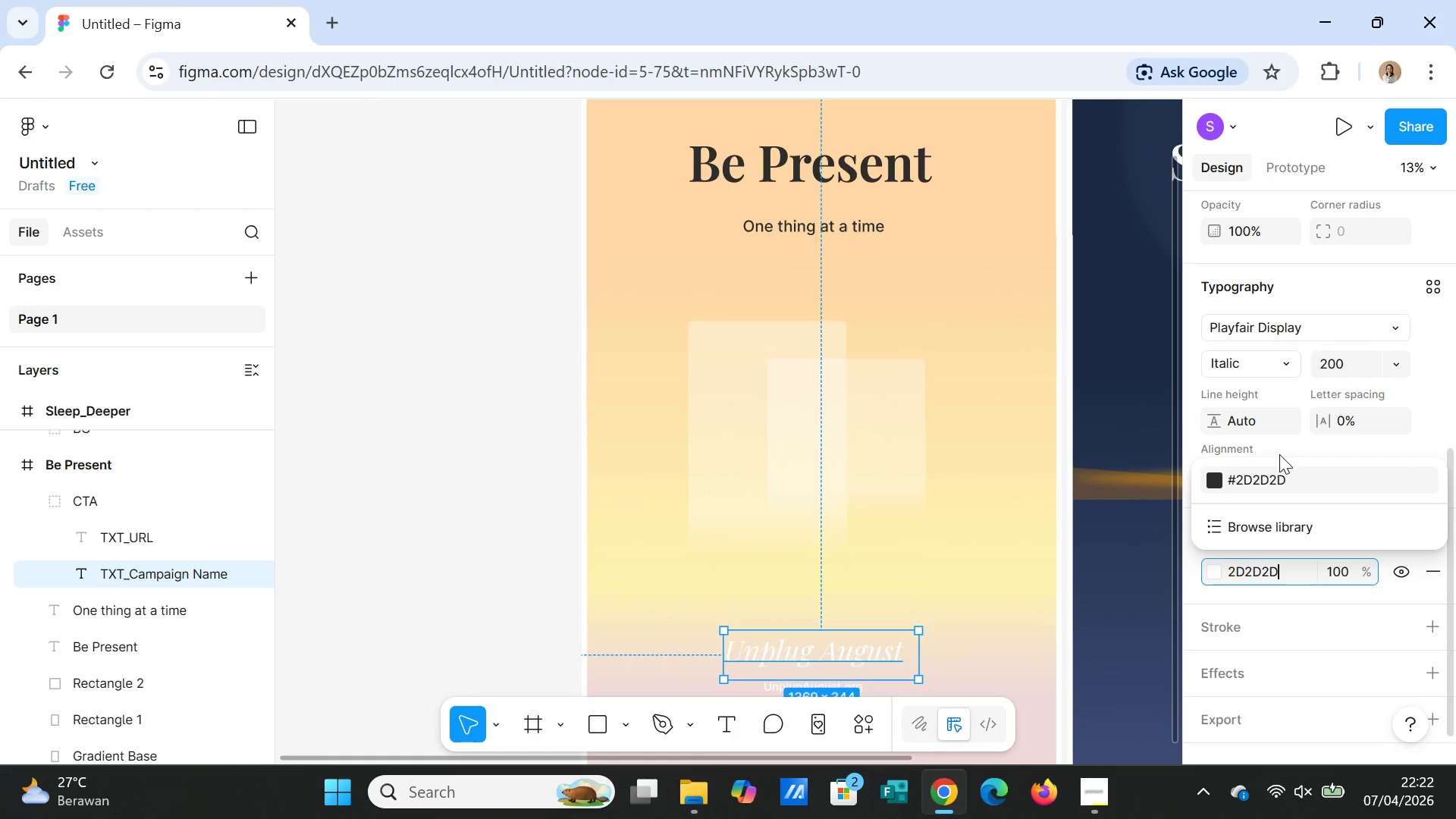 
left_click([1277, 485])
 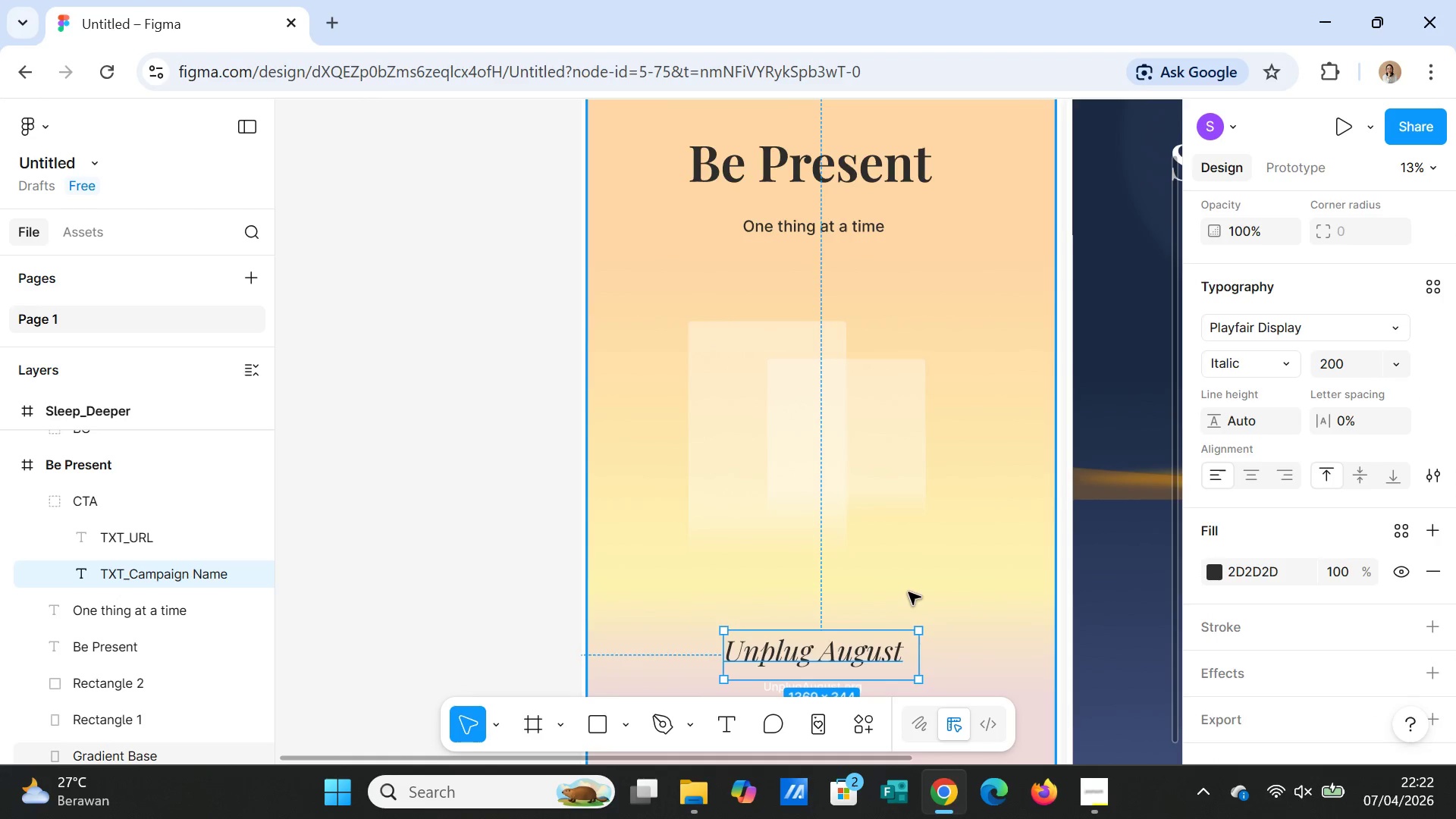 
scroll: coordinate [906, 594], scroll_direction: down, amount: 2.0
 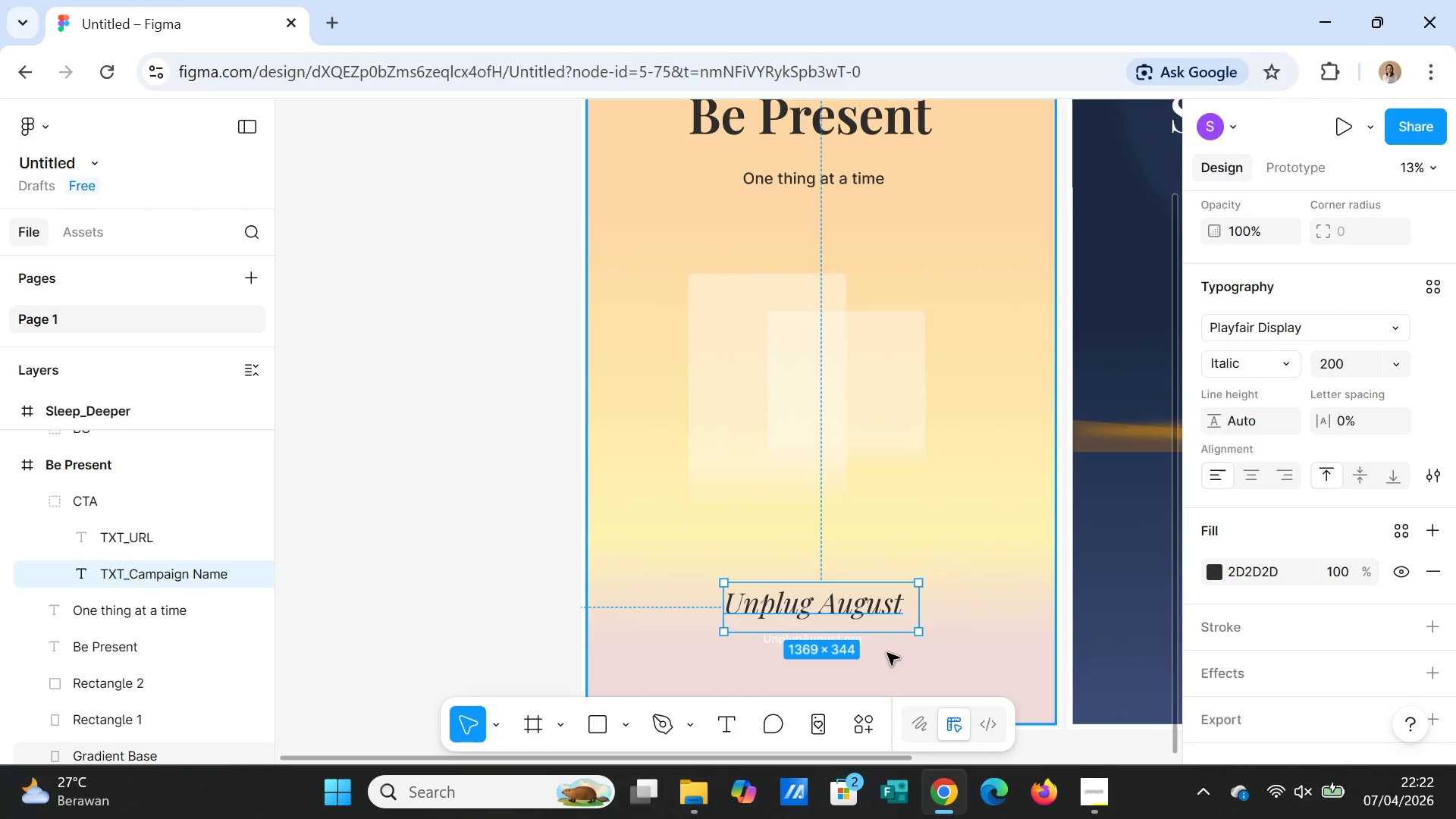 
left_click([898, 653])
 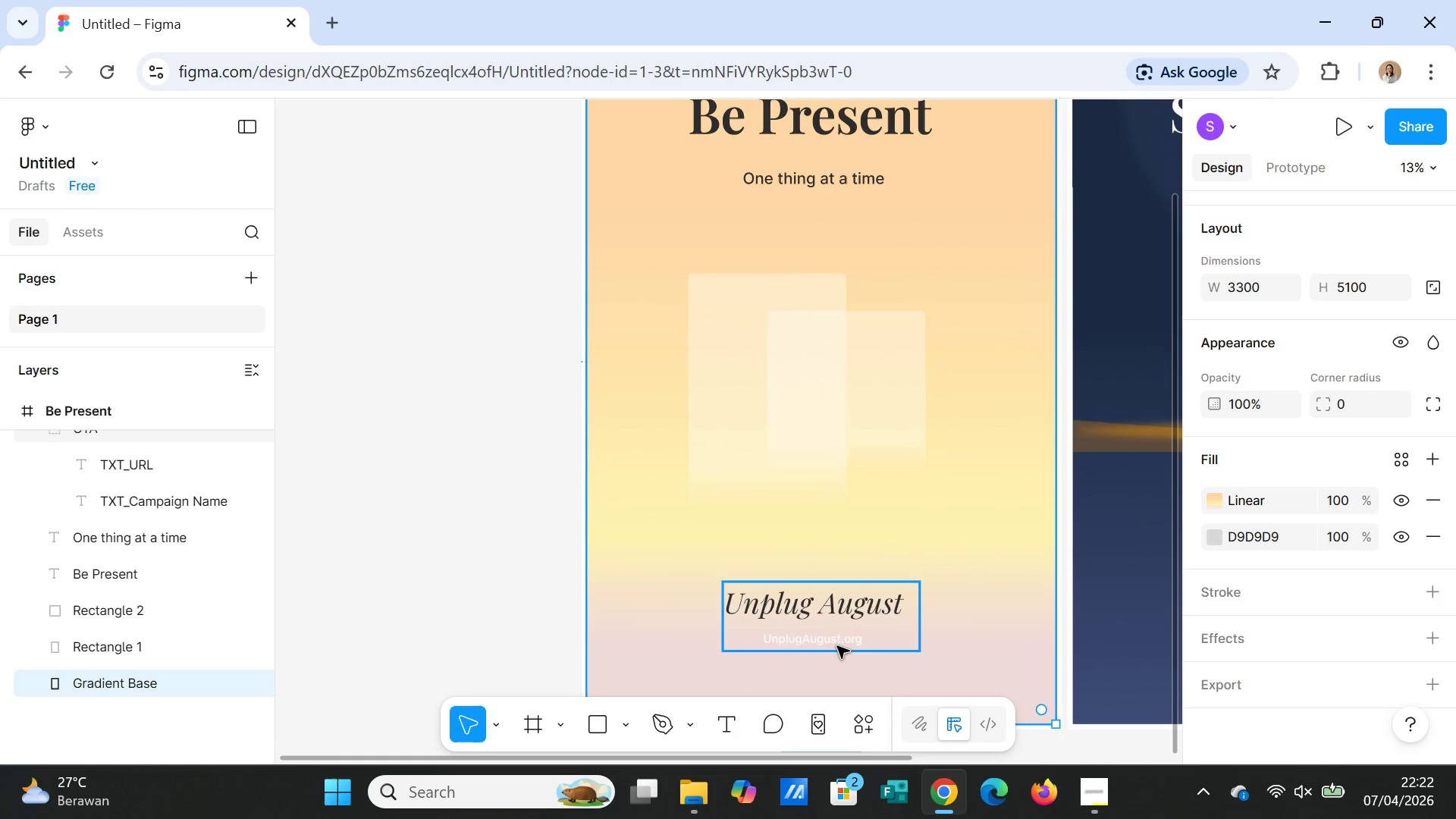 
left_click([836, 646])
 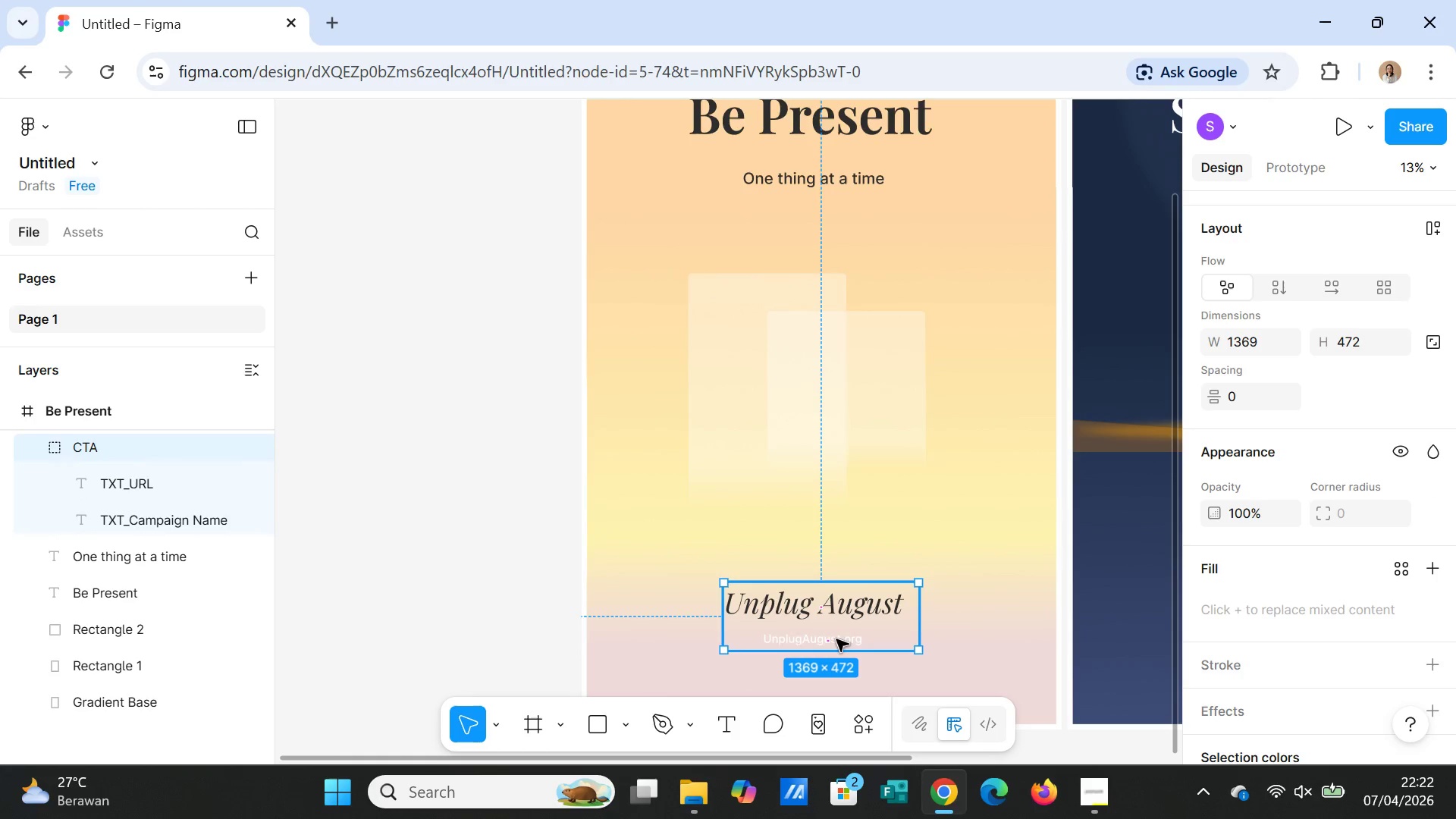 
double_click([836, 639])
 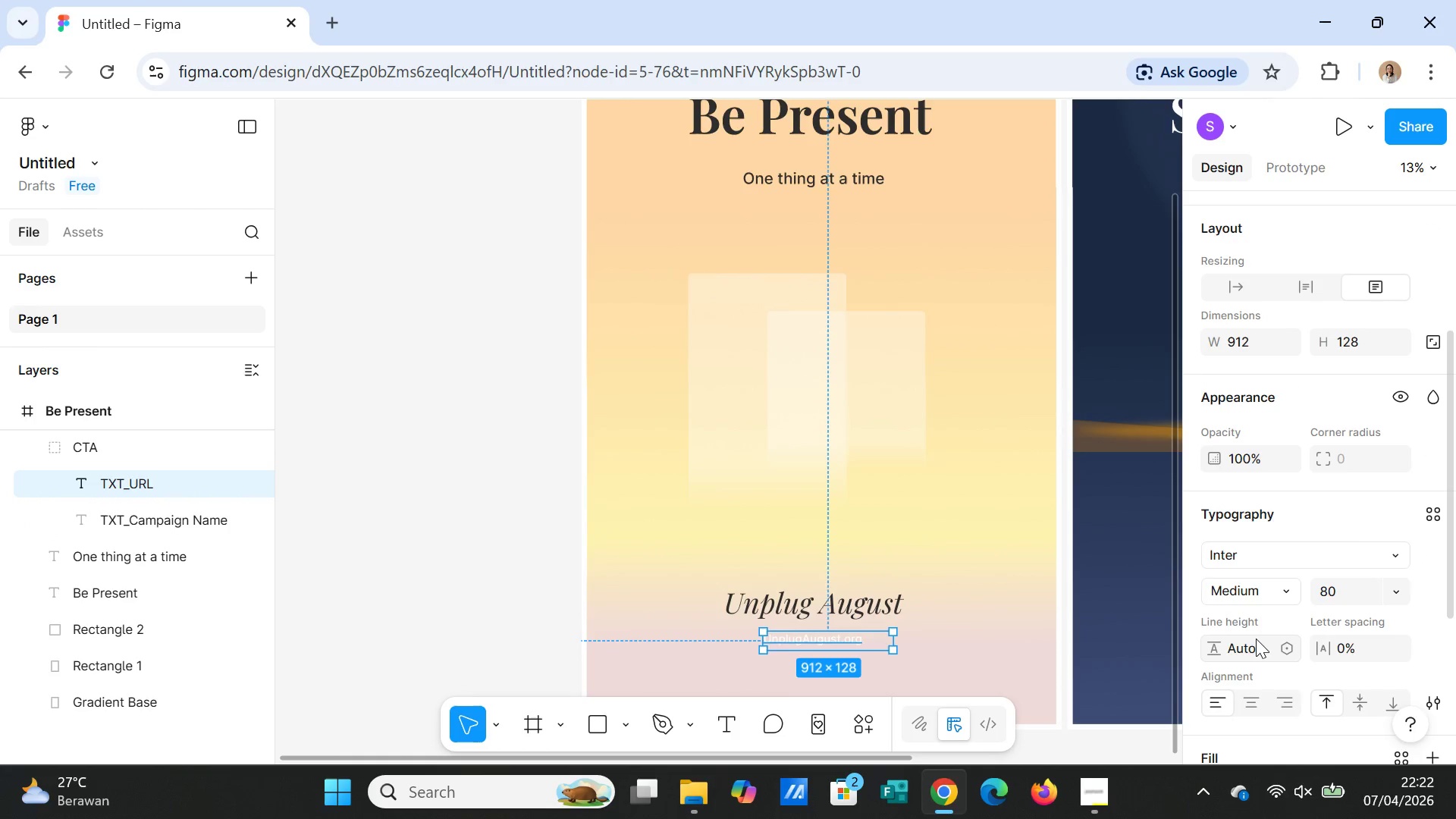 
scroll: coordinate [1262, 601], scroll_direction: down, amount: 1.0
 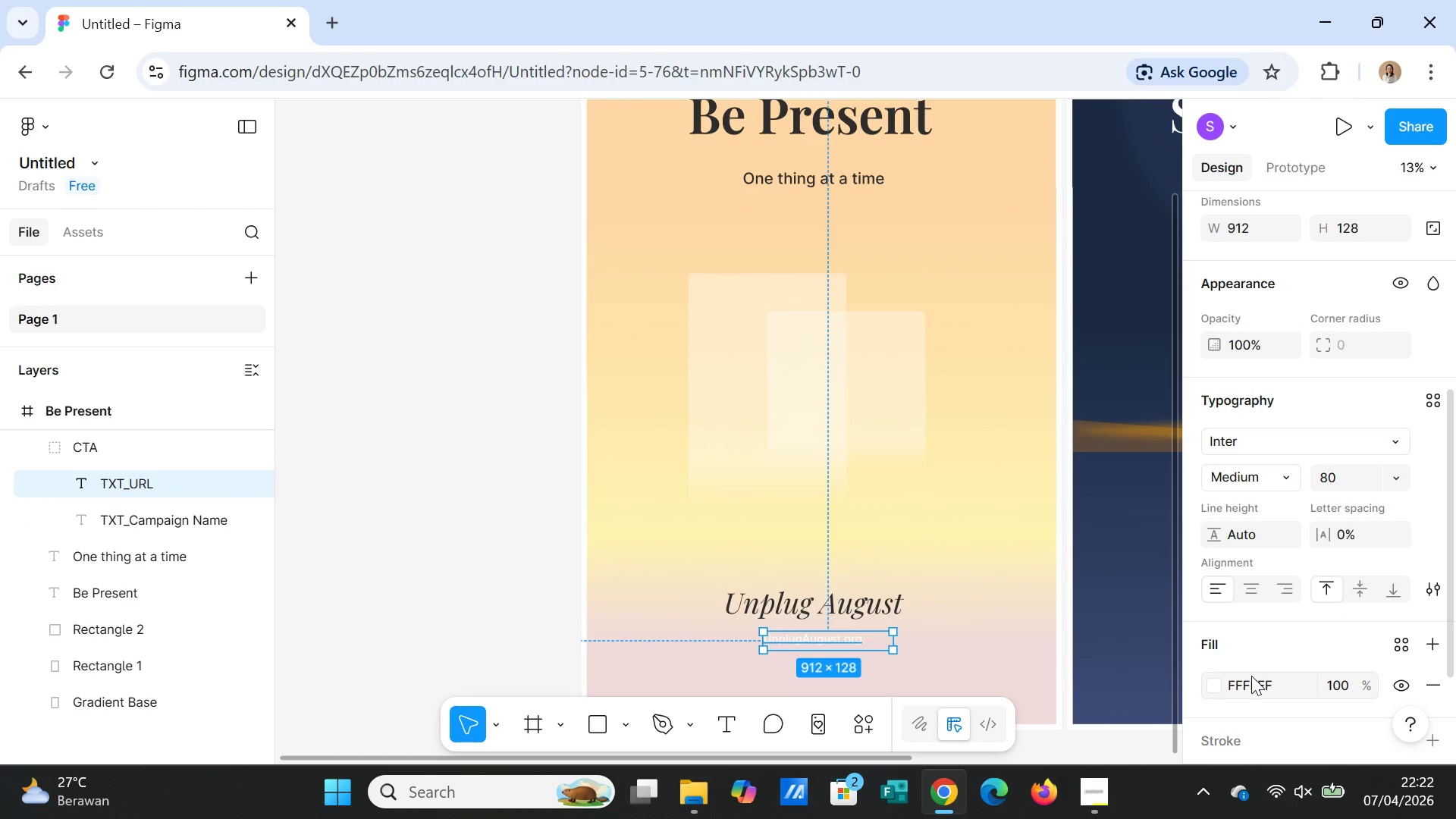 
left_click([1250, 680])
 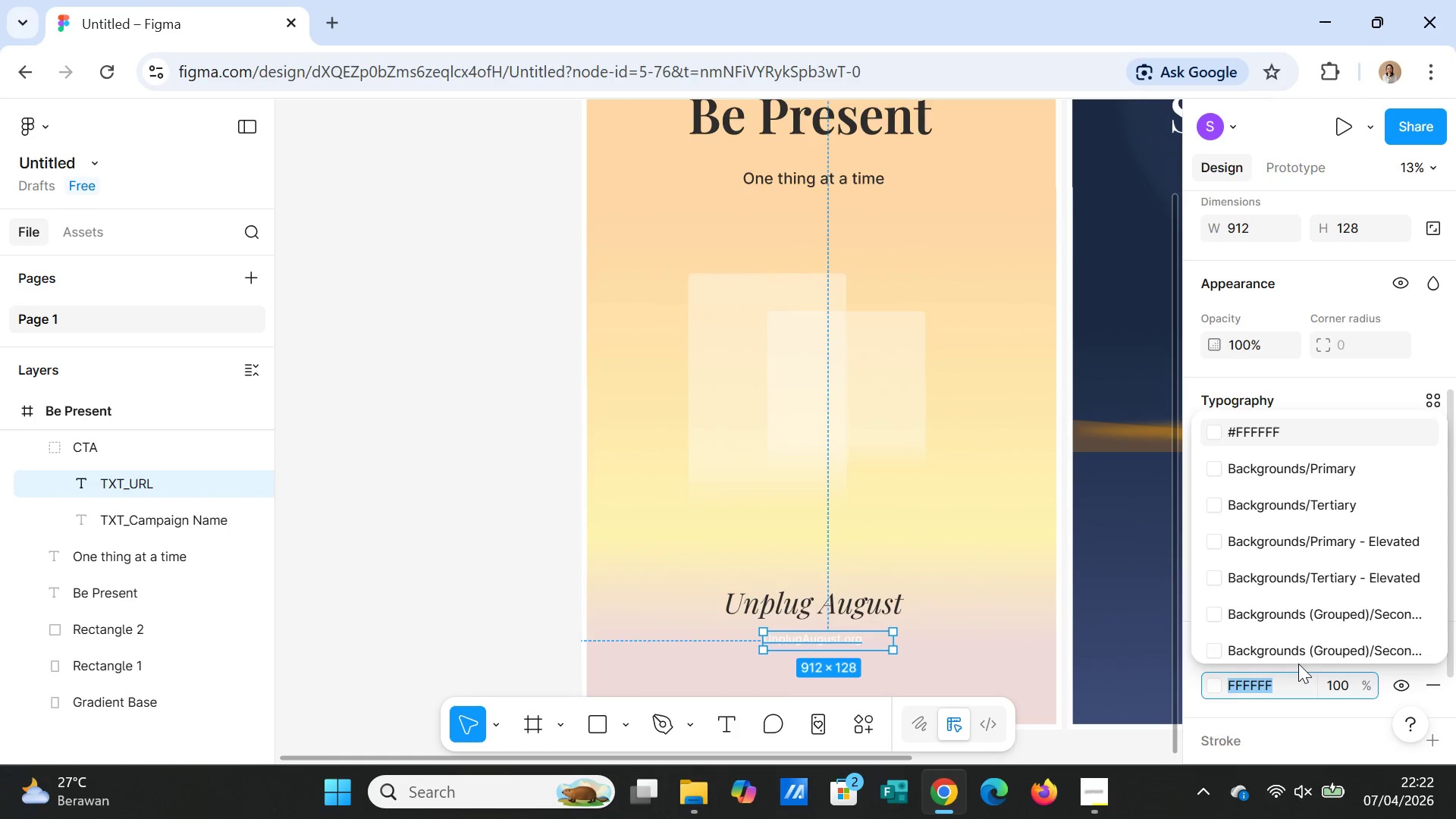 
type(2D2D2D)
 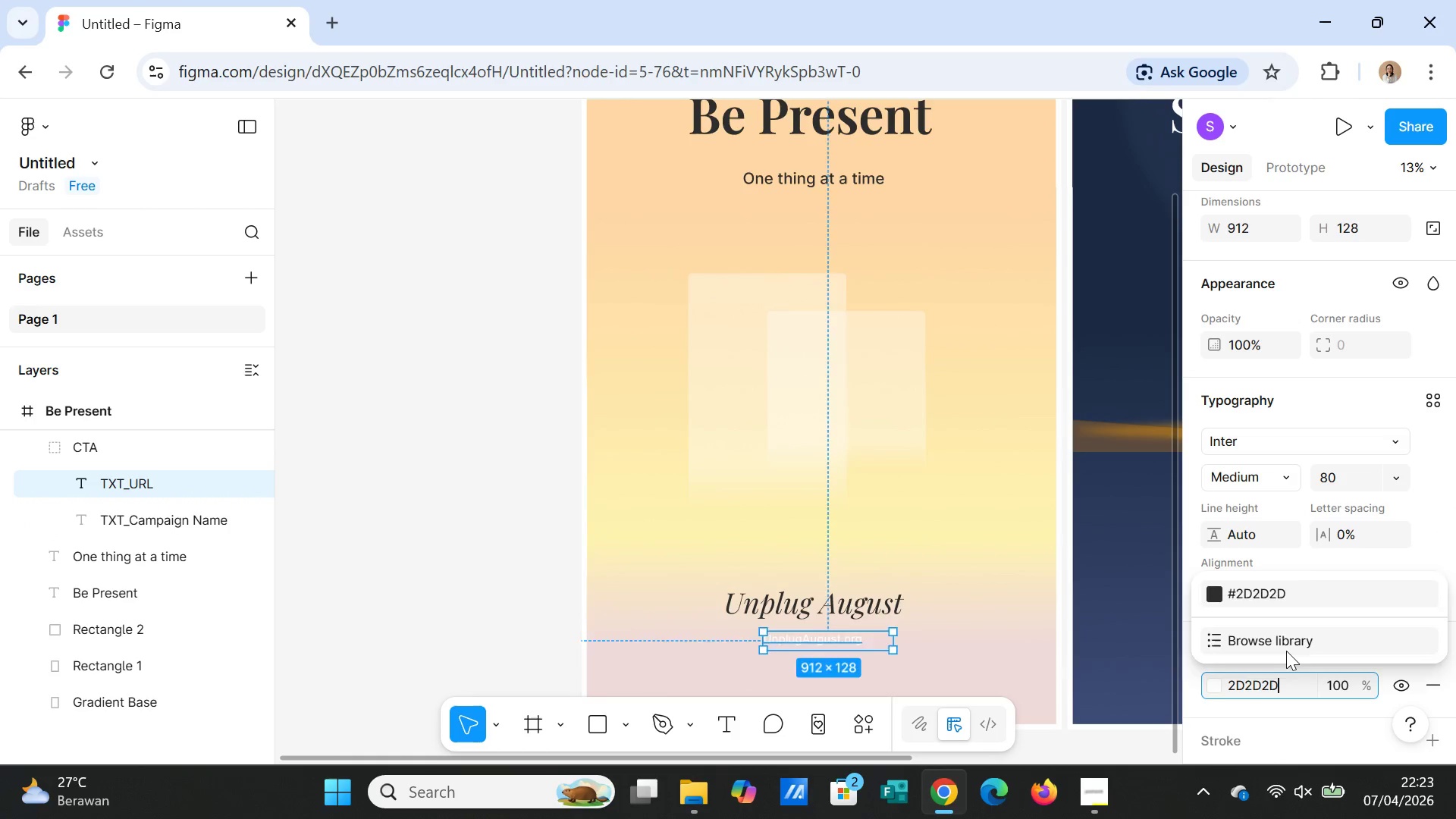 
key(Enter)
 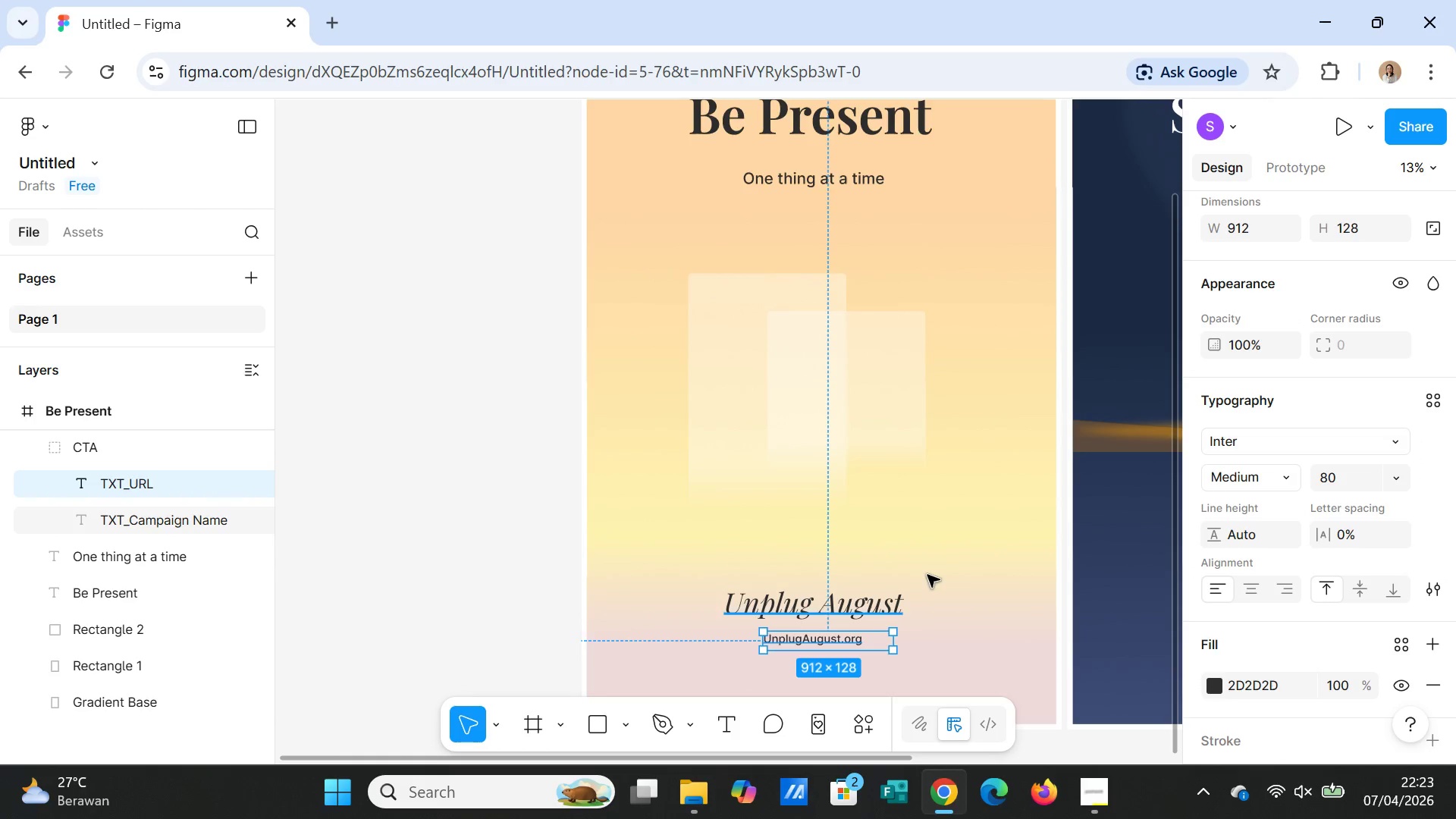 
left_click([942, 566])
 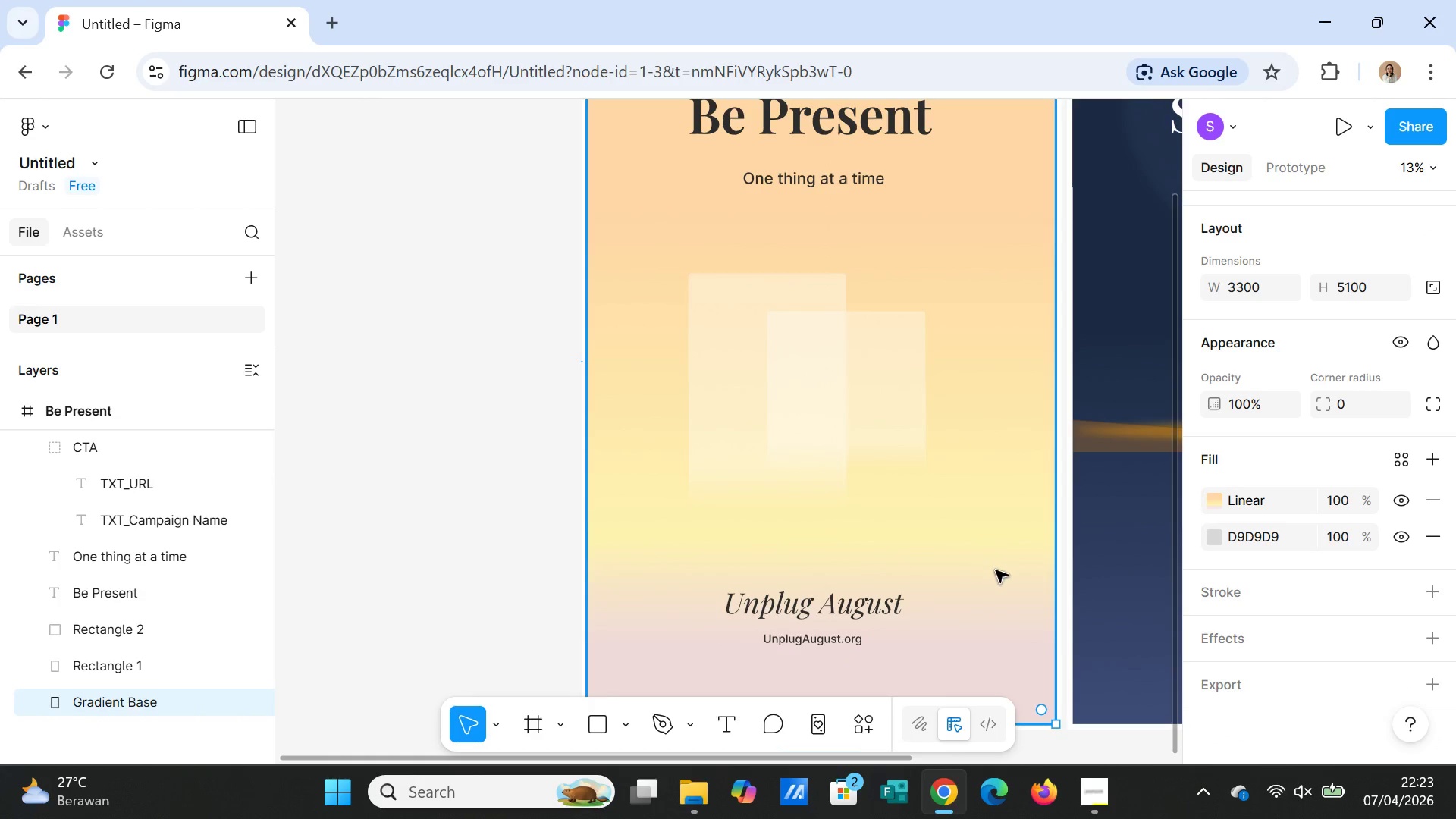 
scroll: coordinate [1008, 575], scroll_direction: up, amount: 4.0
 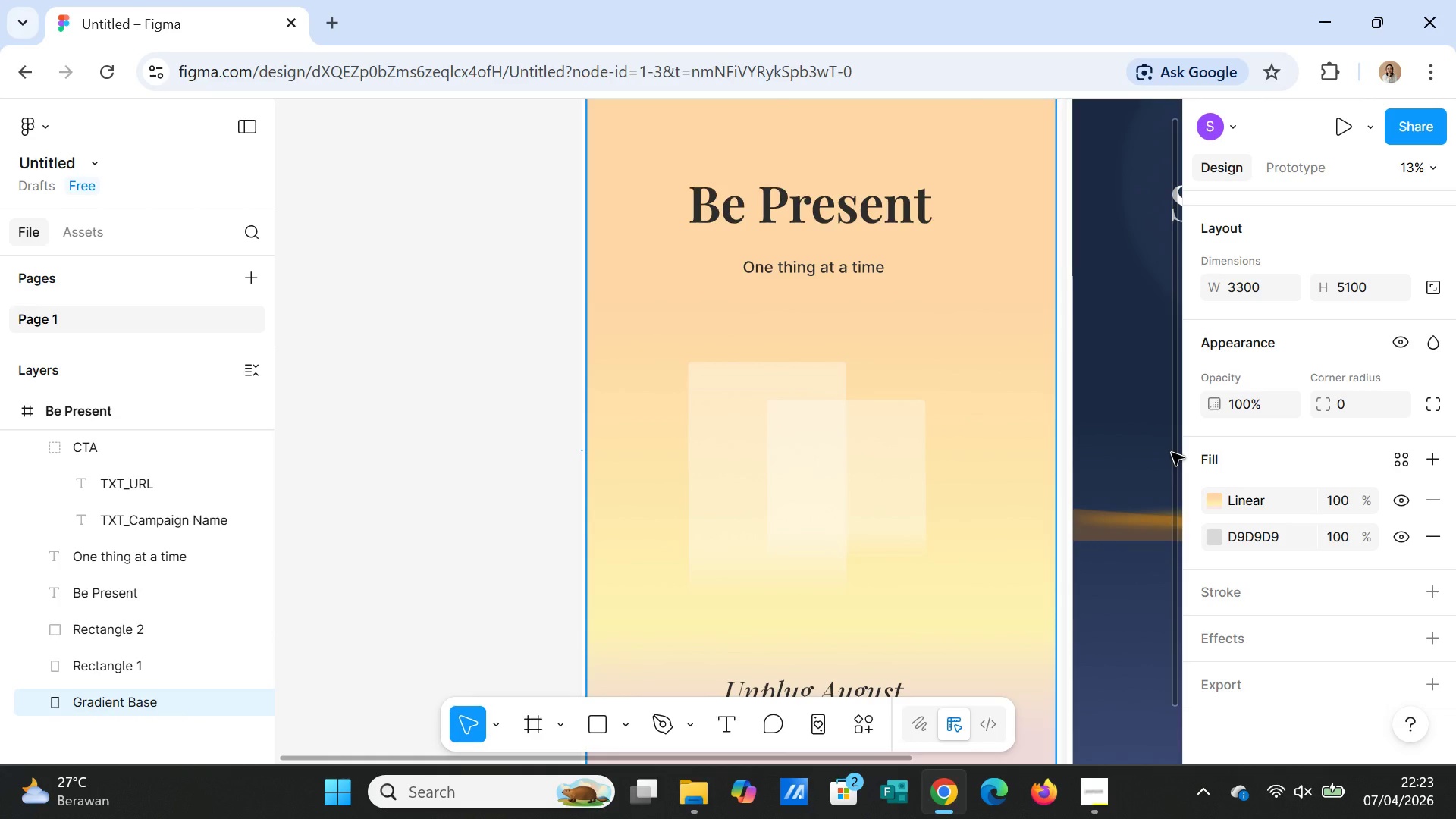 
wait(19.94)
 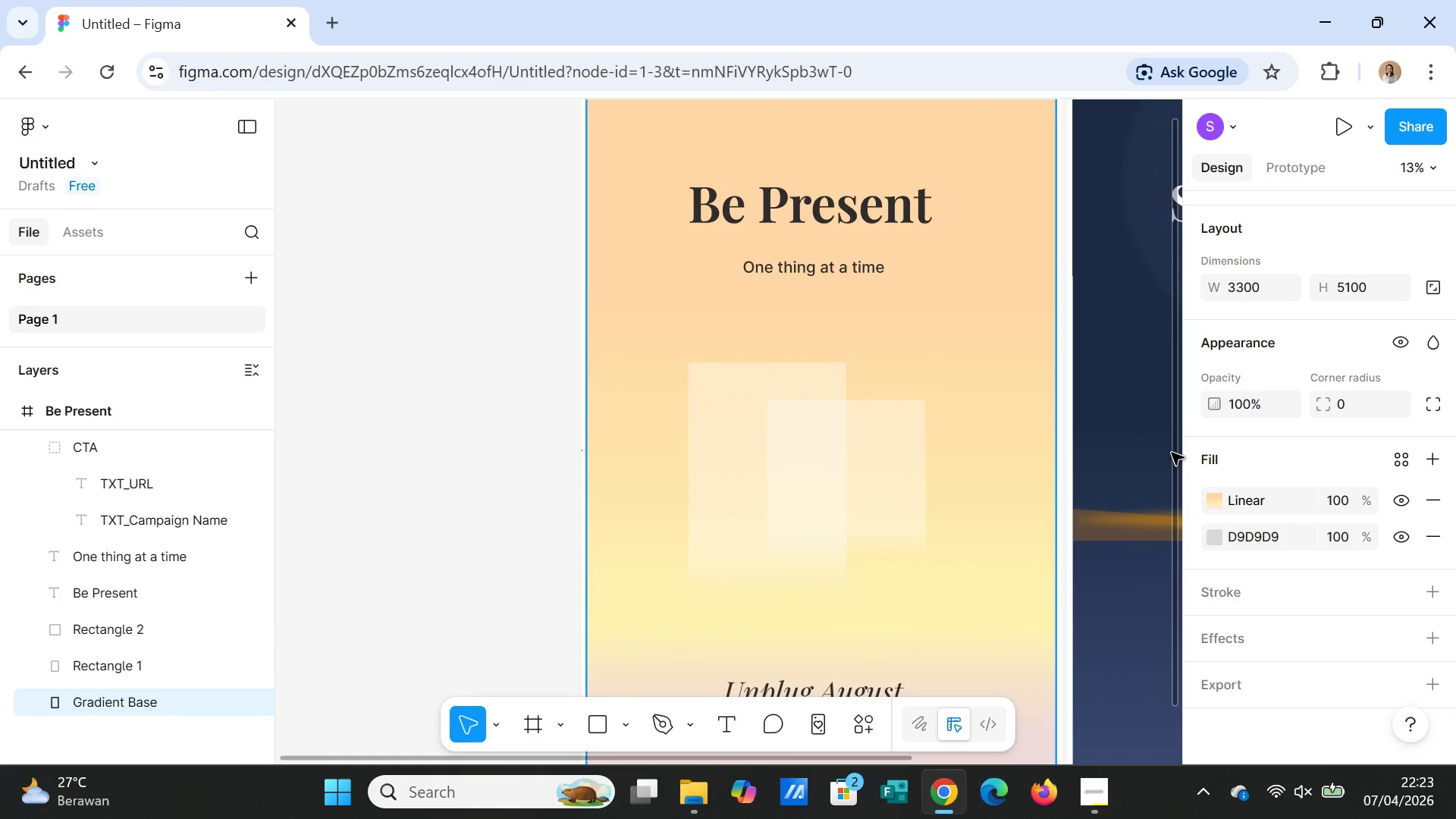 
left_click([824, 453])
 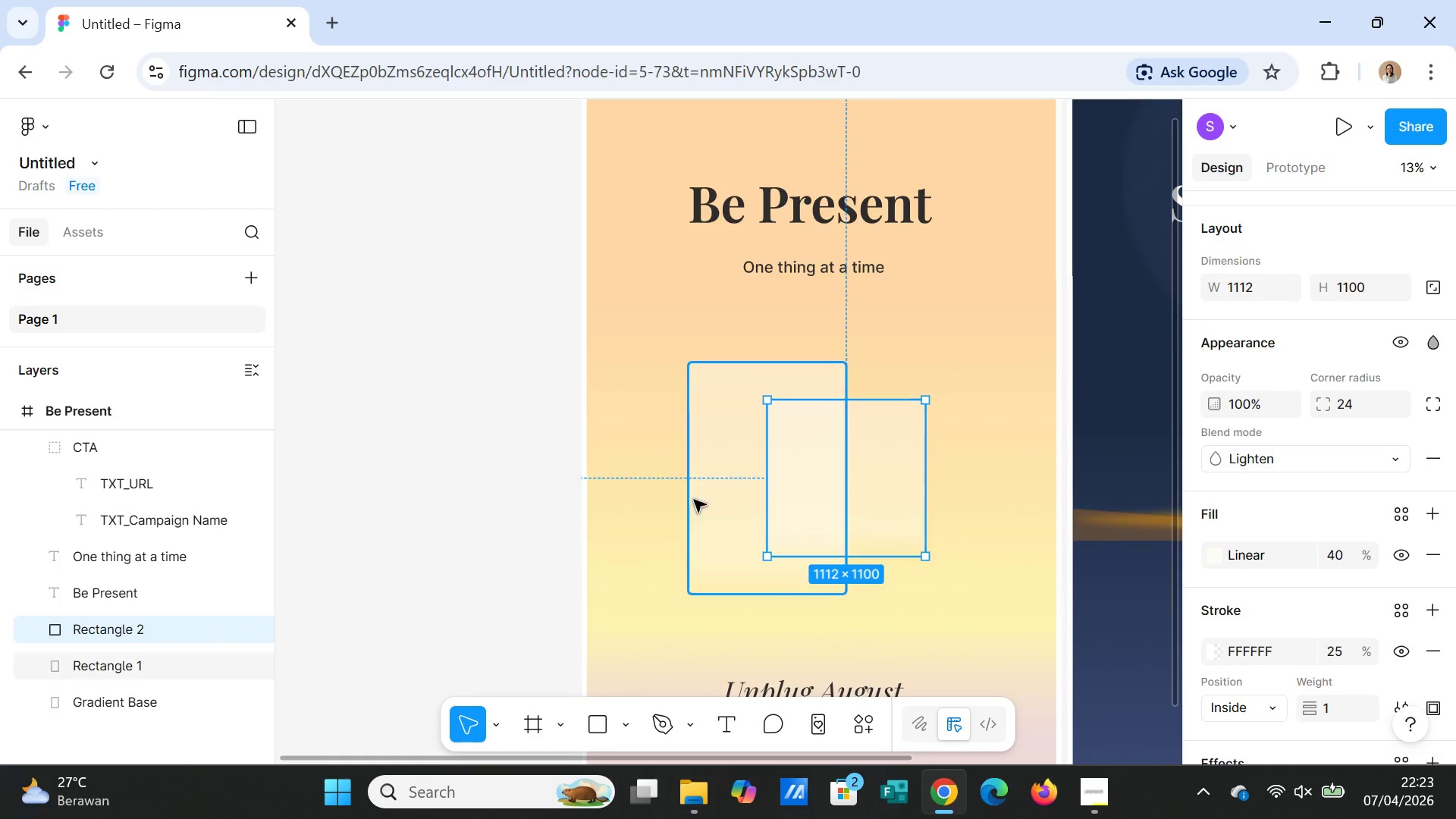 
scroll: coordinate [148, 590], scroll_direction: up, amount: 4.0
 